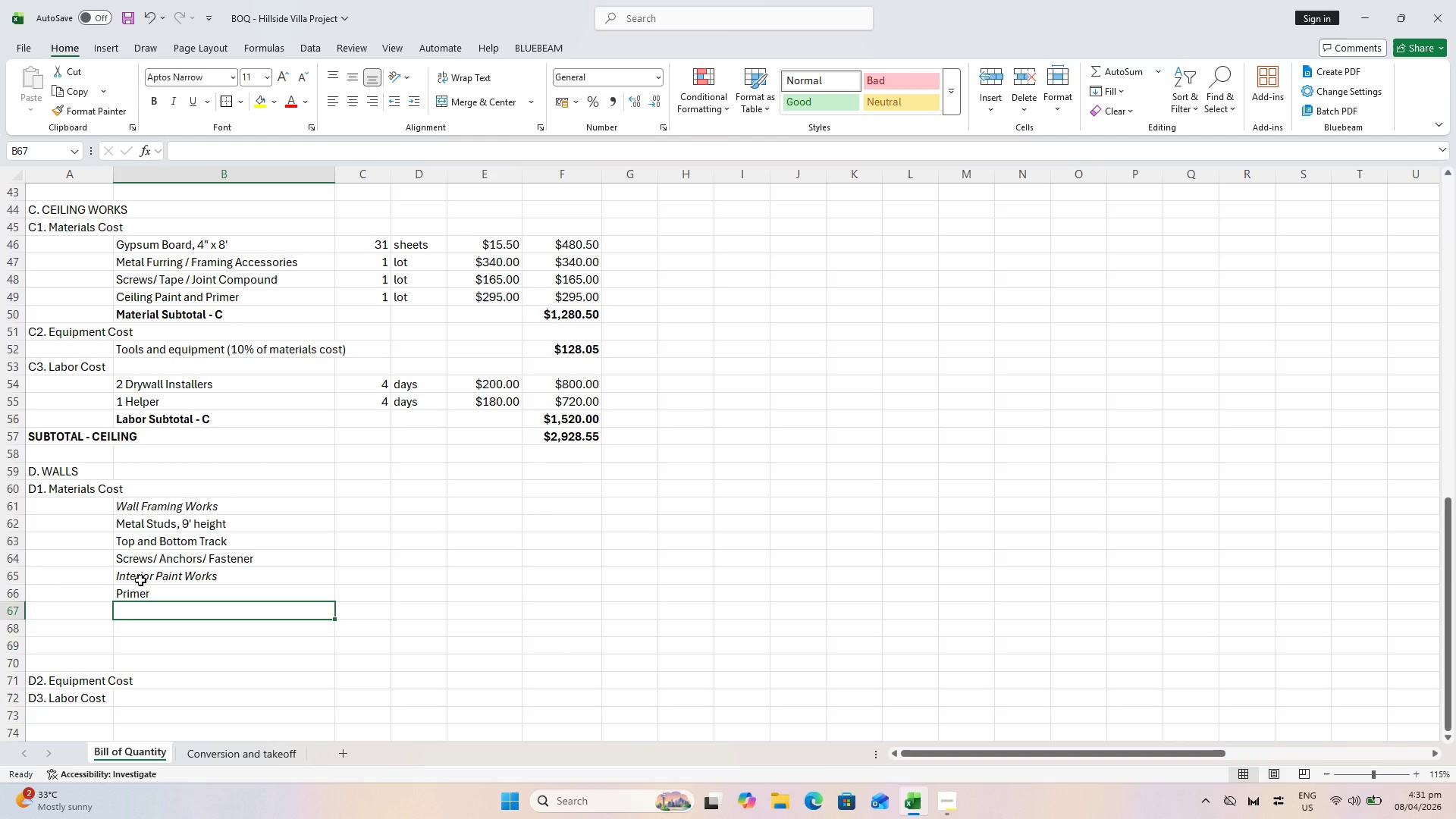 
type(Paint)
 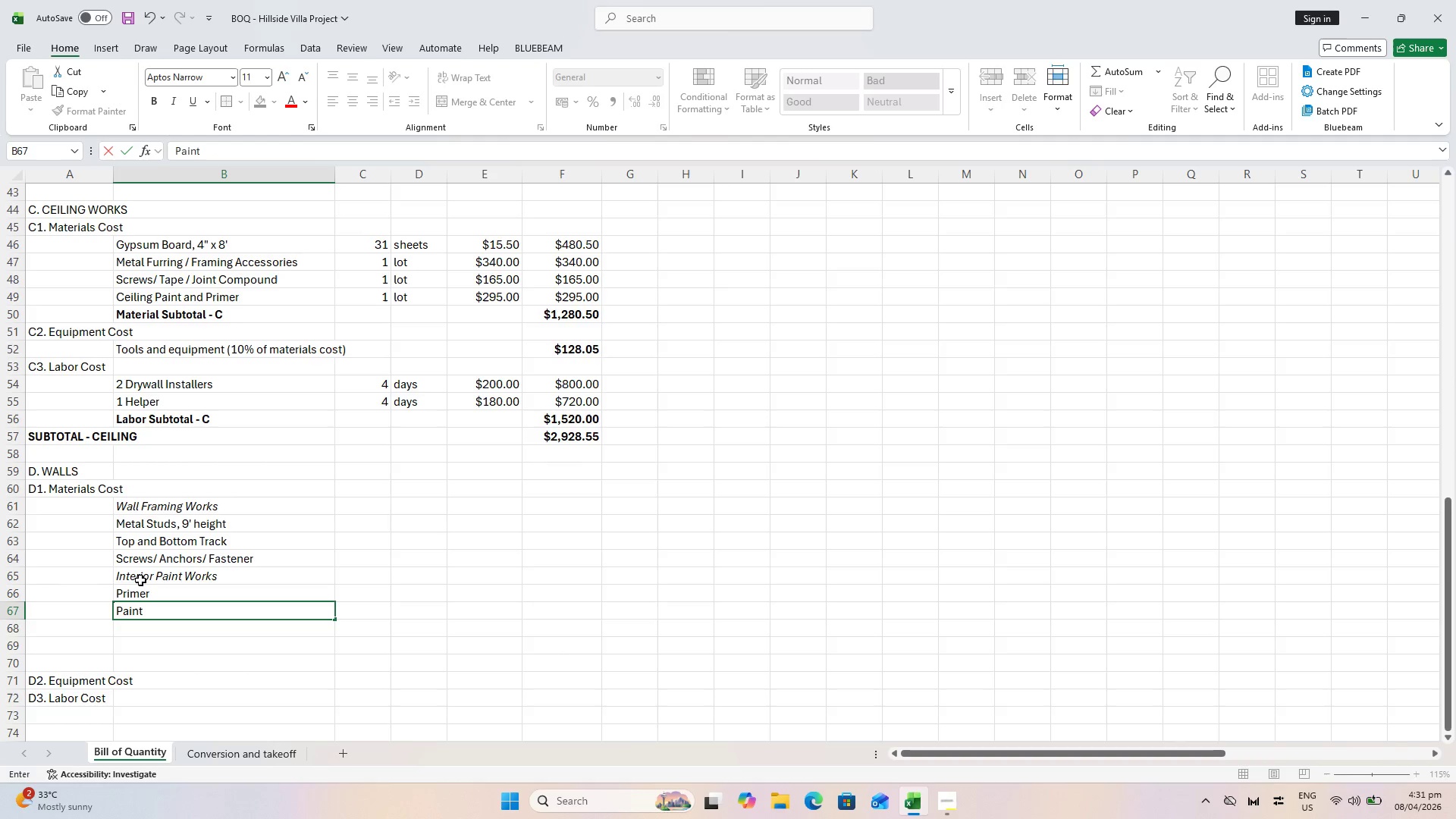 
key(Enter)
 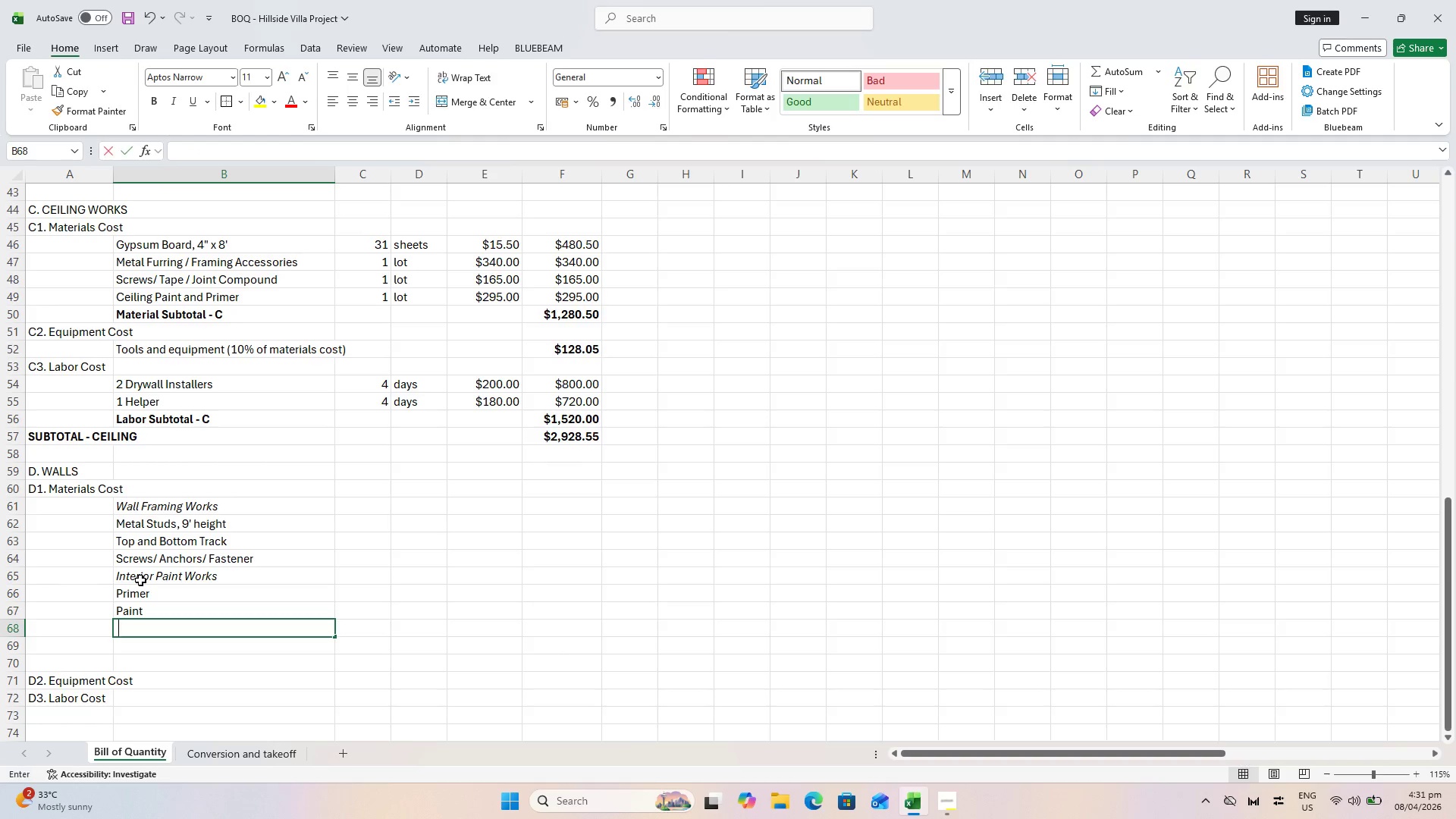 
type( Role)
key(Backspace)
type(ler / Tape / Pa)
key(Backspace)
type(lastics)
key(Backspace)
type( / Patchinf)
key(Backspace)
type(g Materia;s)
key(Backspace)
key(Backspace)
type(ls)
 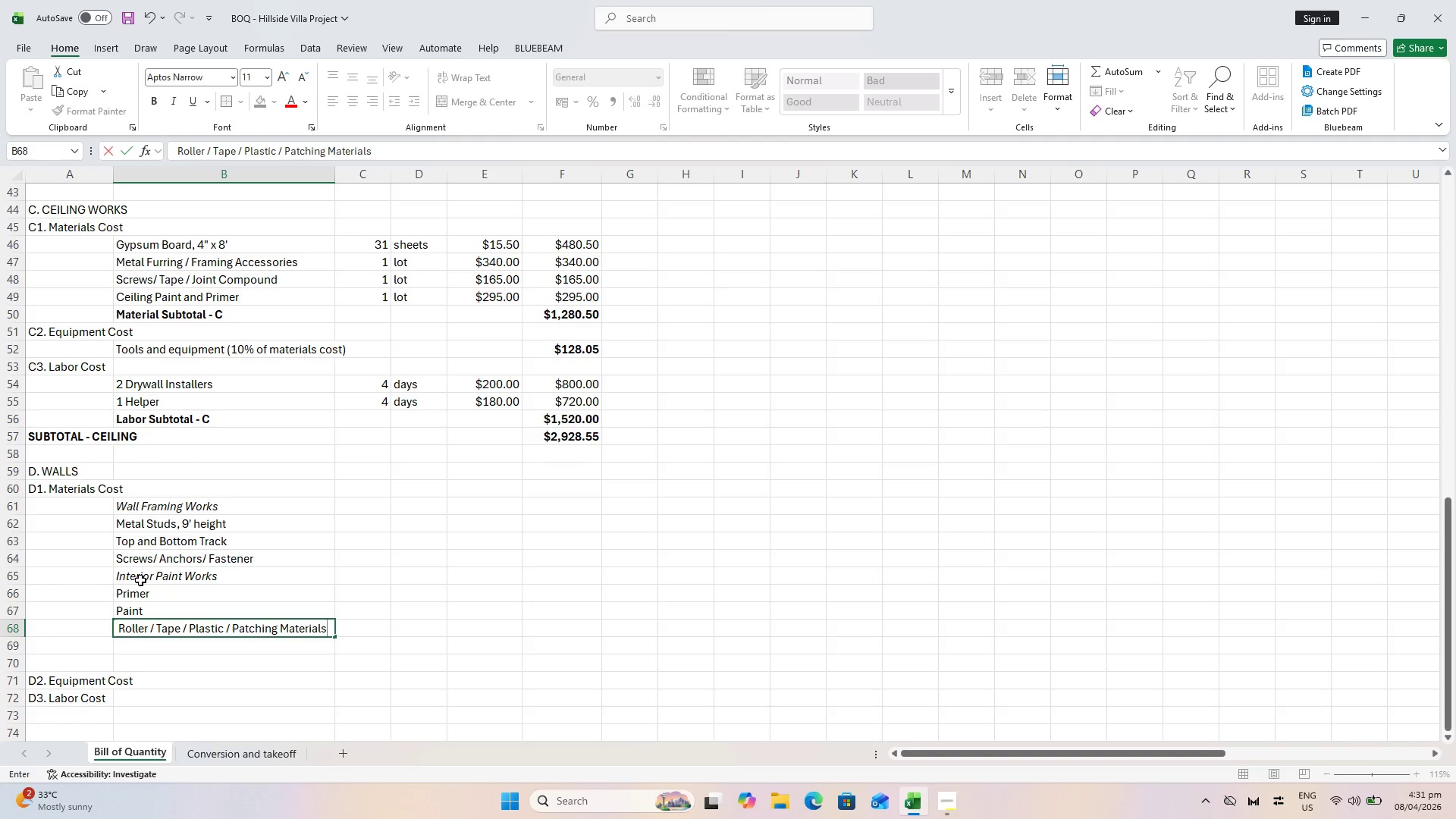 
key(Enter)
 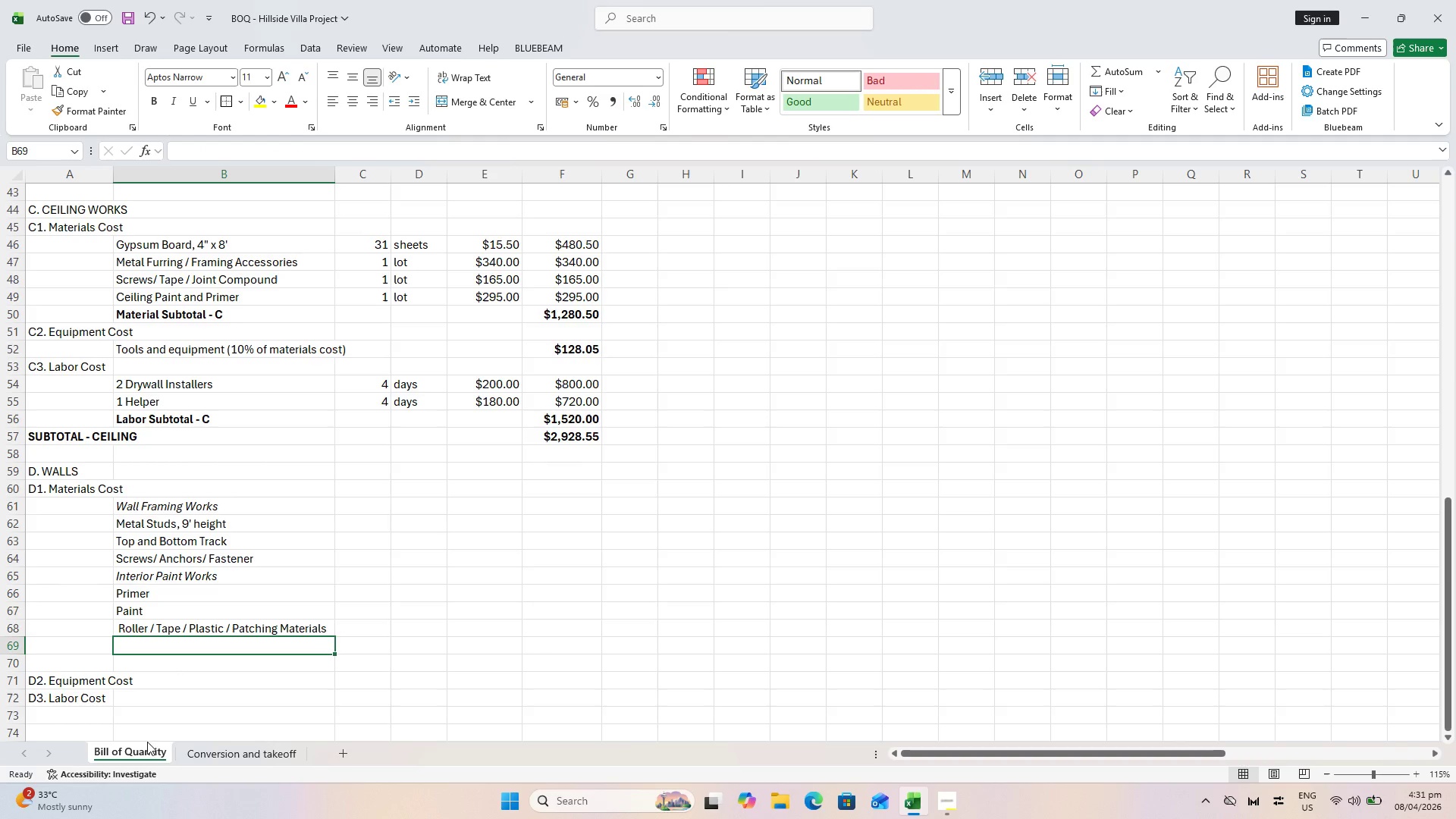 
type(Materi)
 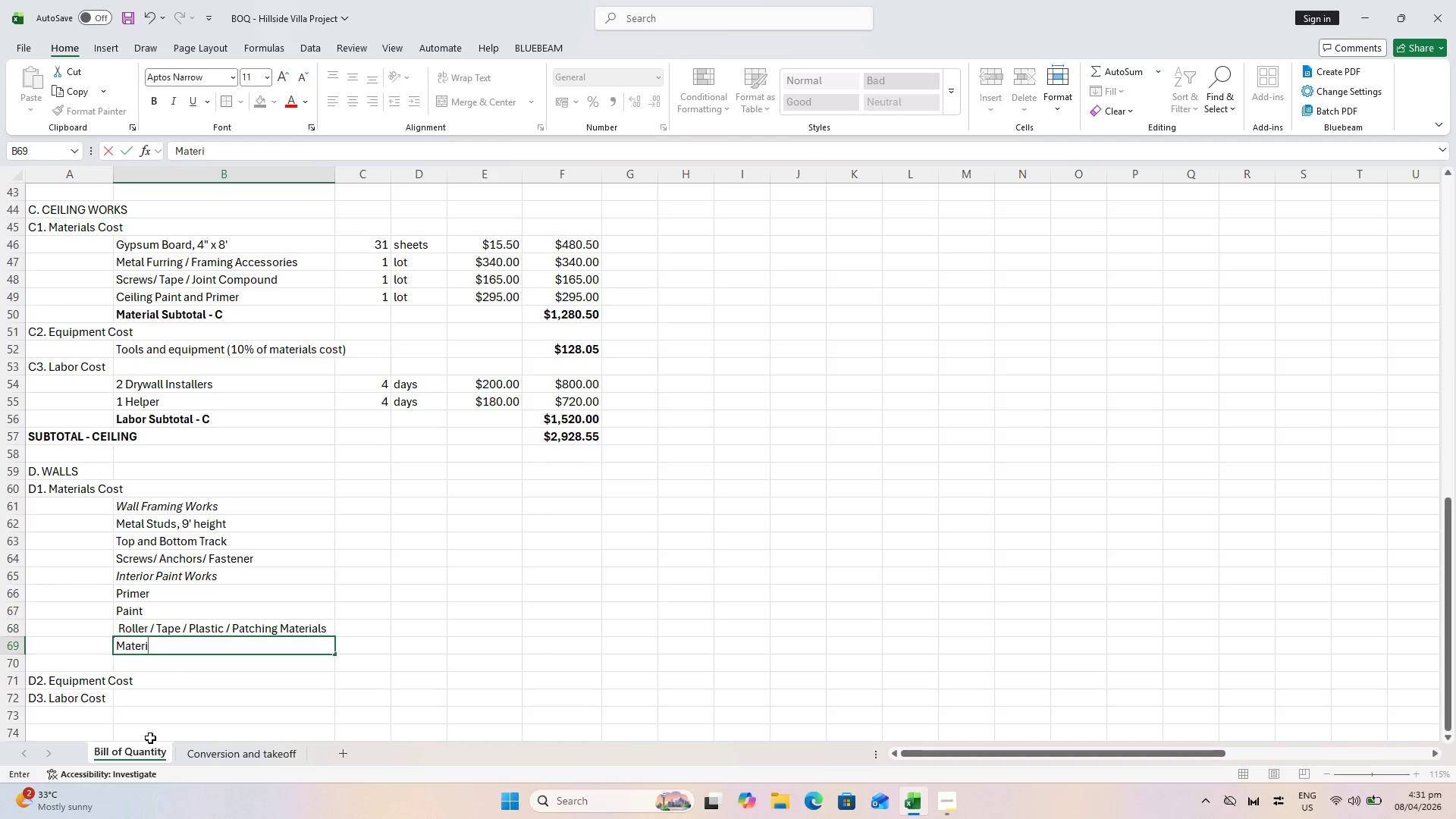 
hold_key(key=Backspace, duration=0.78)
 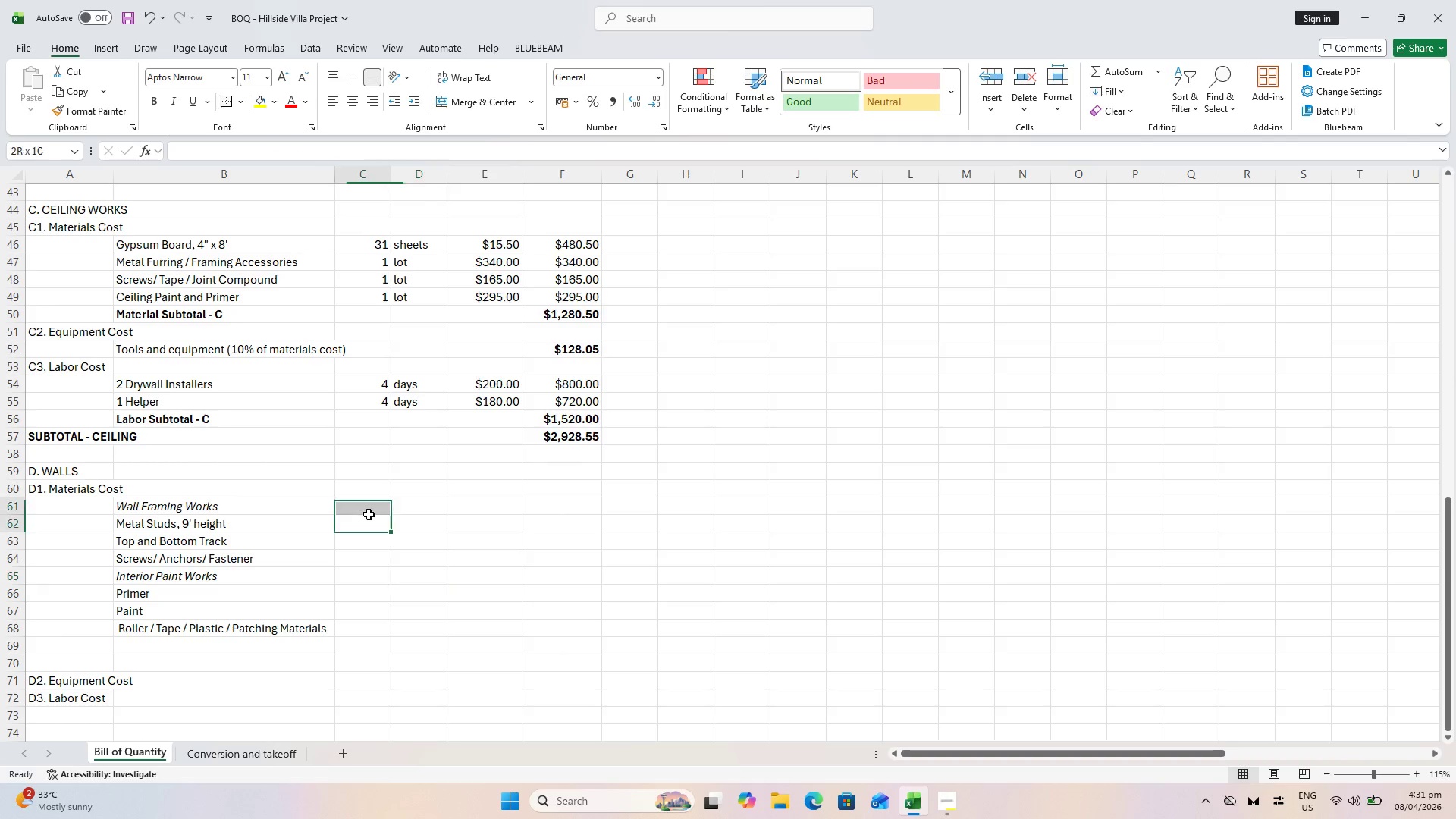 
triple_click([360, 544])
 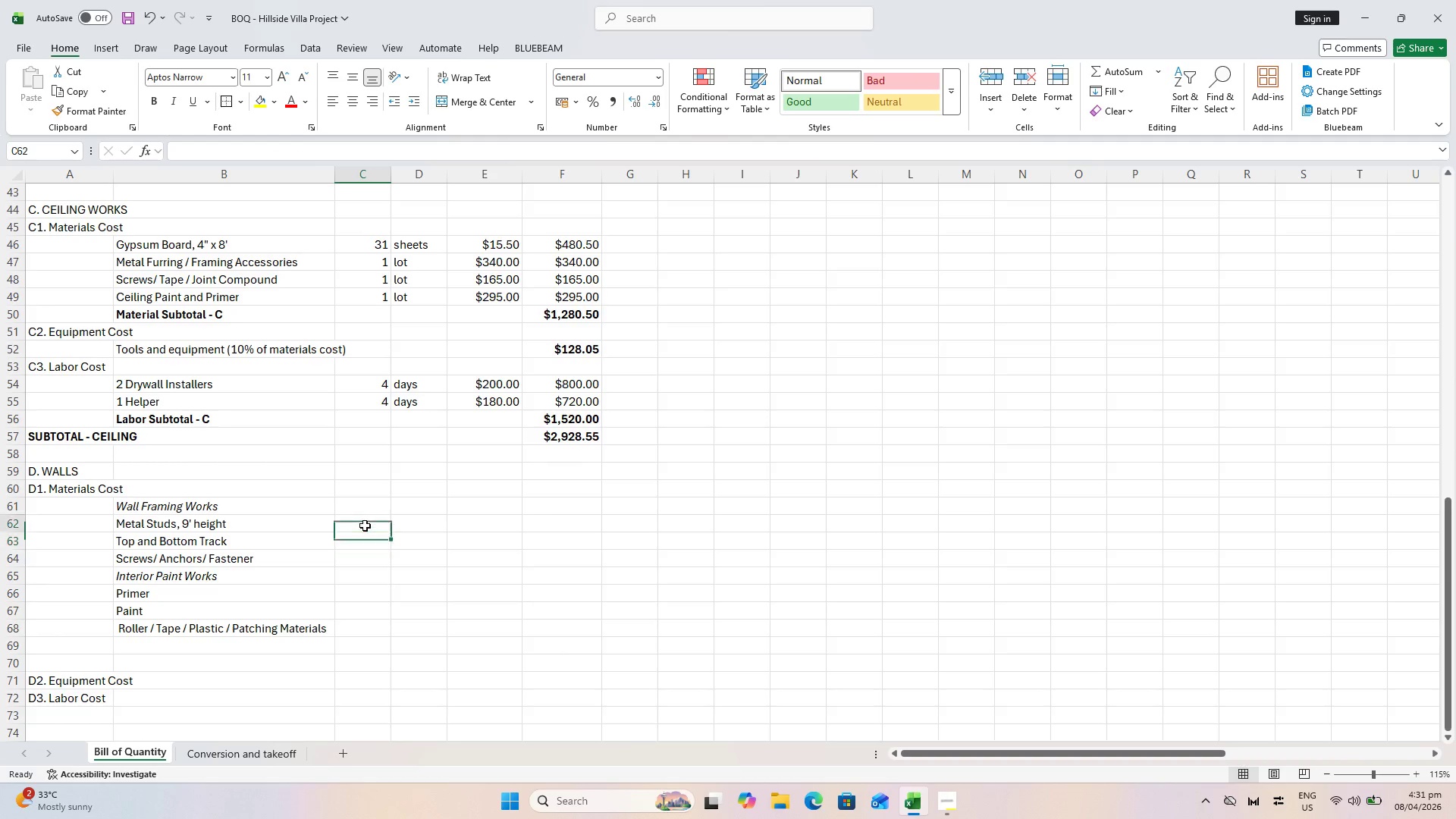 
triple_click([365, 526])
 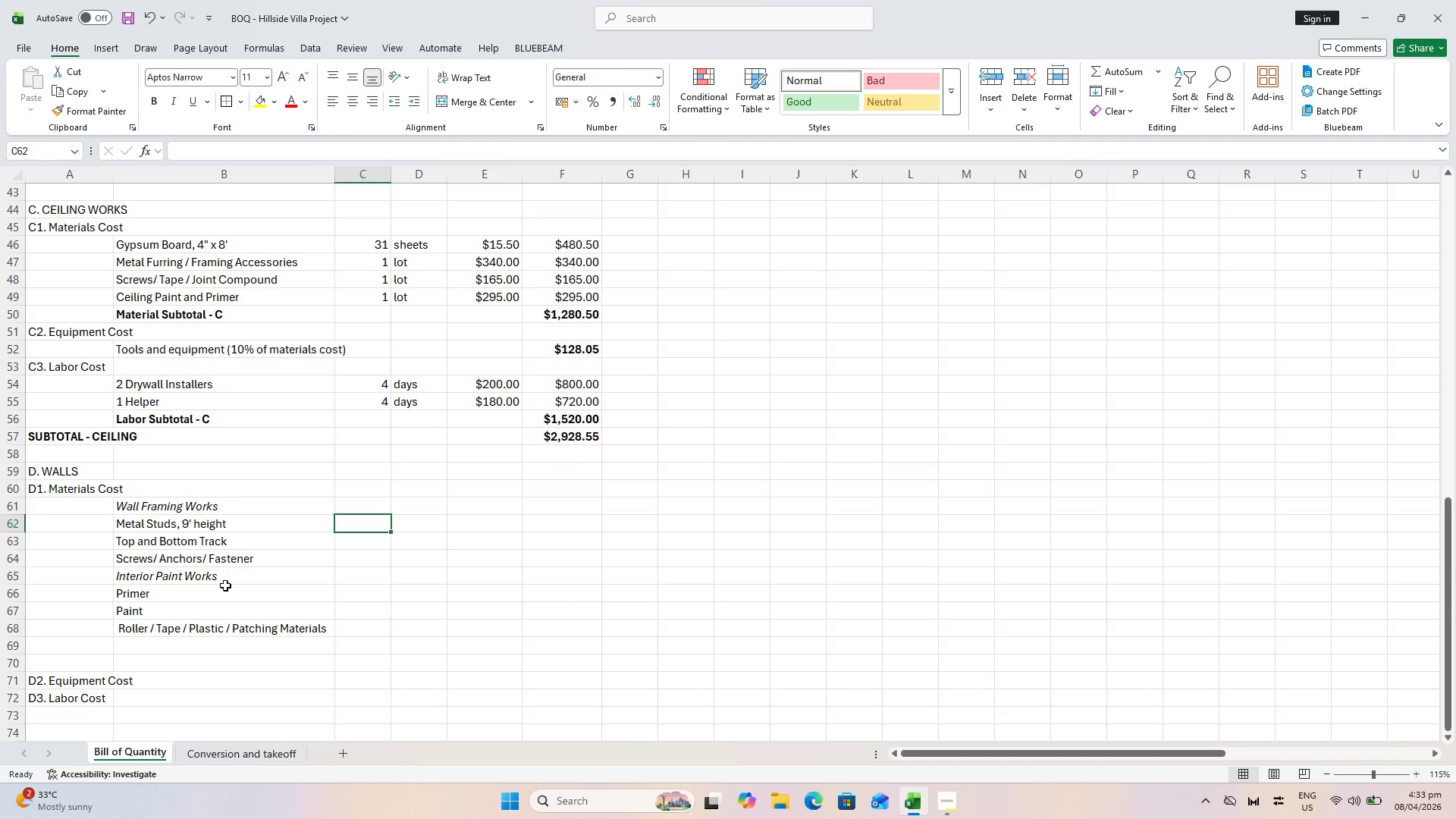 
wait(107.72)
 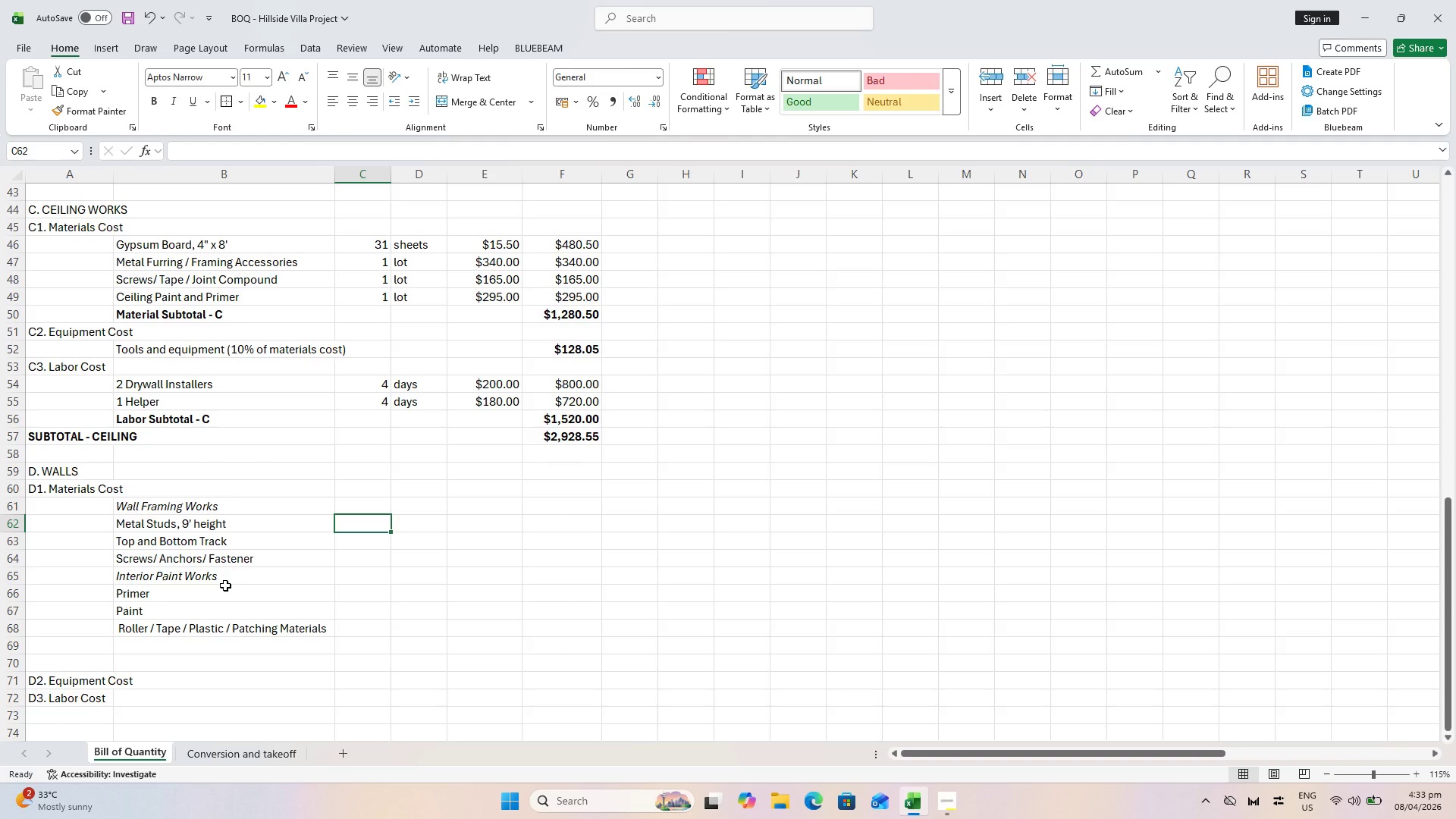 
left_click([269, 748])
 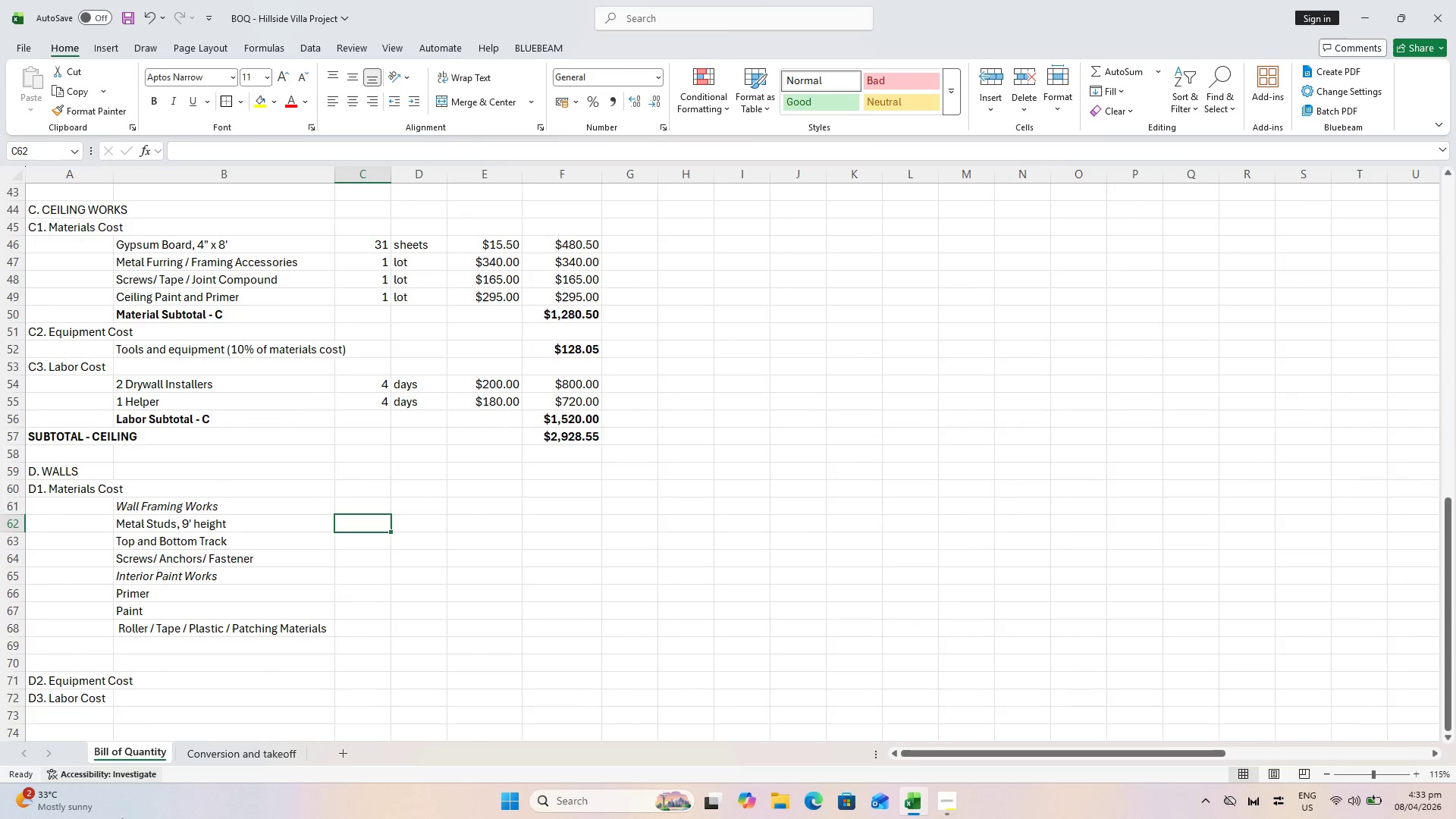 
wait(6.55)
 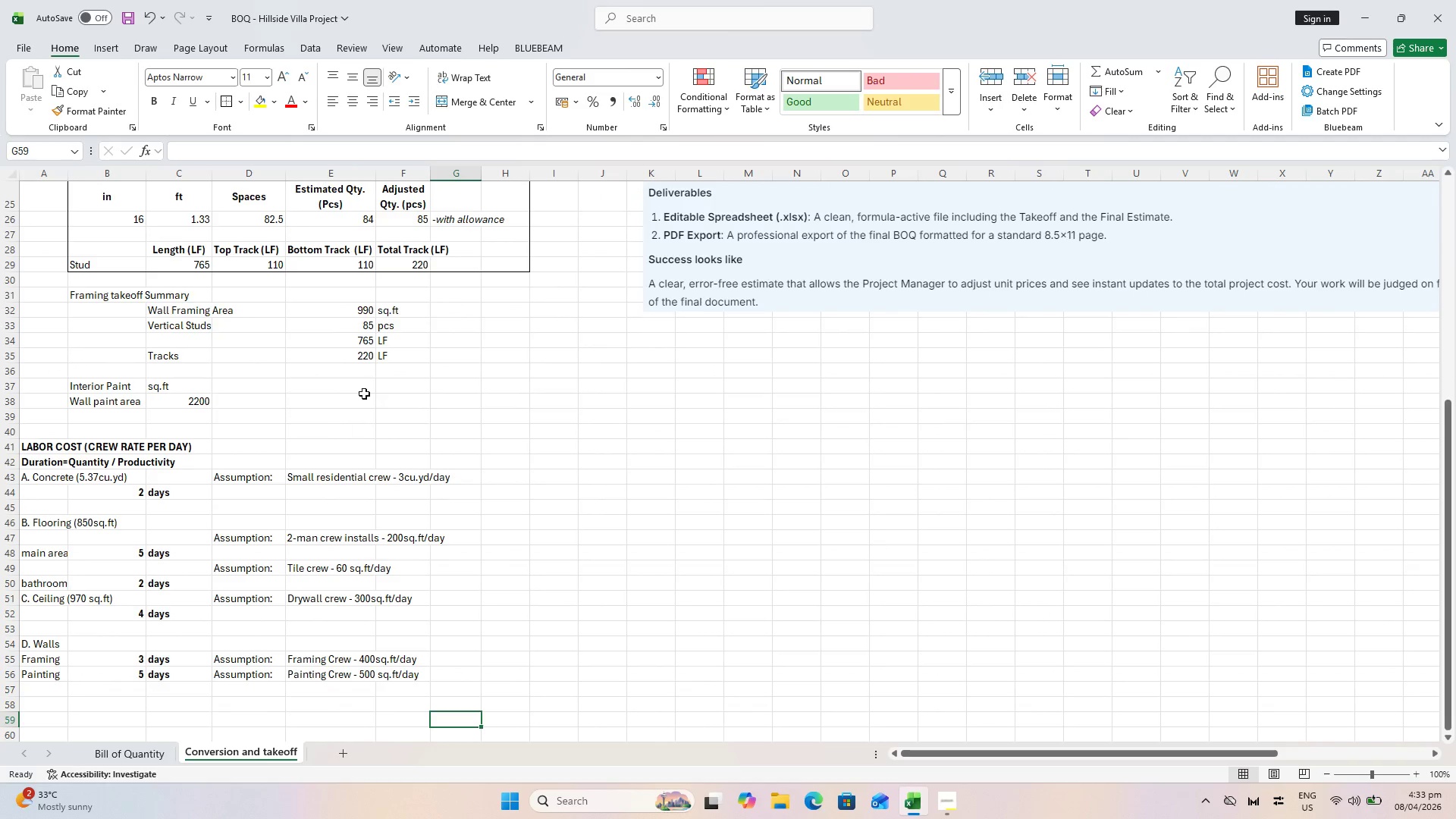 
left_click([282, 761])
 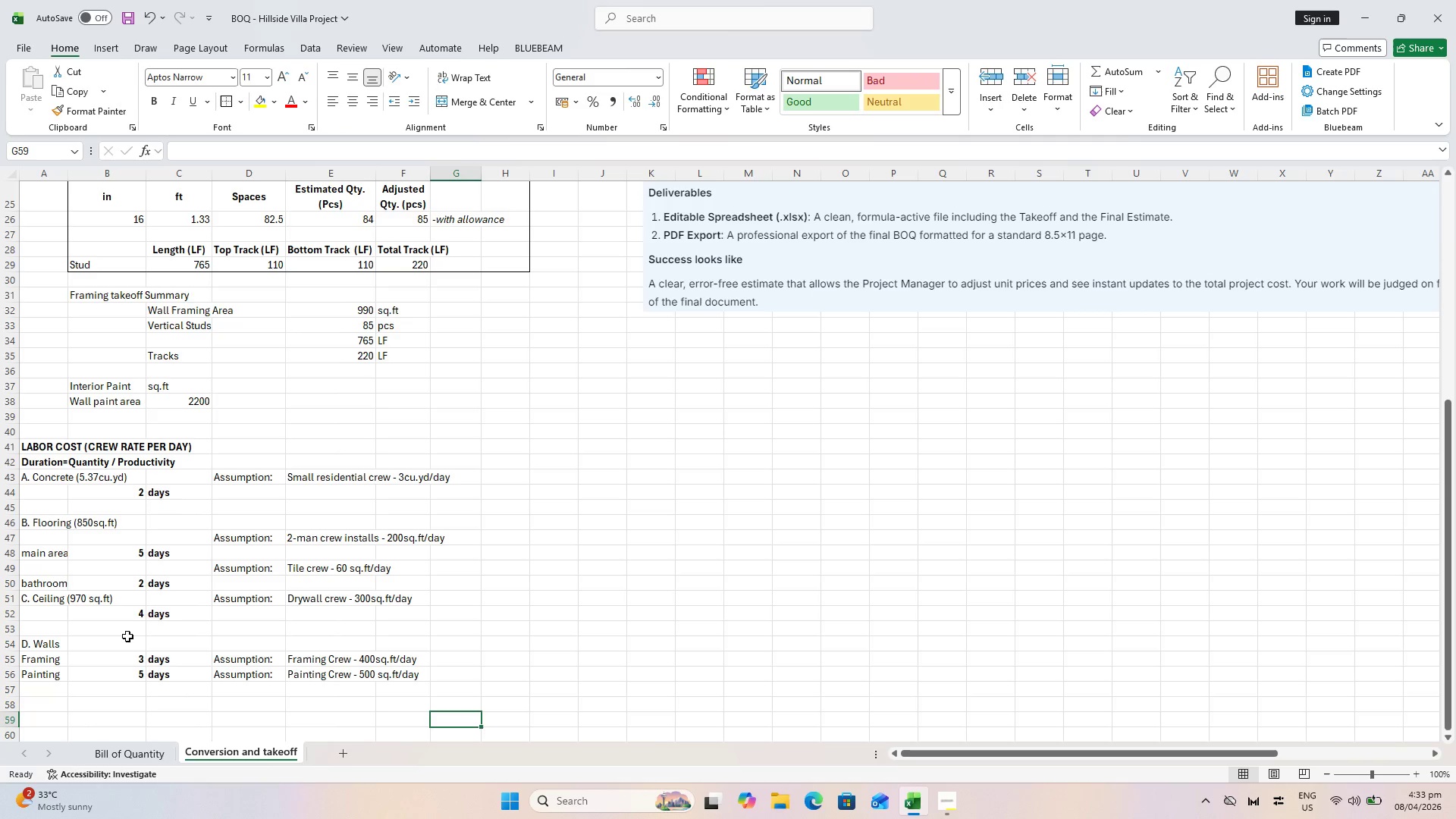 
left_click([141, 750])
 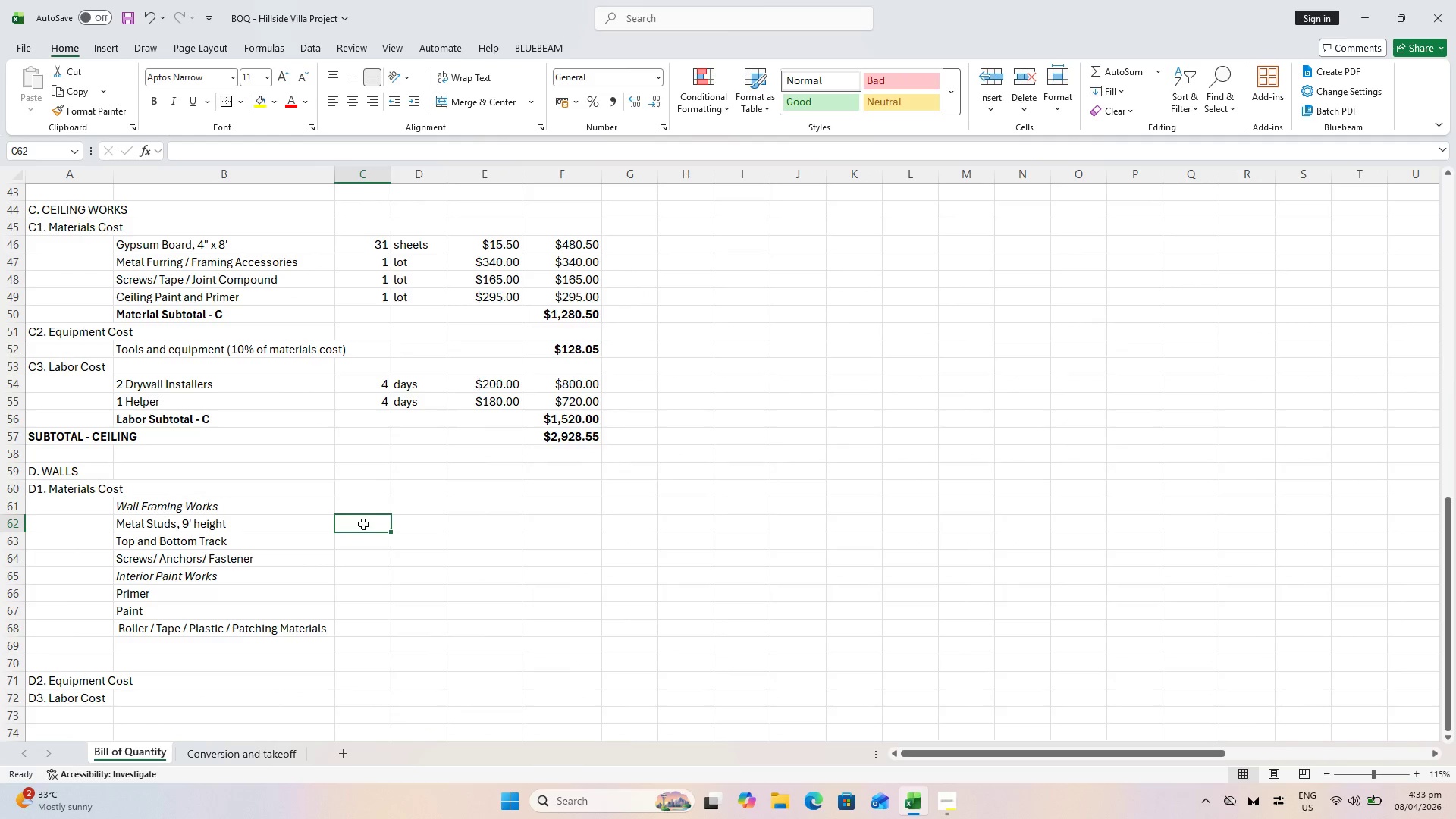 
key(Equal)
 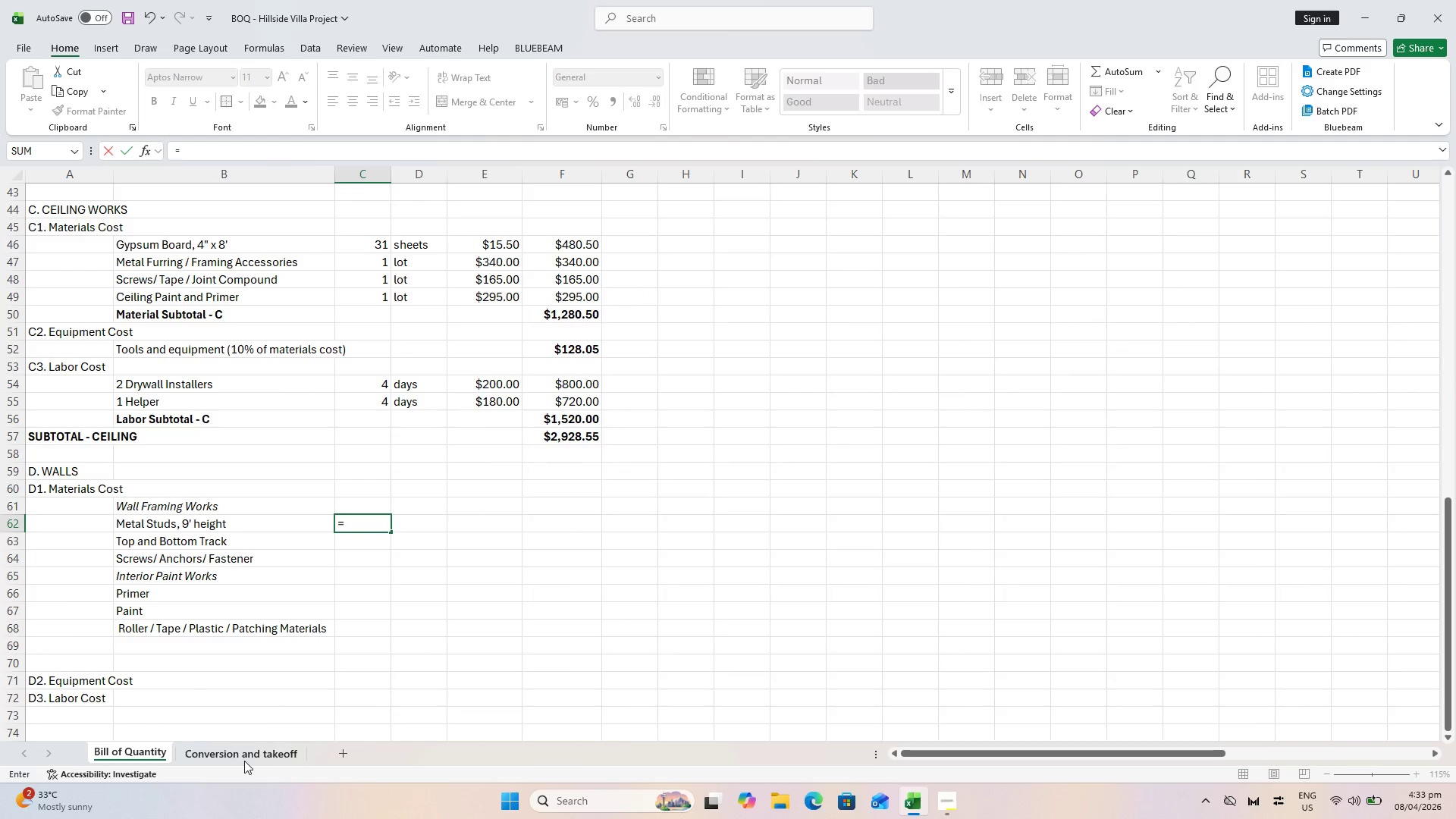 
left_click([243, 757])
 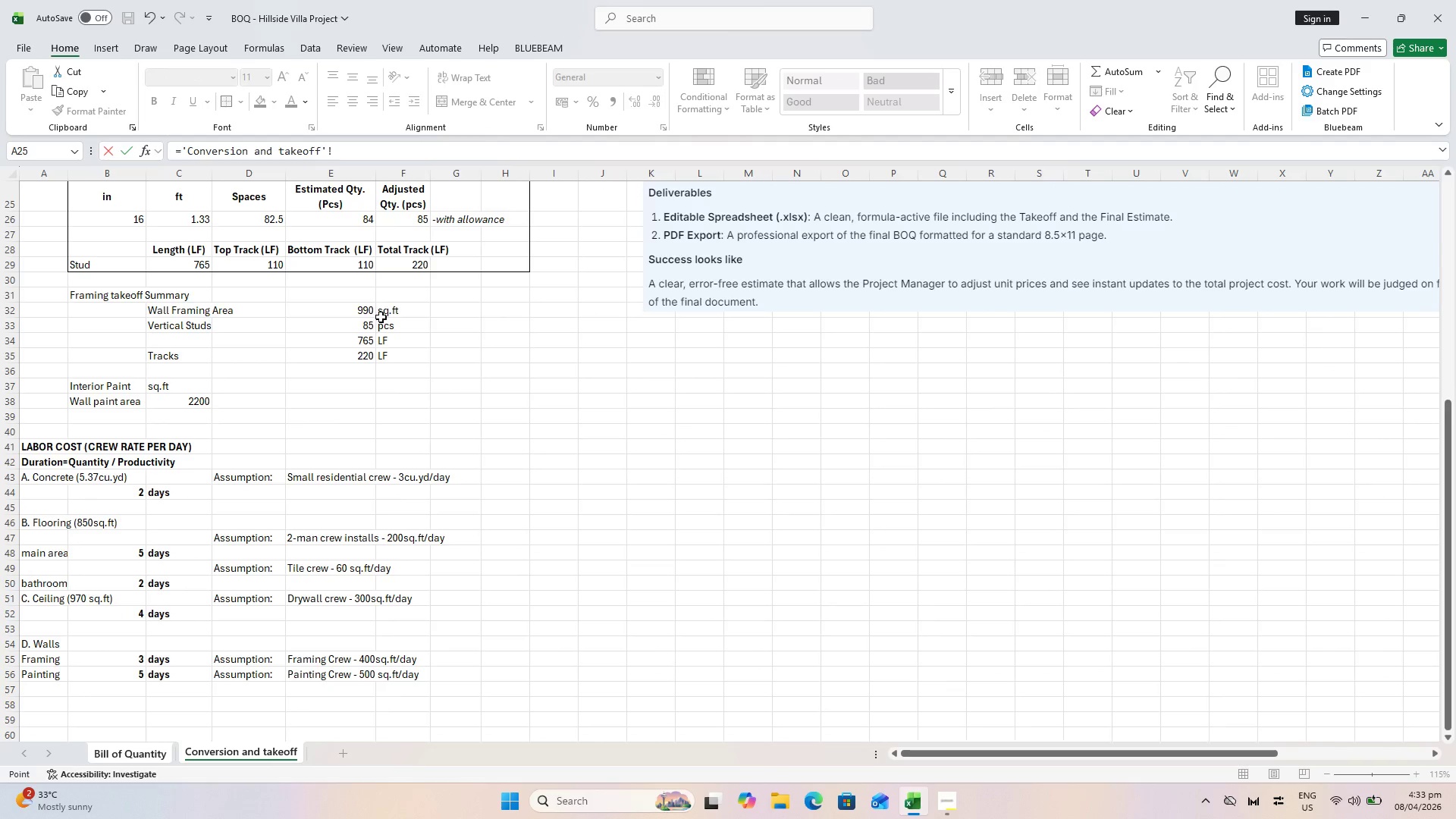 
left_click([356, 321])
 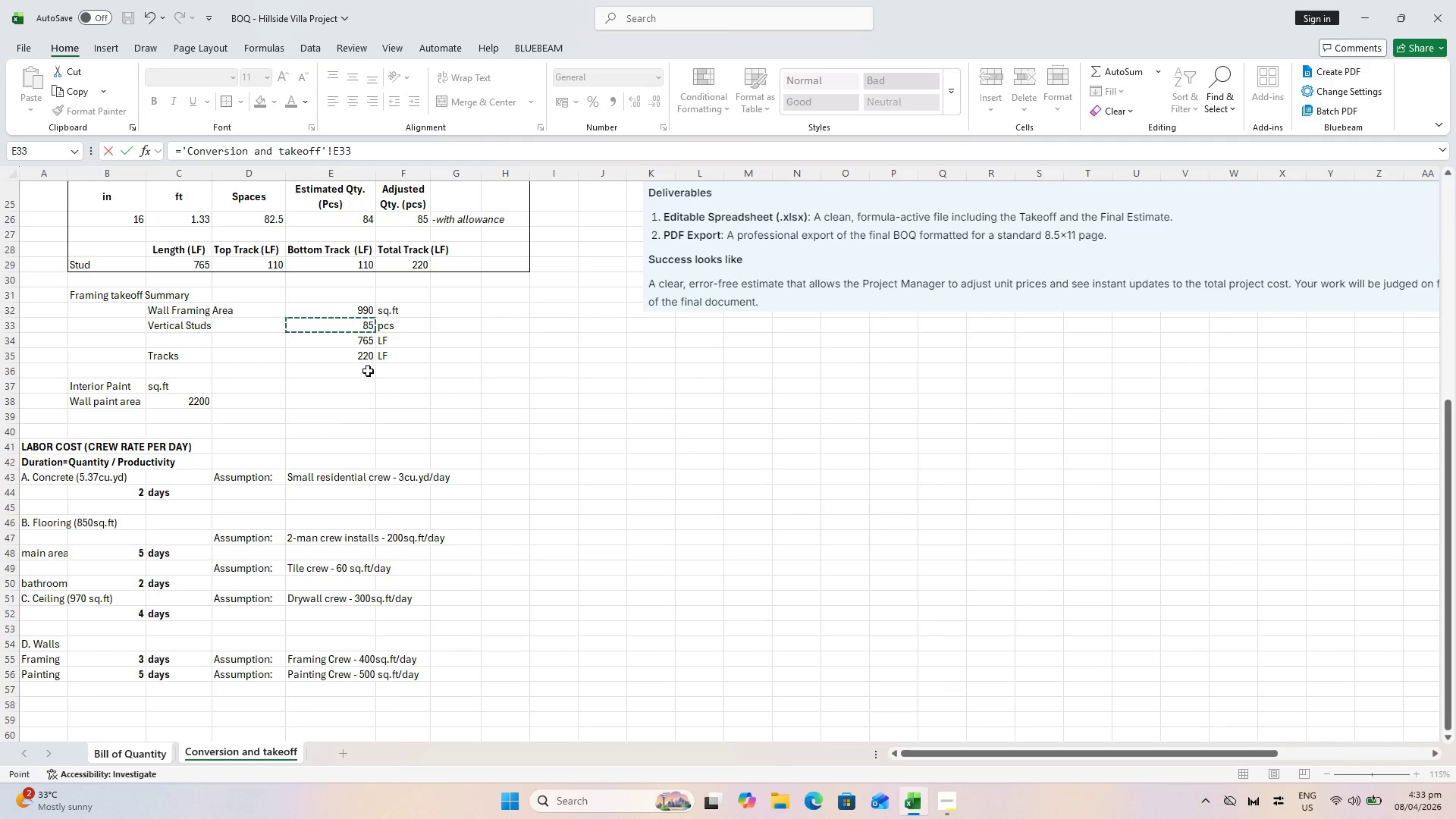 
key(Enter)
 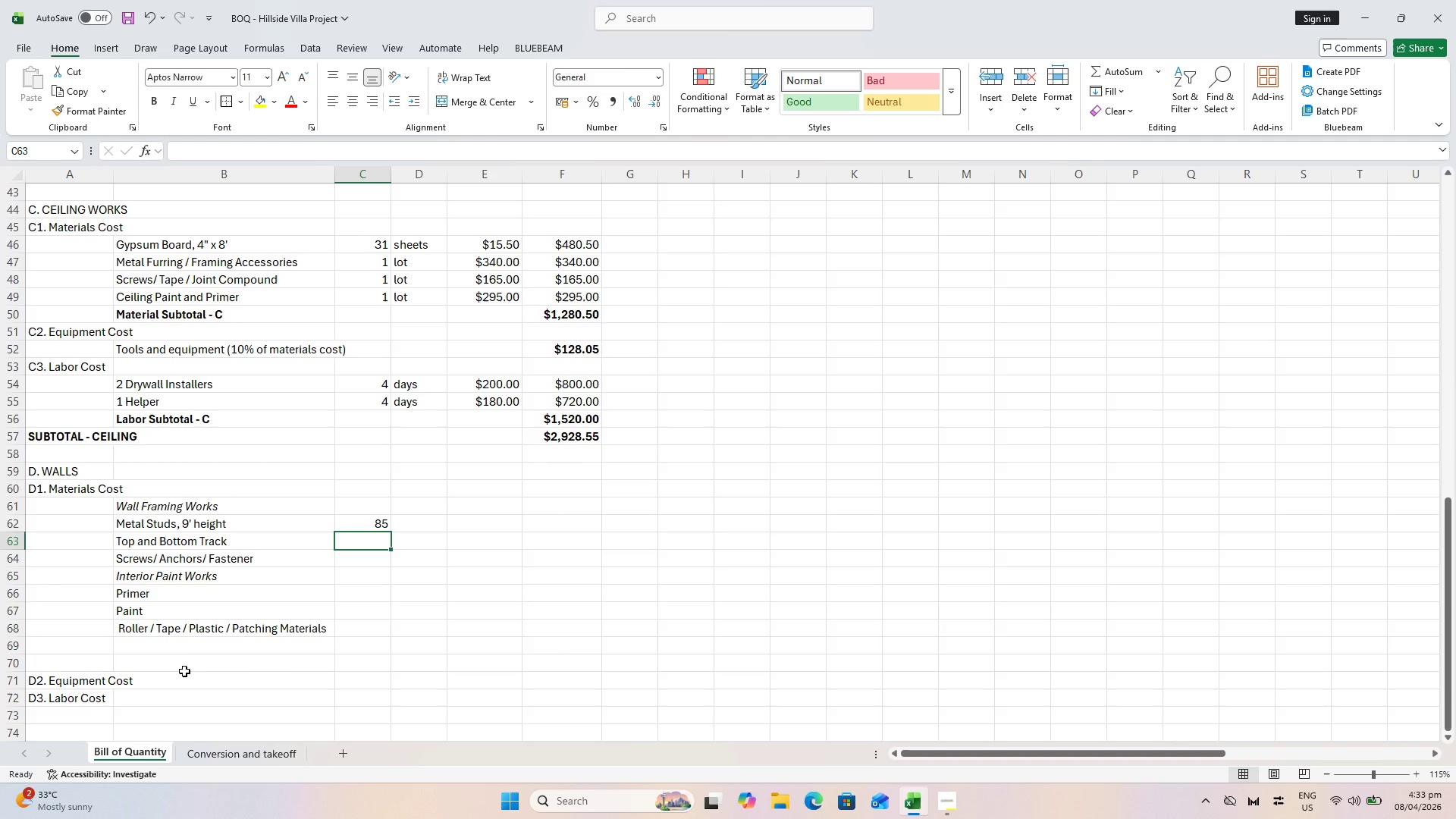 
wait(9.62)
 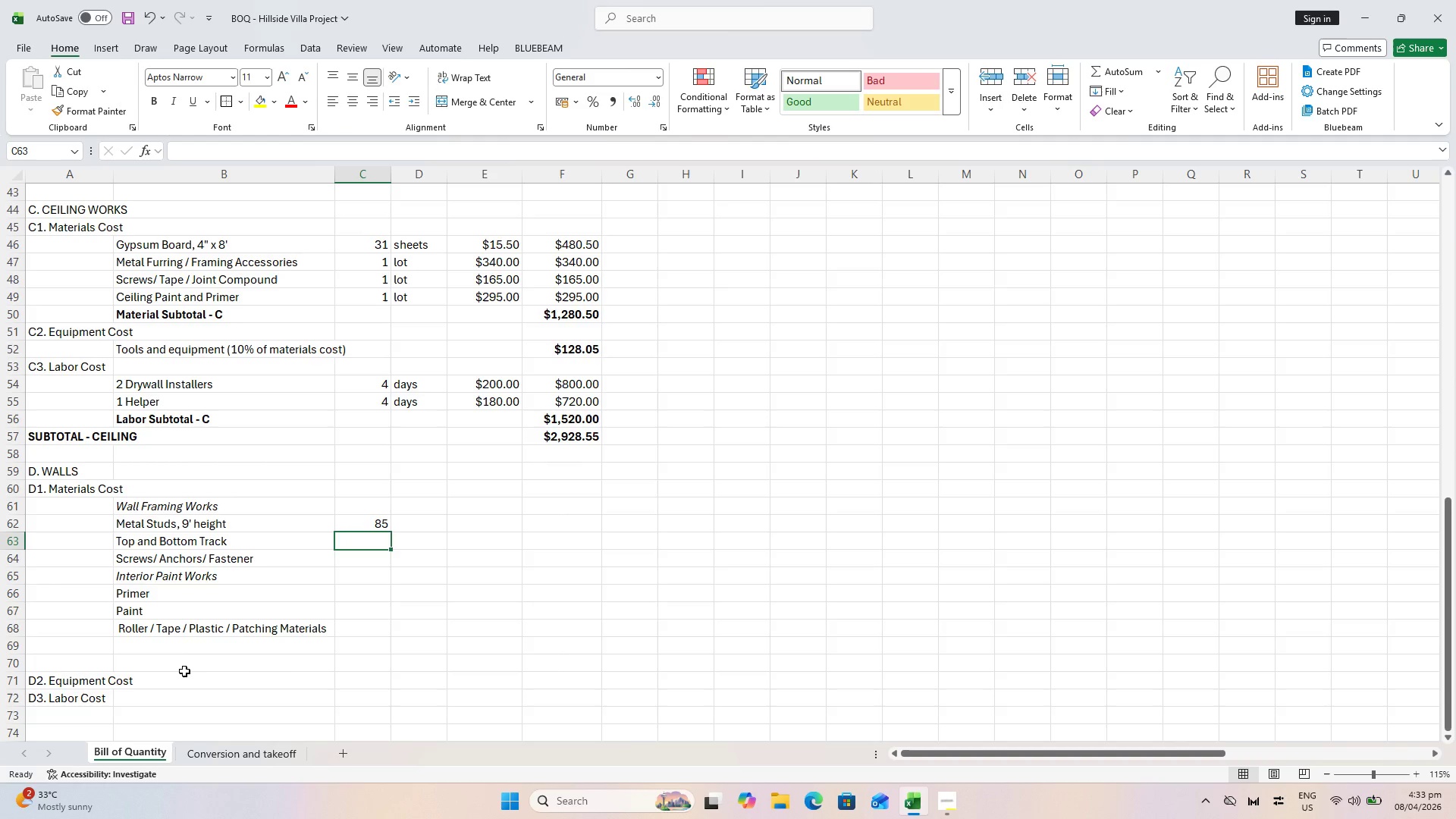 
left_click([171, 752])
 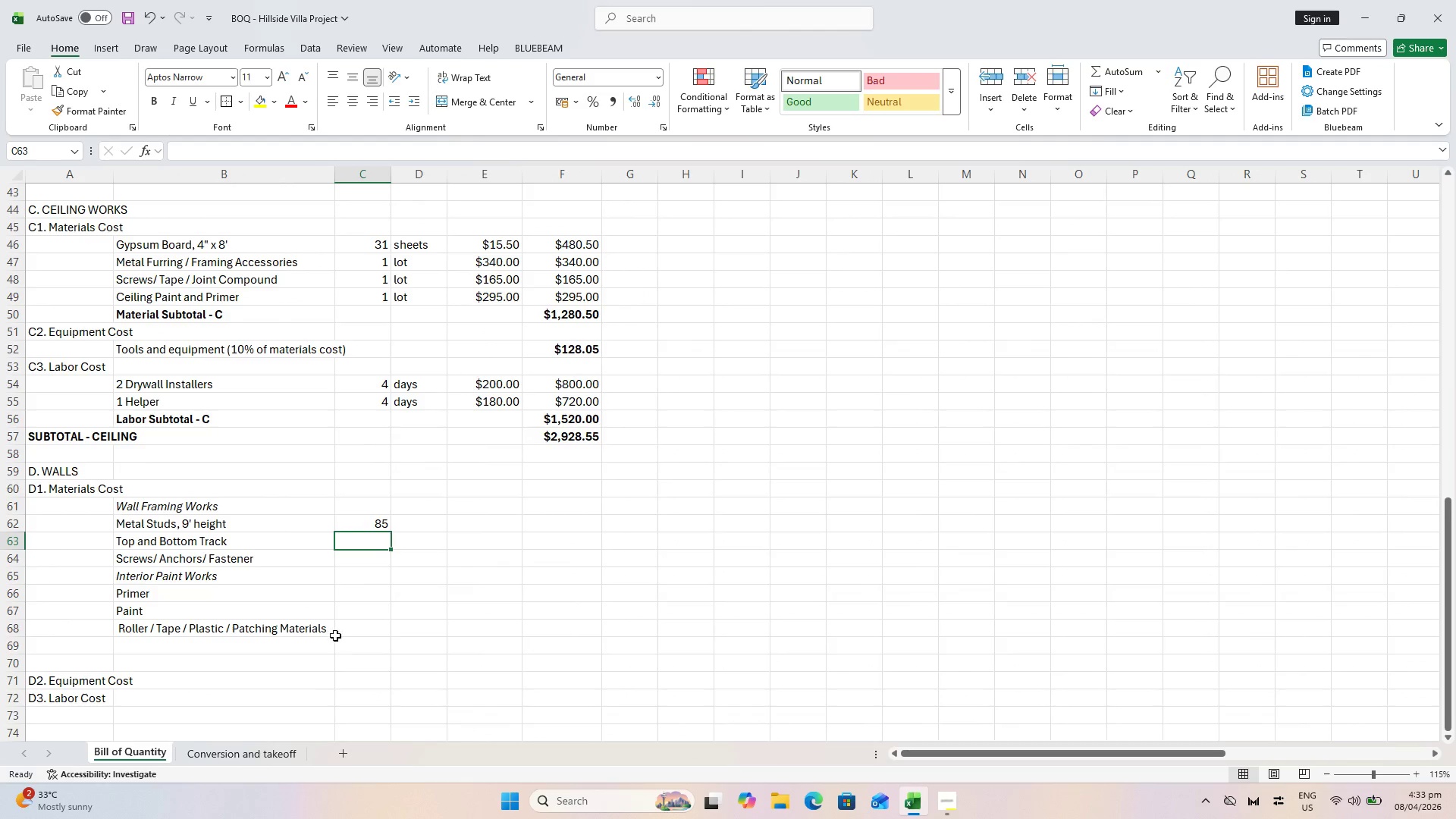 
key(Equal)
 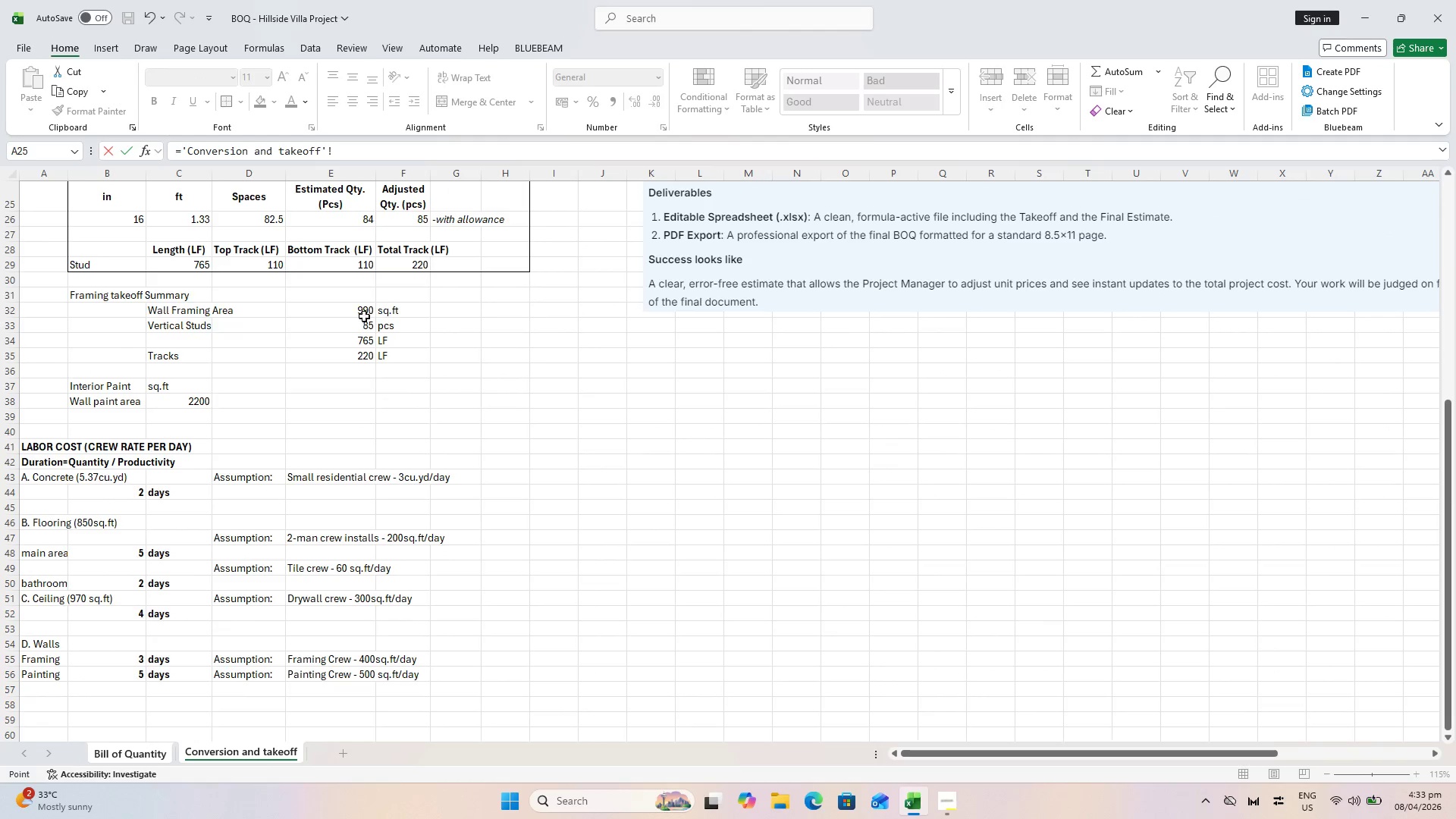 
left_click([340, 356])
 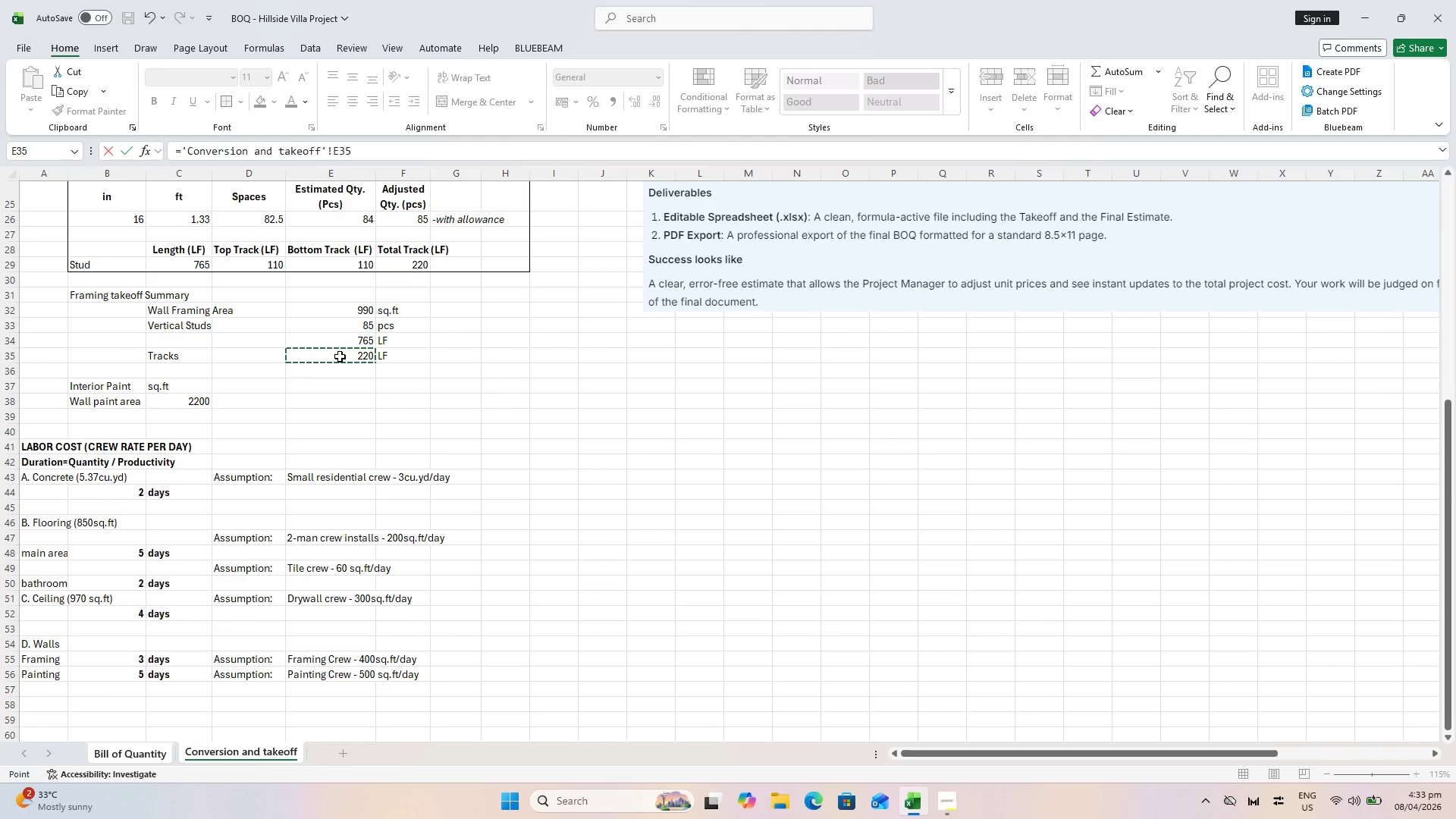 
key(Enter)
 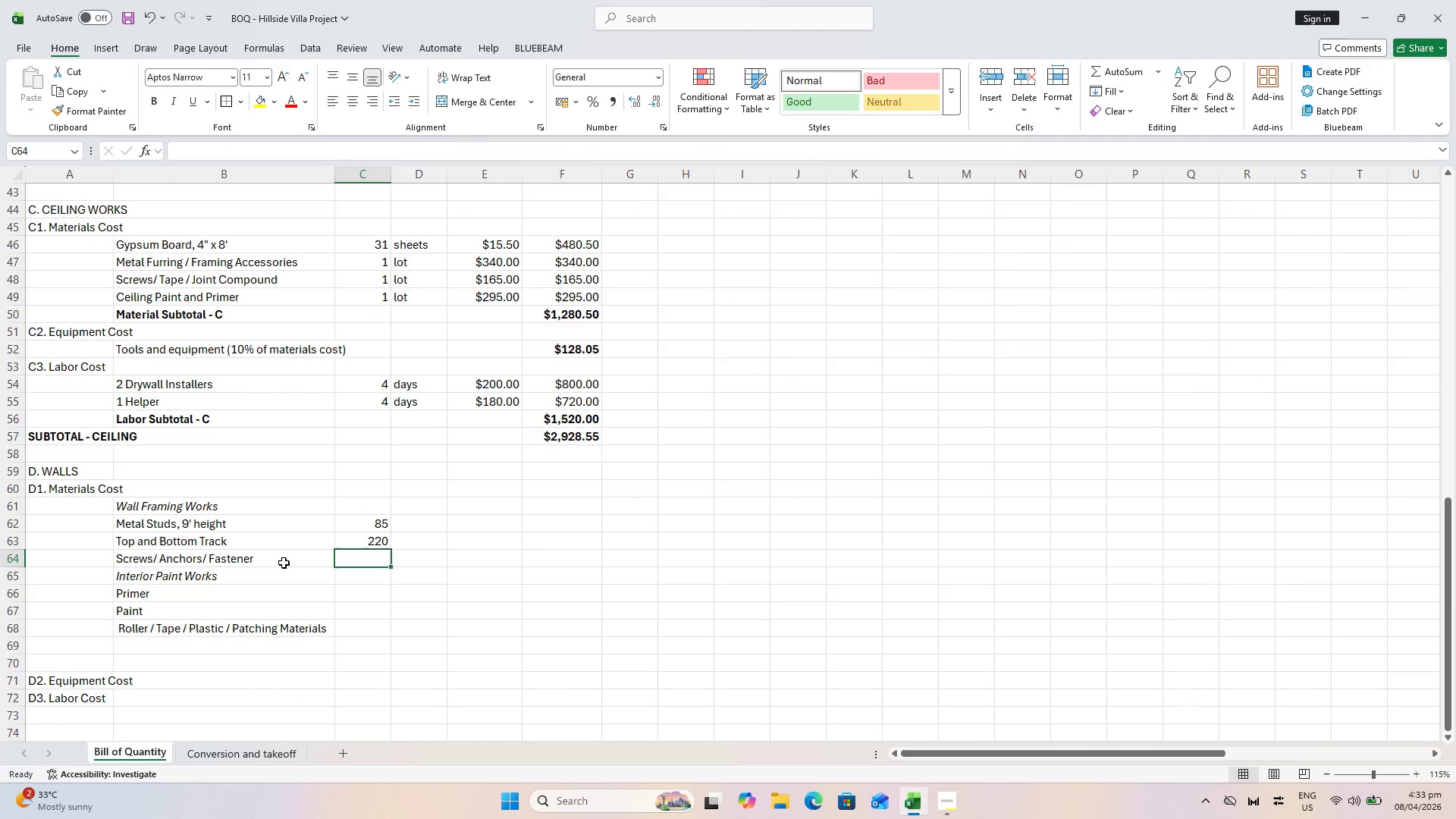 
type(12)
 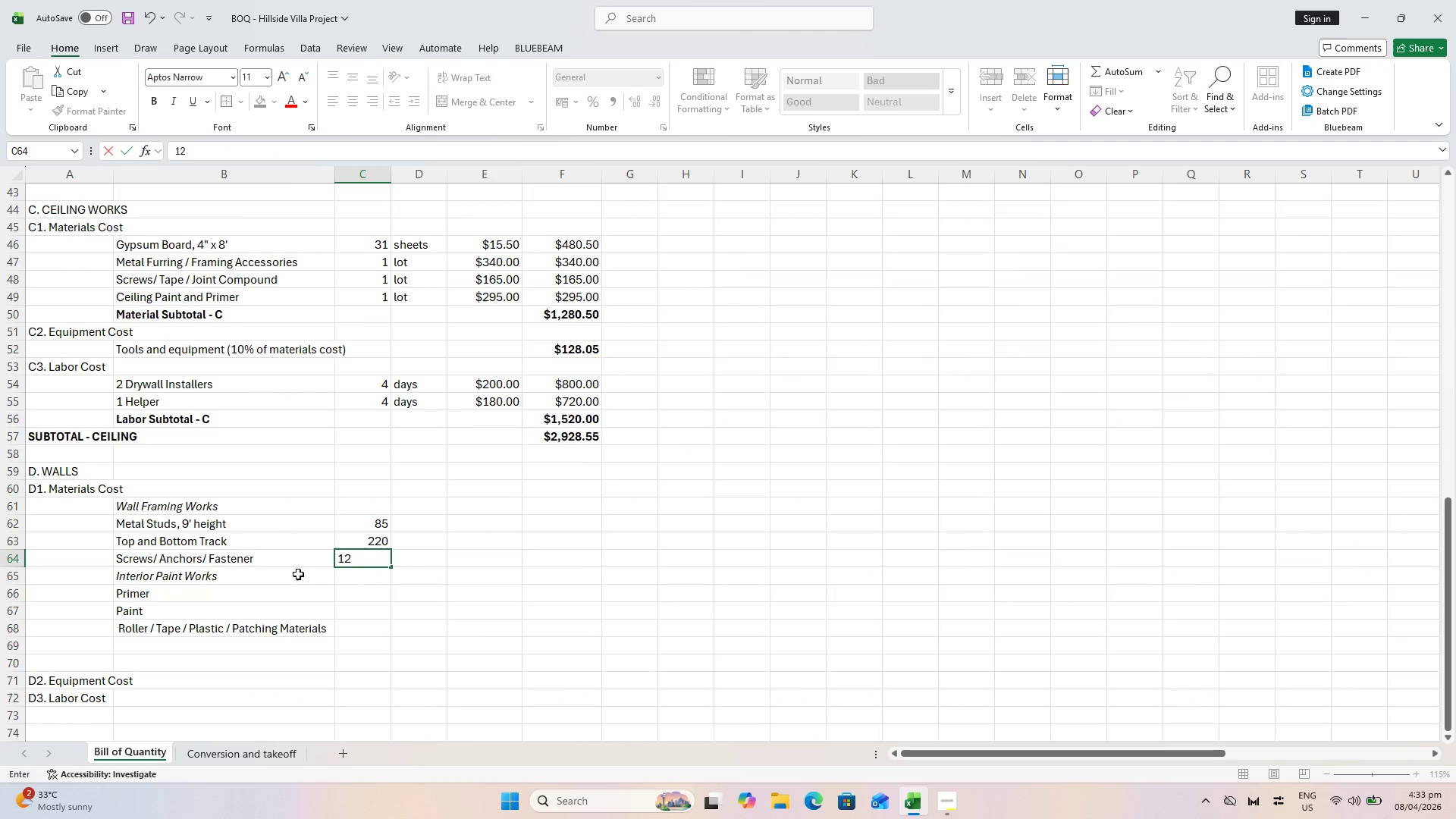 
key(Backspace)
 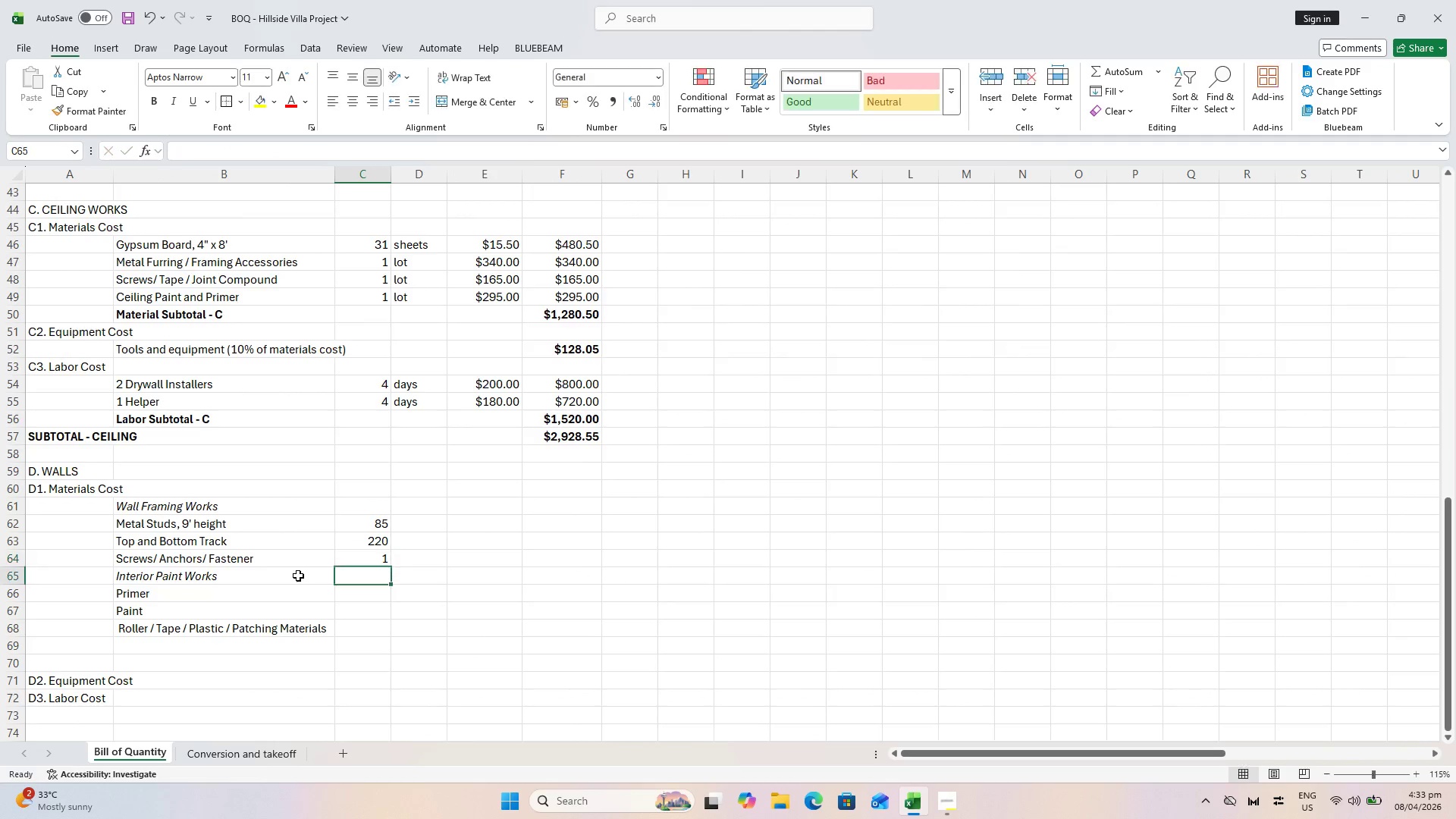 
key(Enter)
 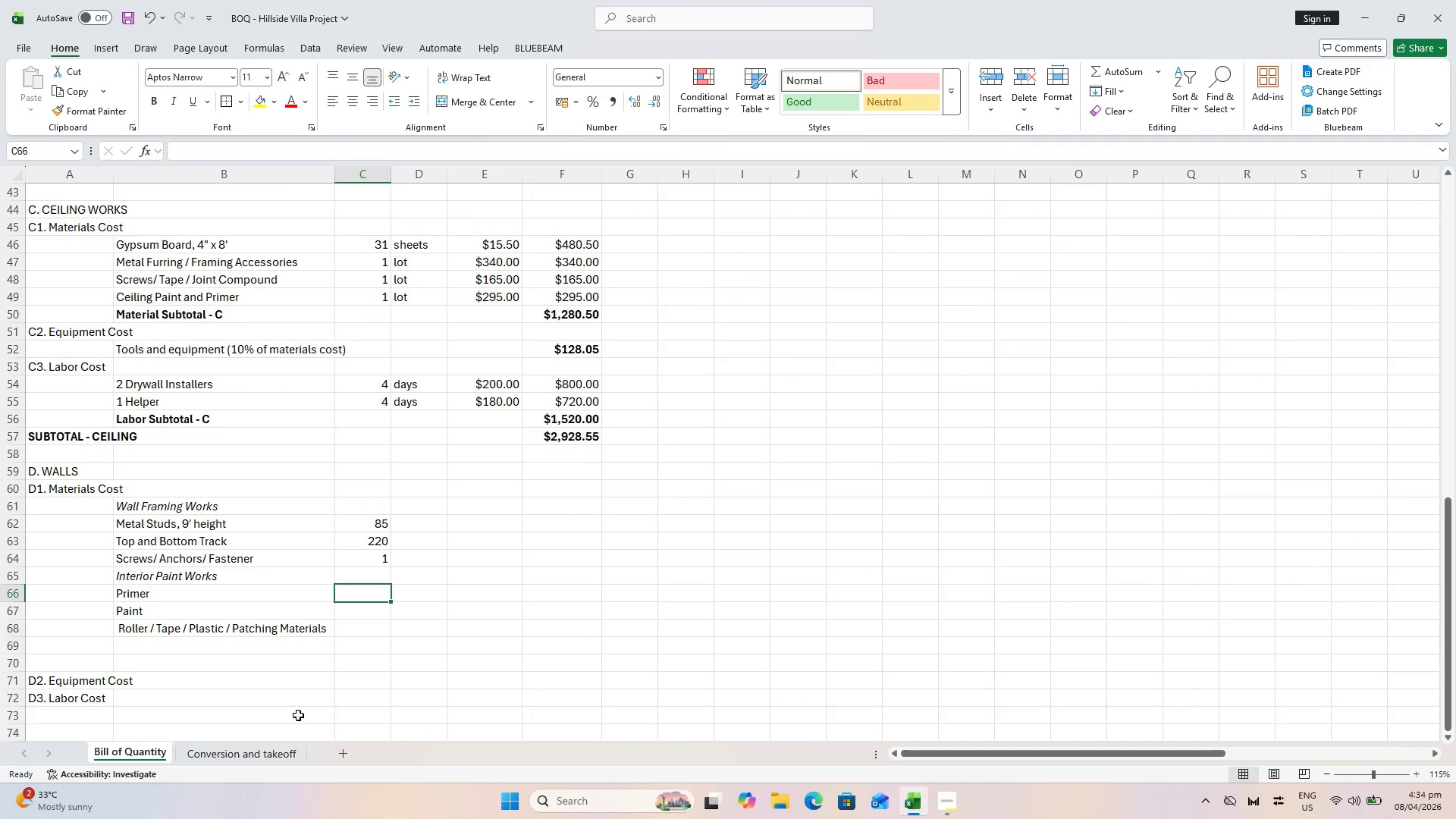 
wait(17.11)
 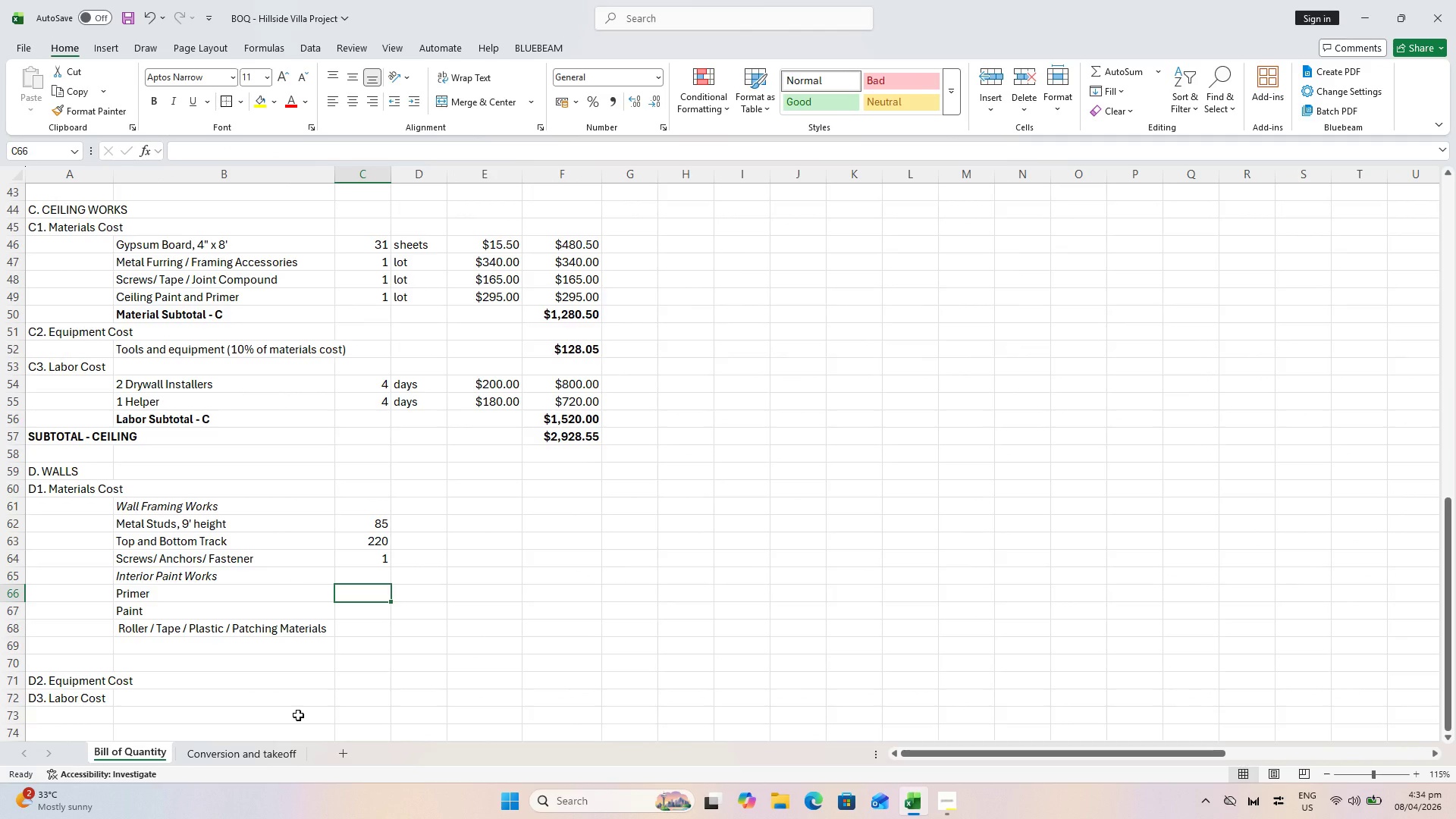 
left_click([288, 750])
 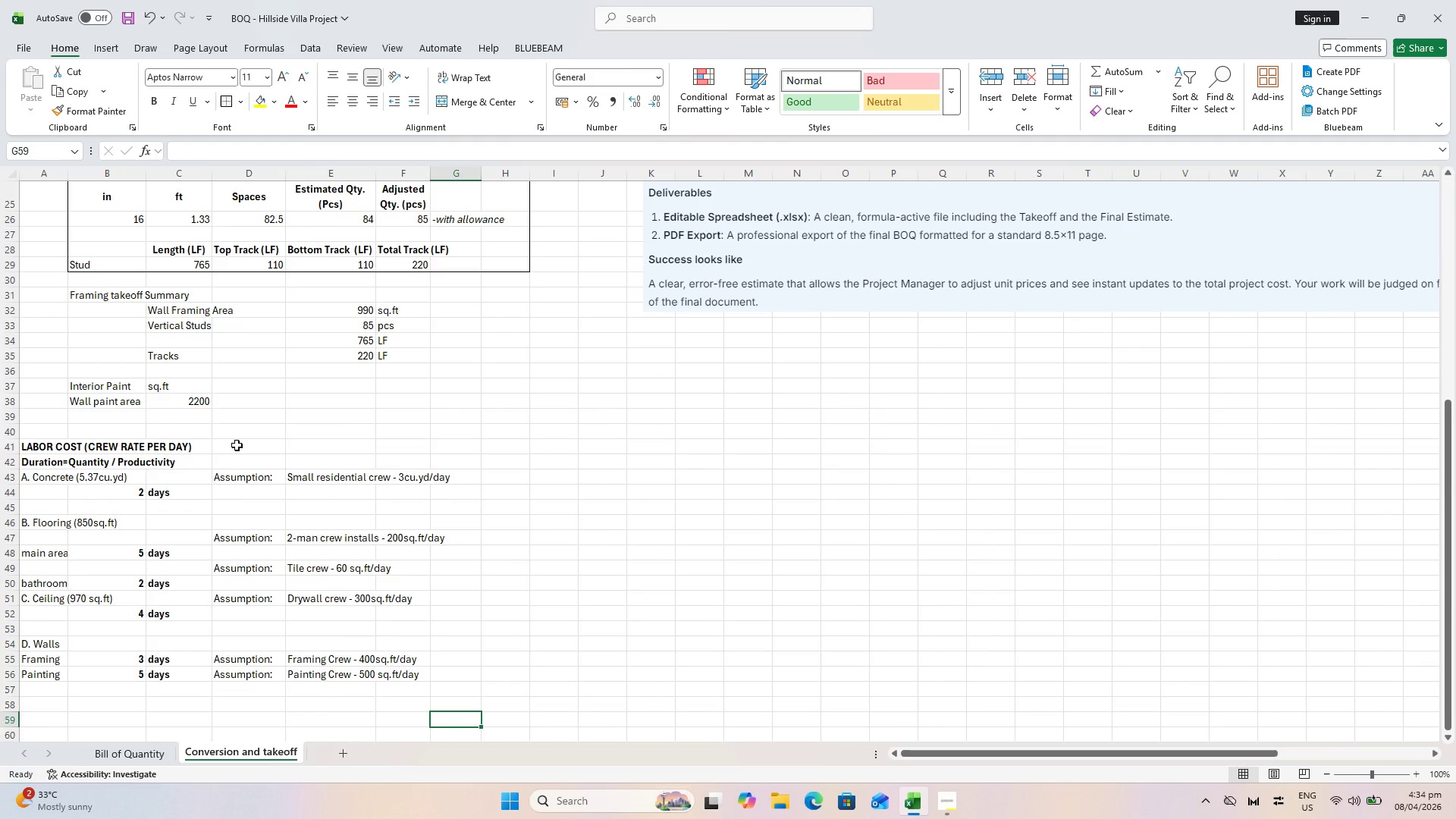 
wait(9.34)
 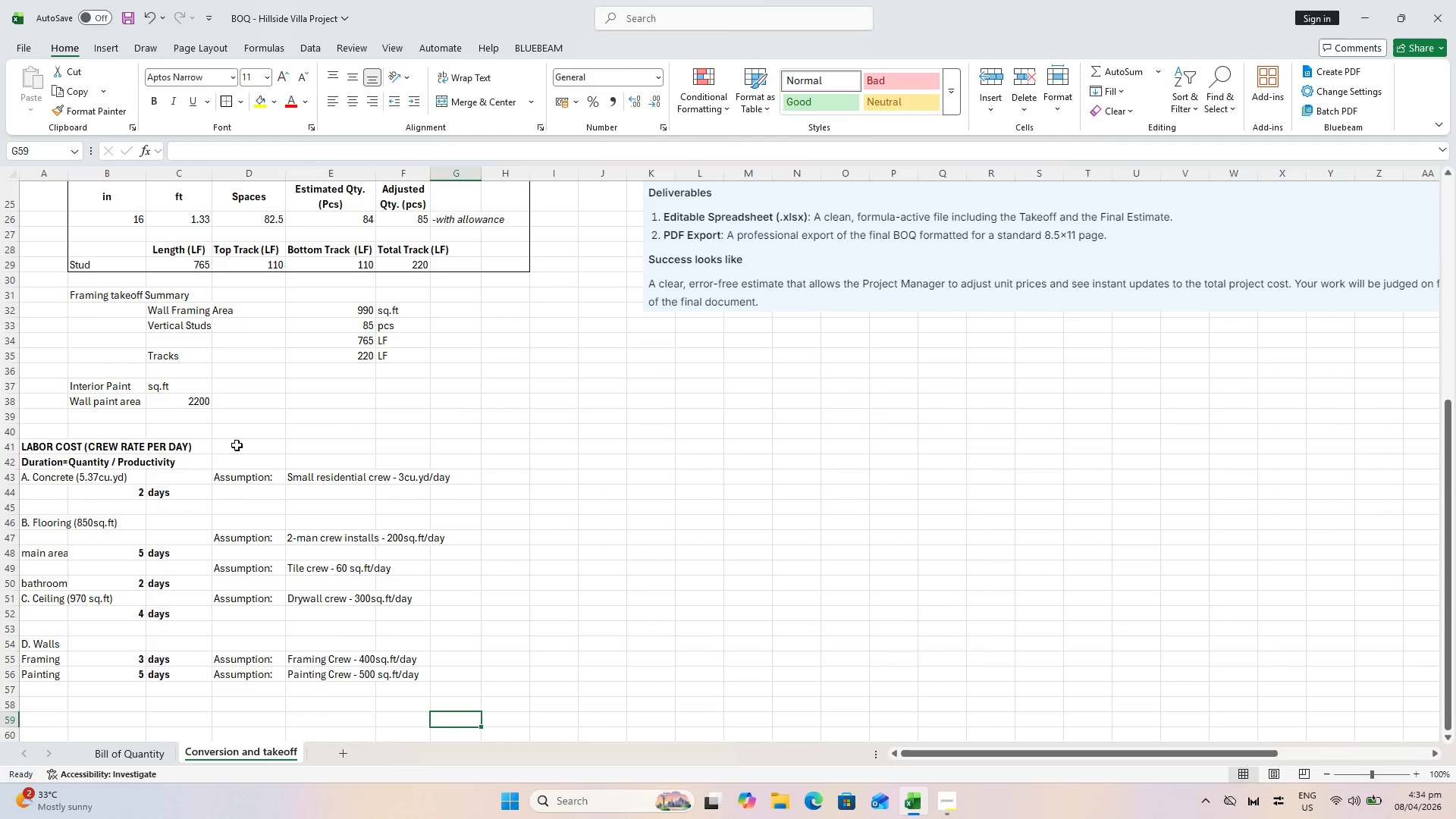 
left_click([187, 601])
 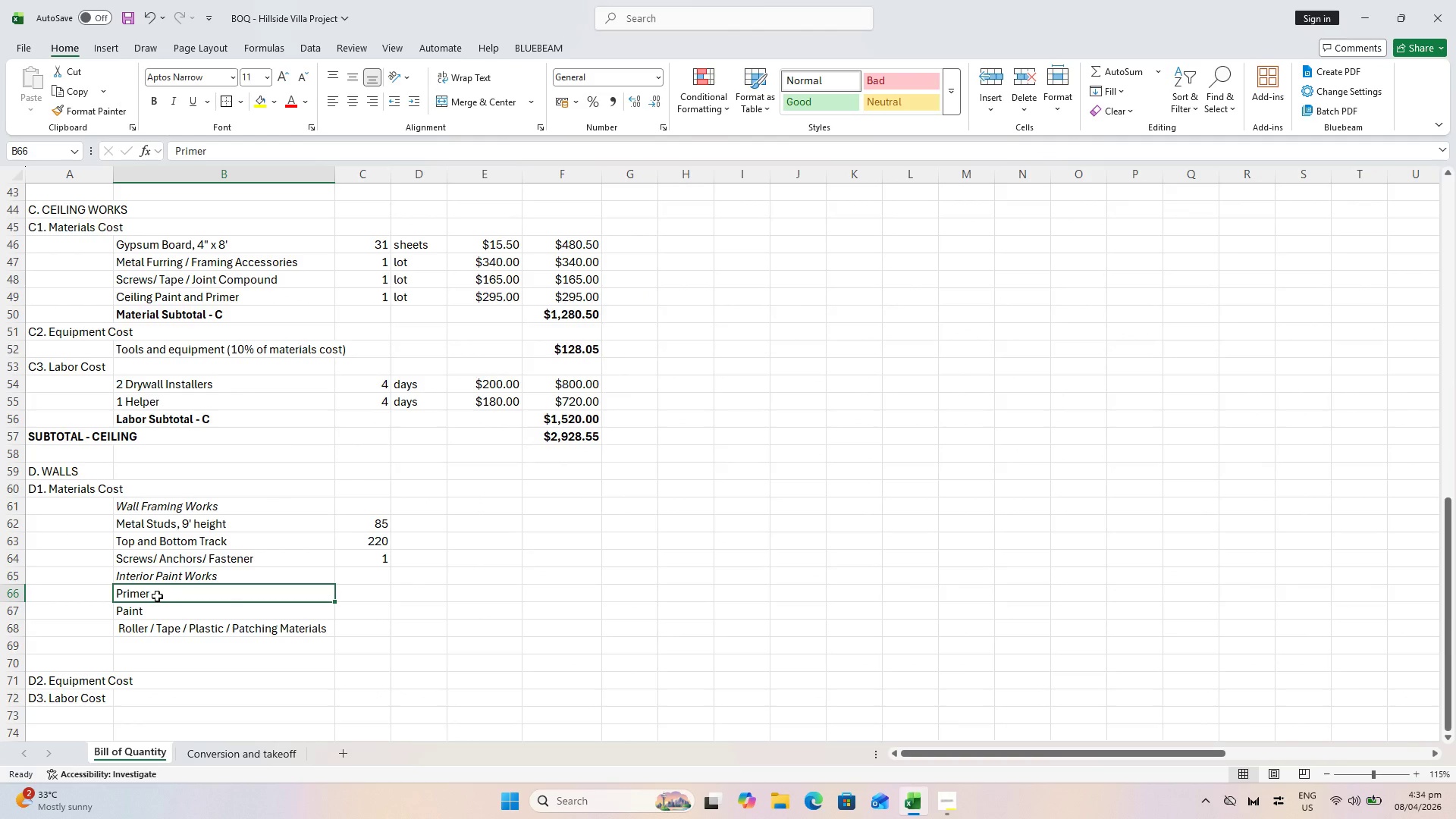 
type(, 220)
 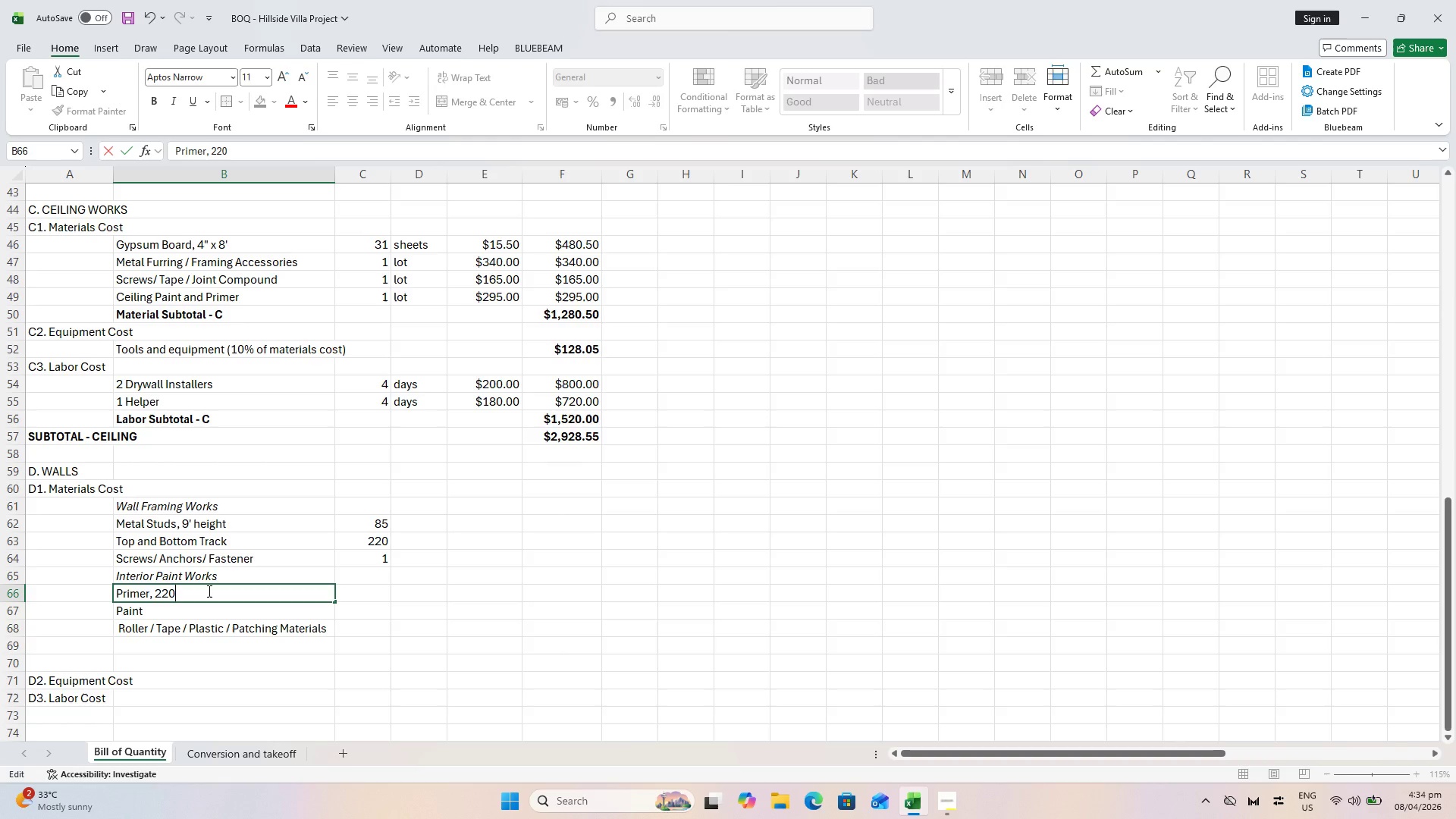 
type(sq.ft/gal)
 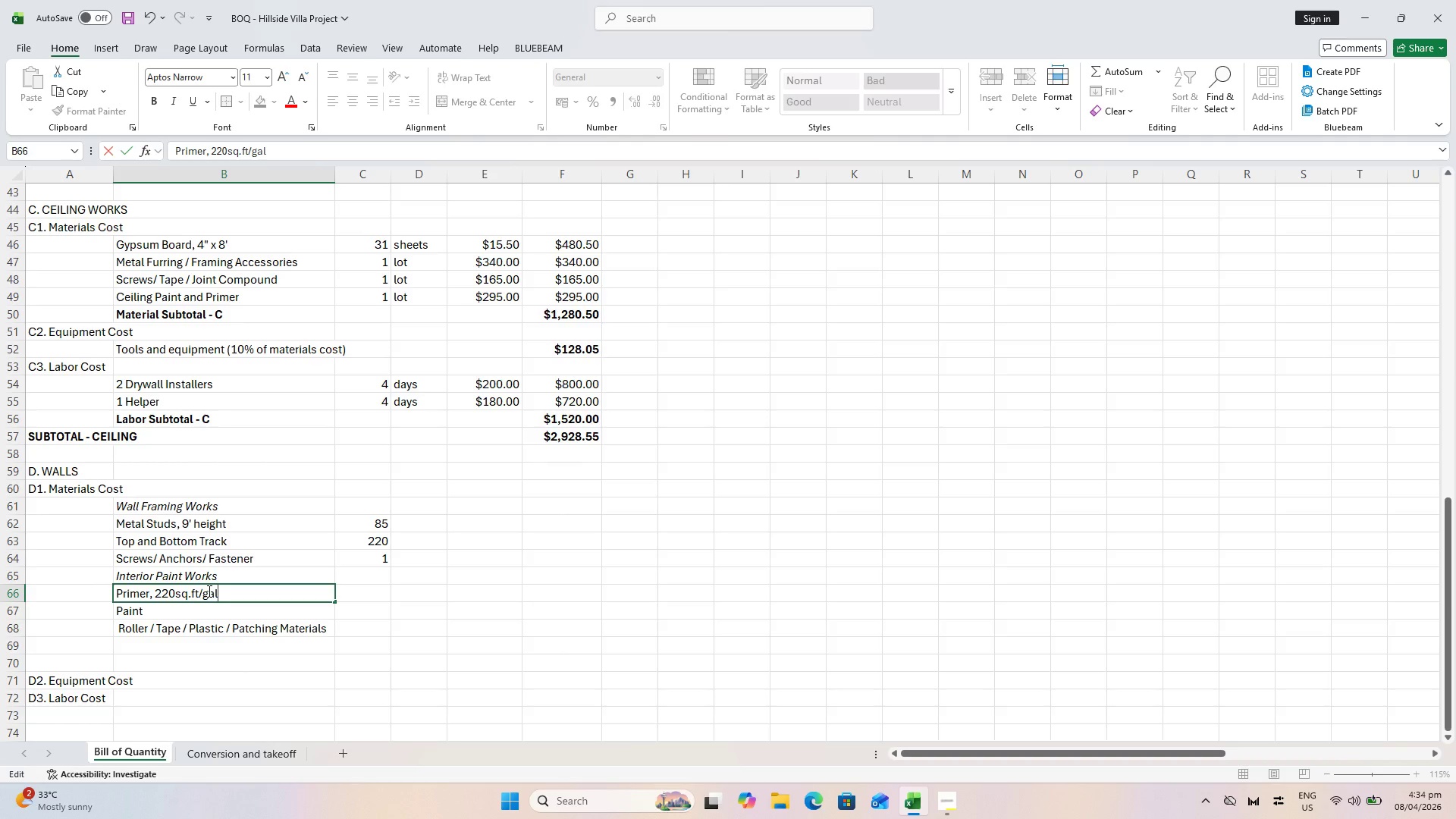 
key(Enter)
 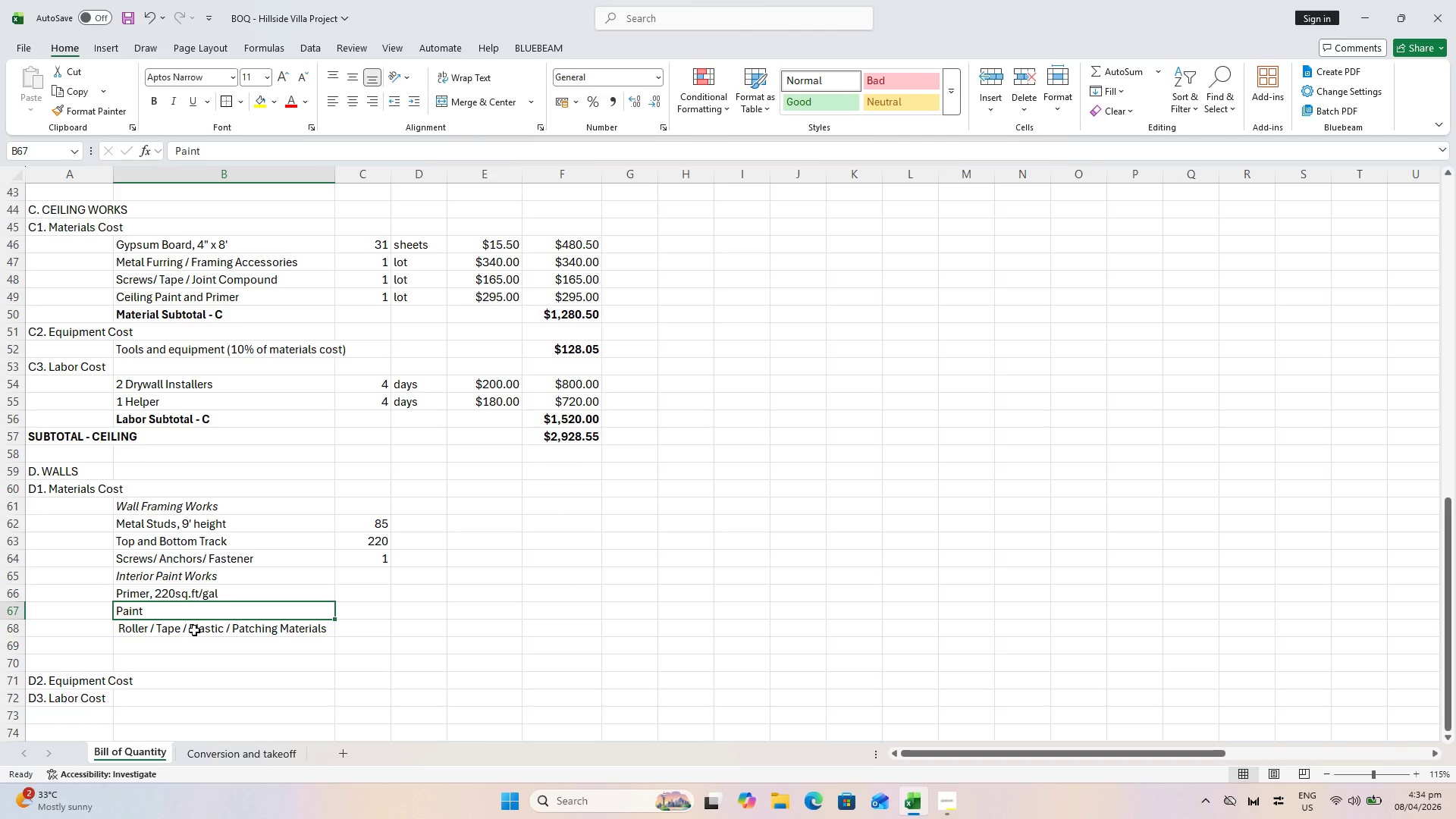 
left_click([356, 589])
 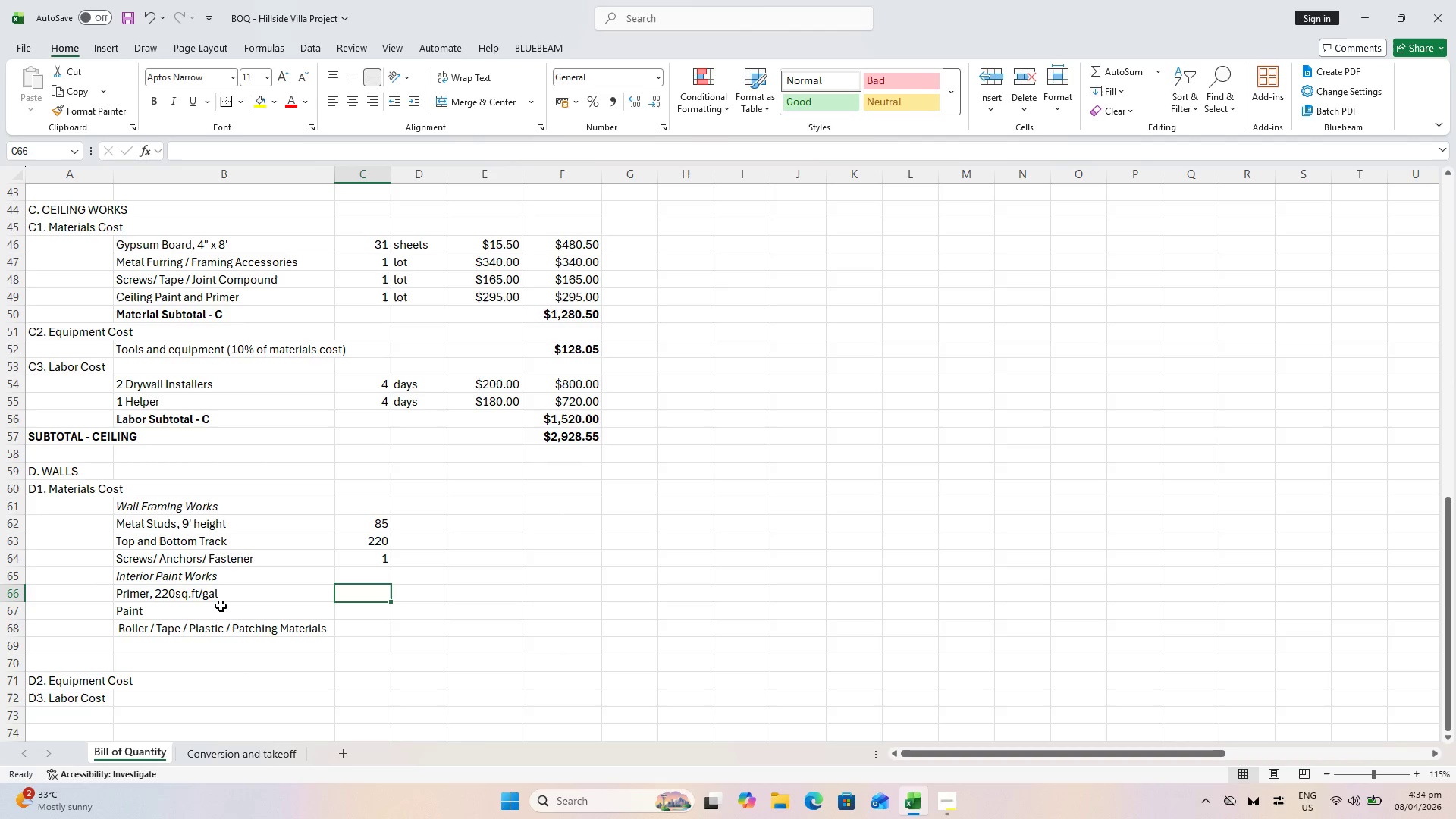 
key(Equal)
 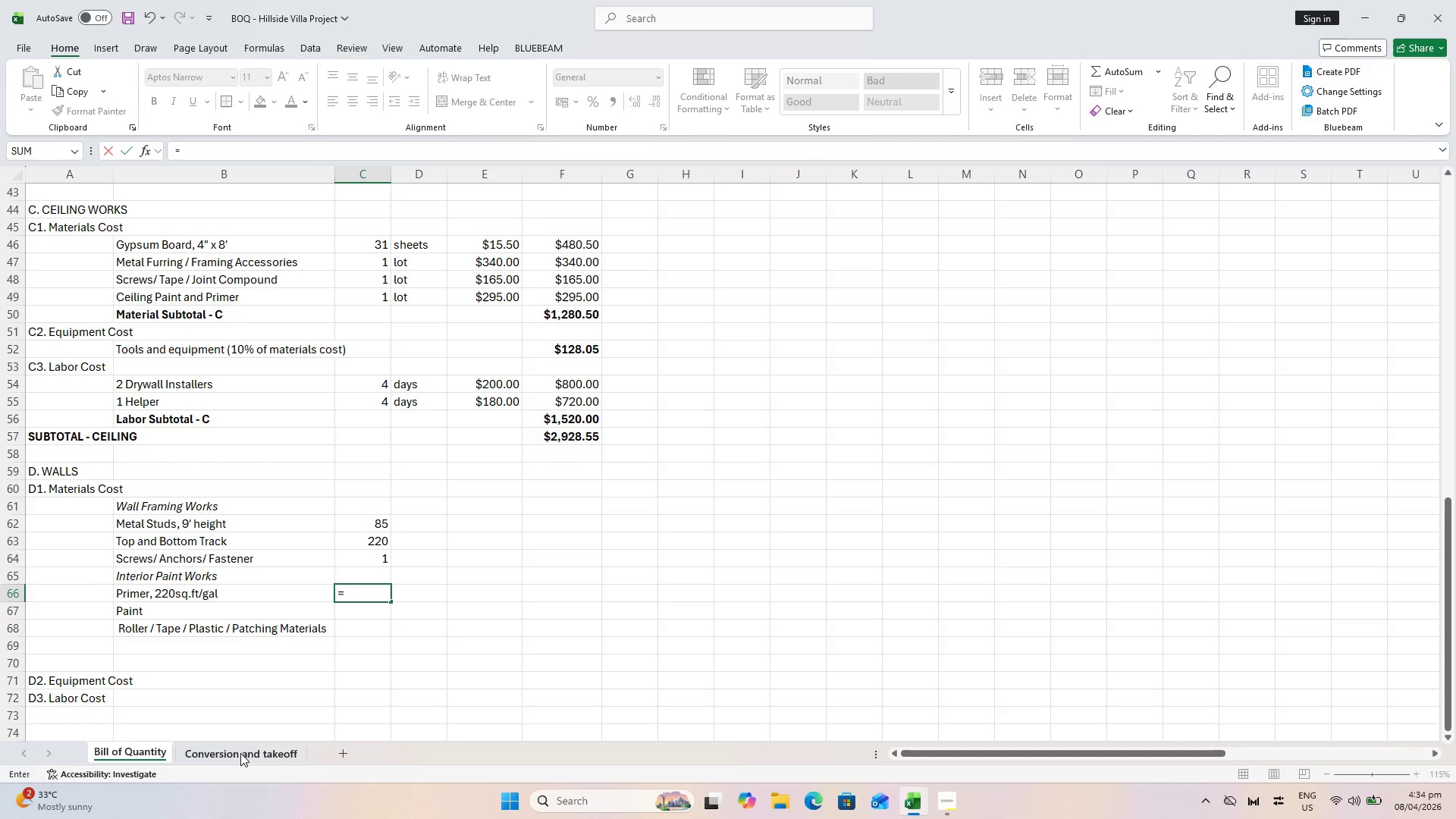 
left_click([240, 753])
 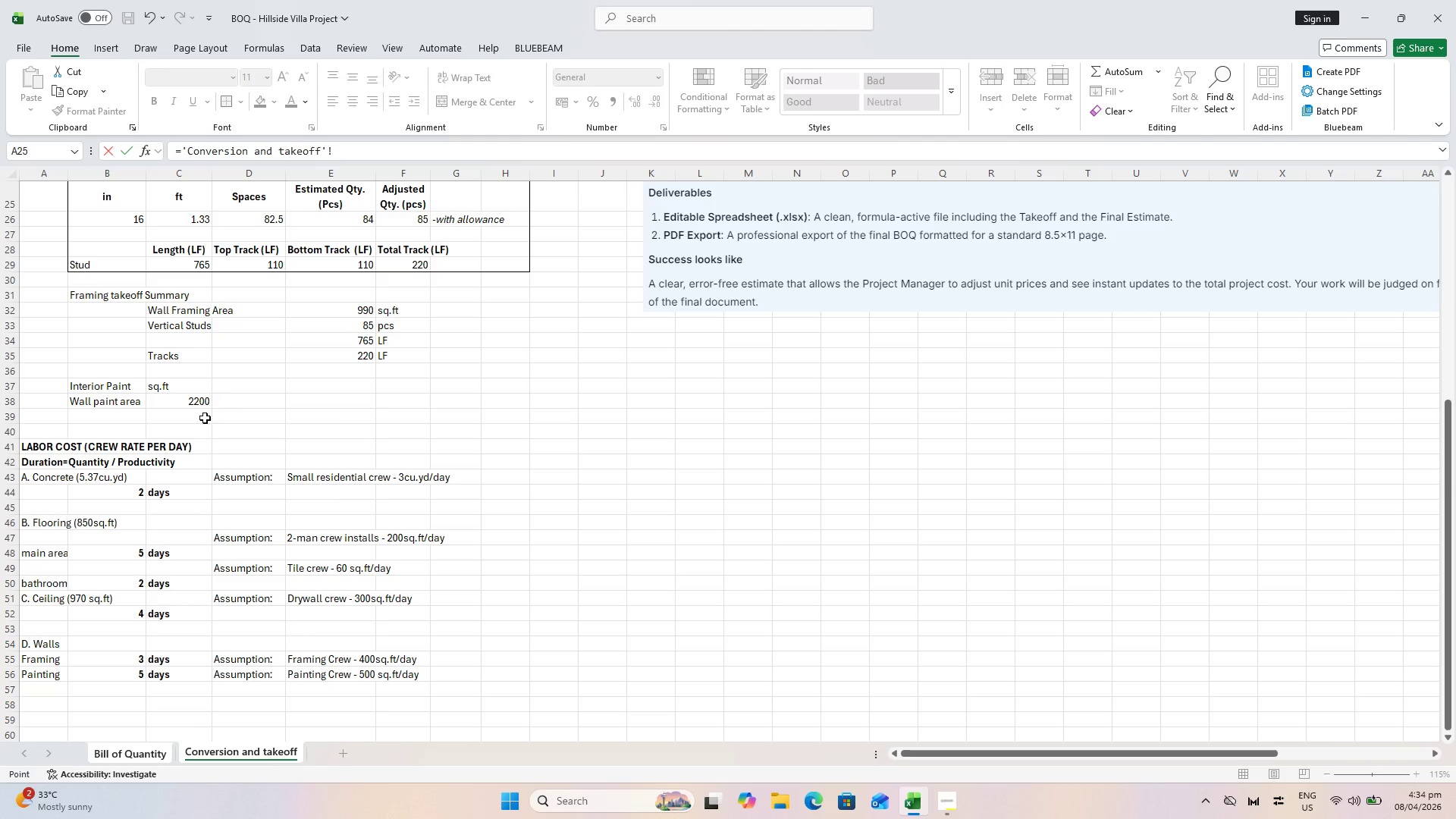 
left_click([185, 403])
 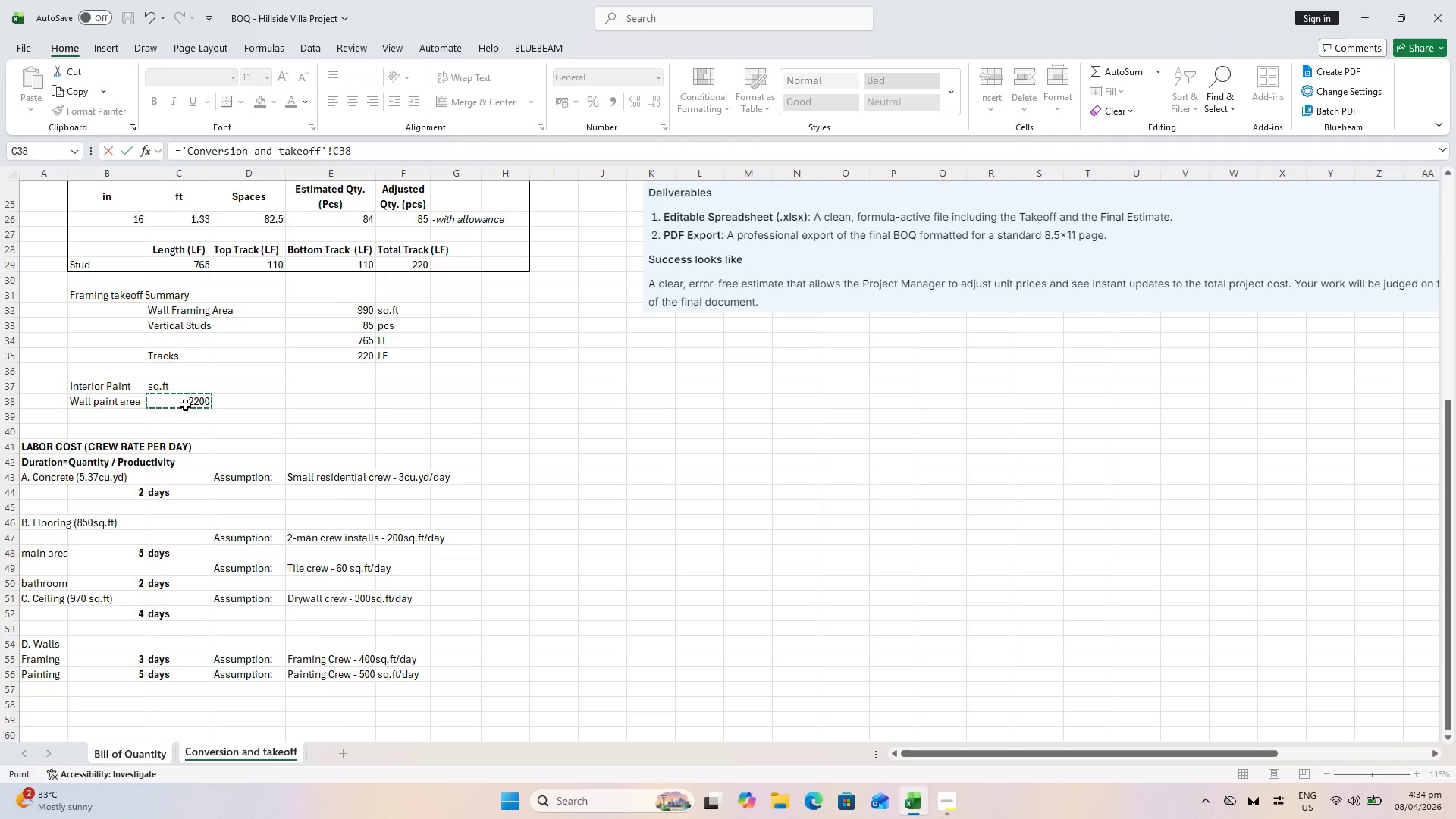 
key(Enter)
 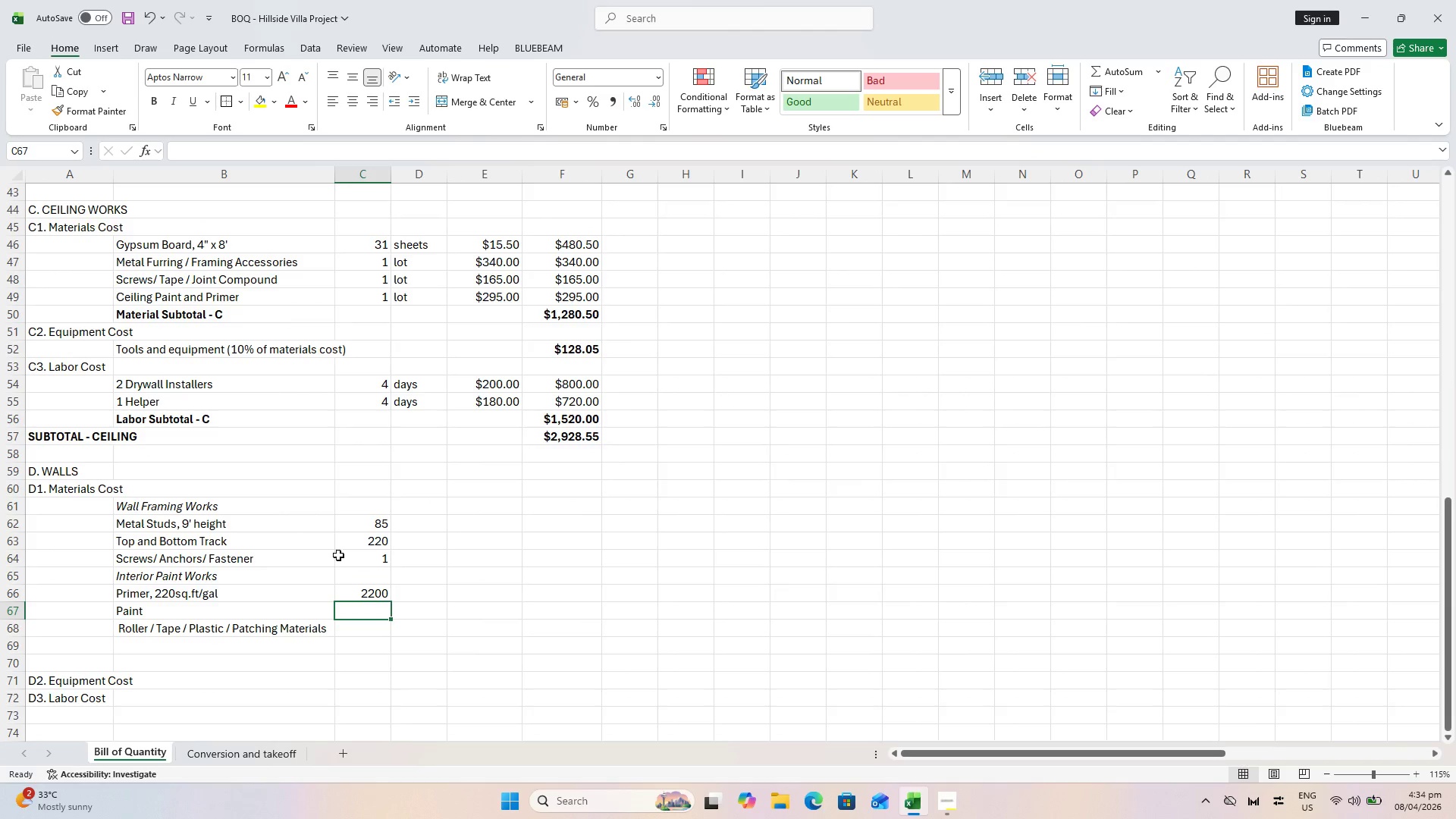 
left_click([350, 592])
 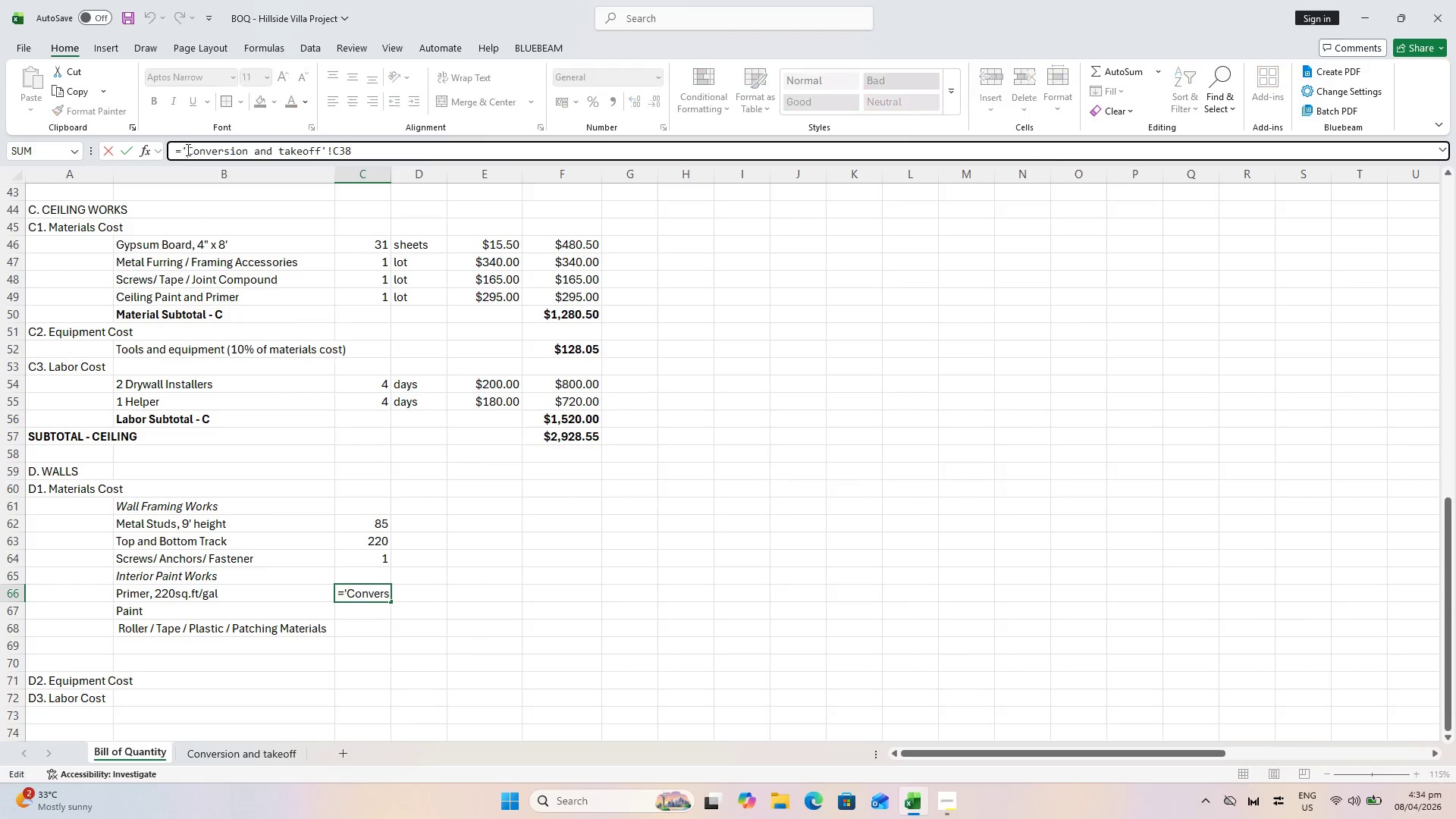 
double_click([180, 148])
 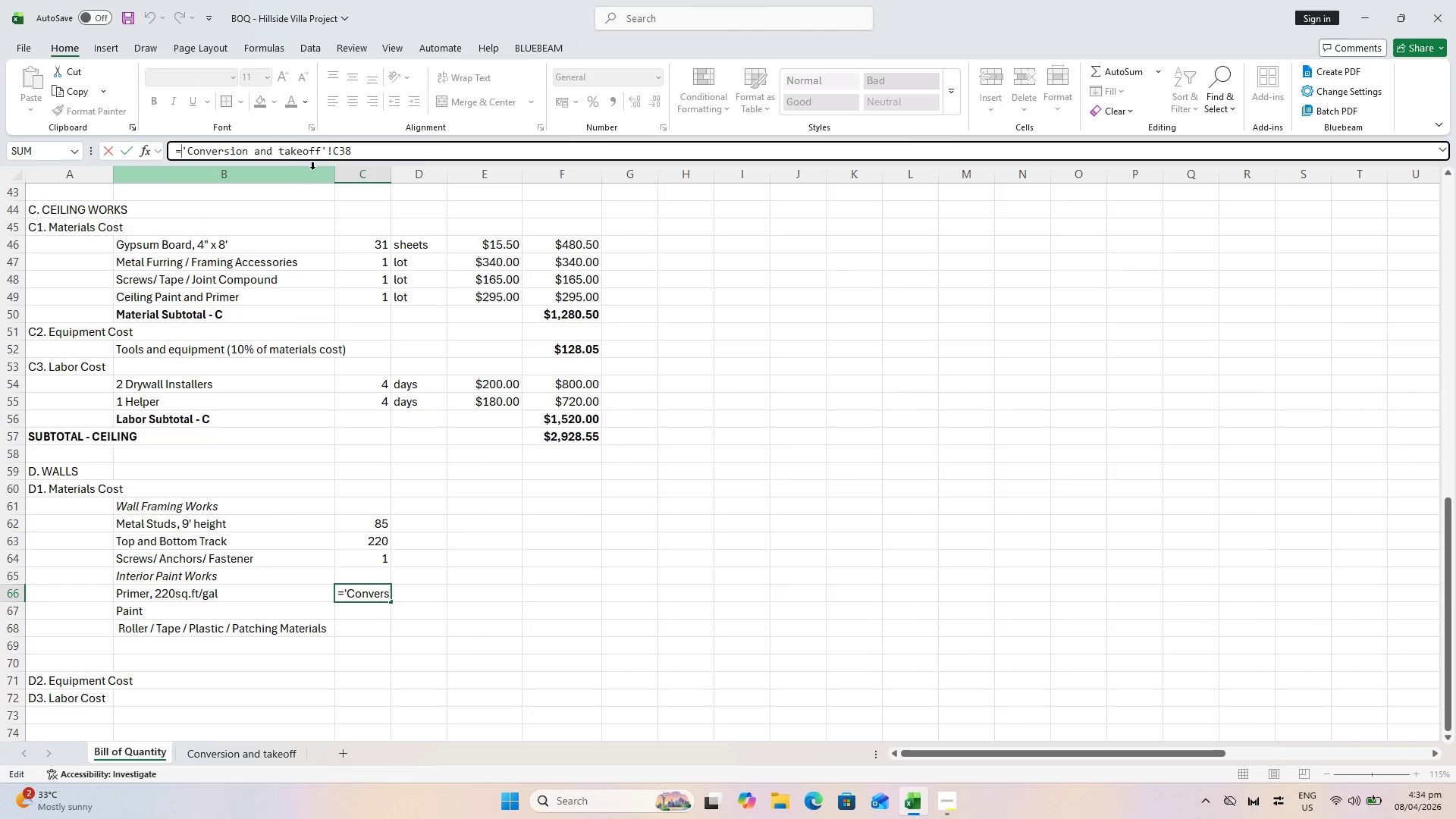 
left_click([374, 156])
 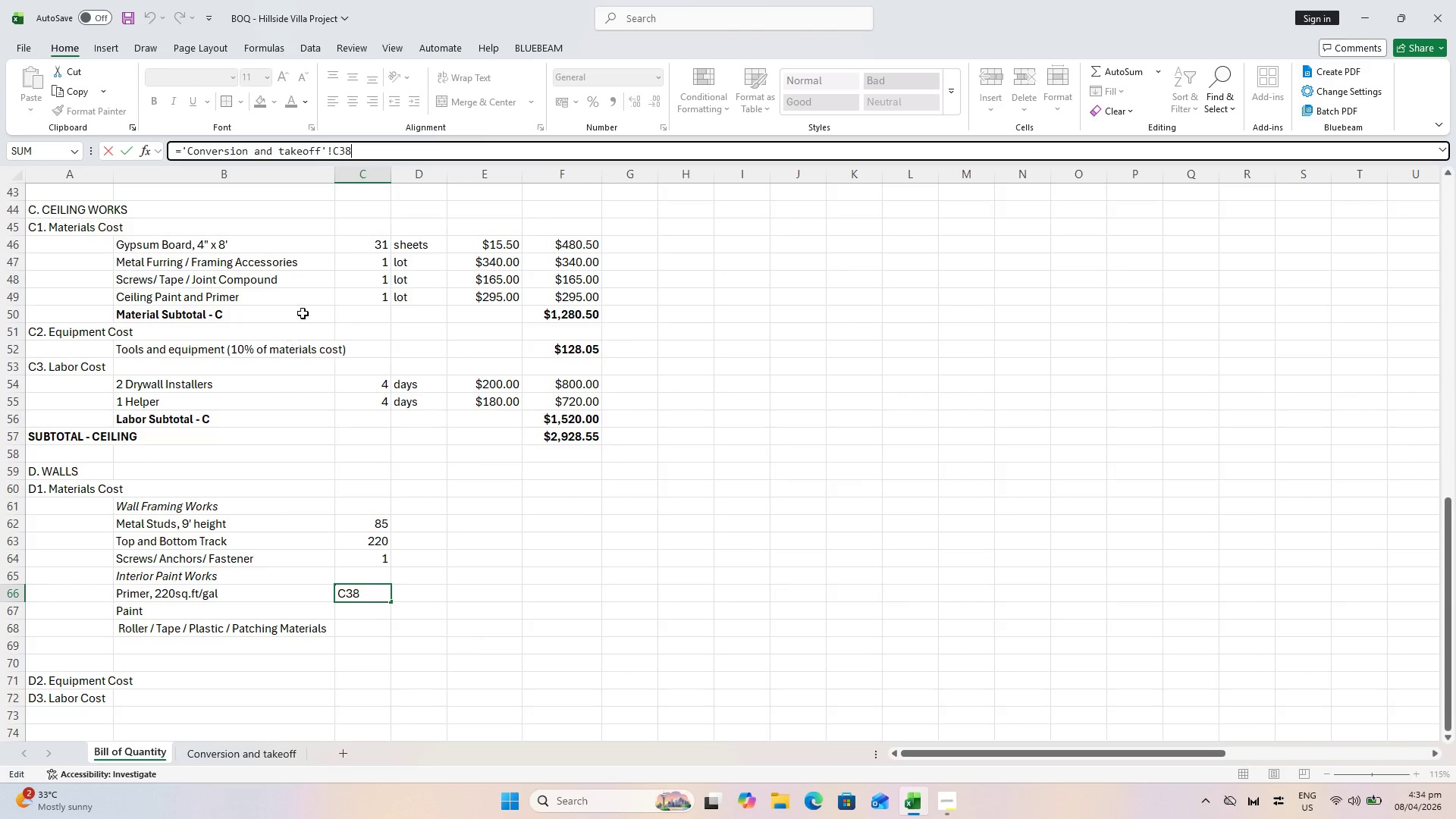 
type(/220)
 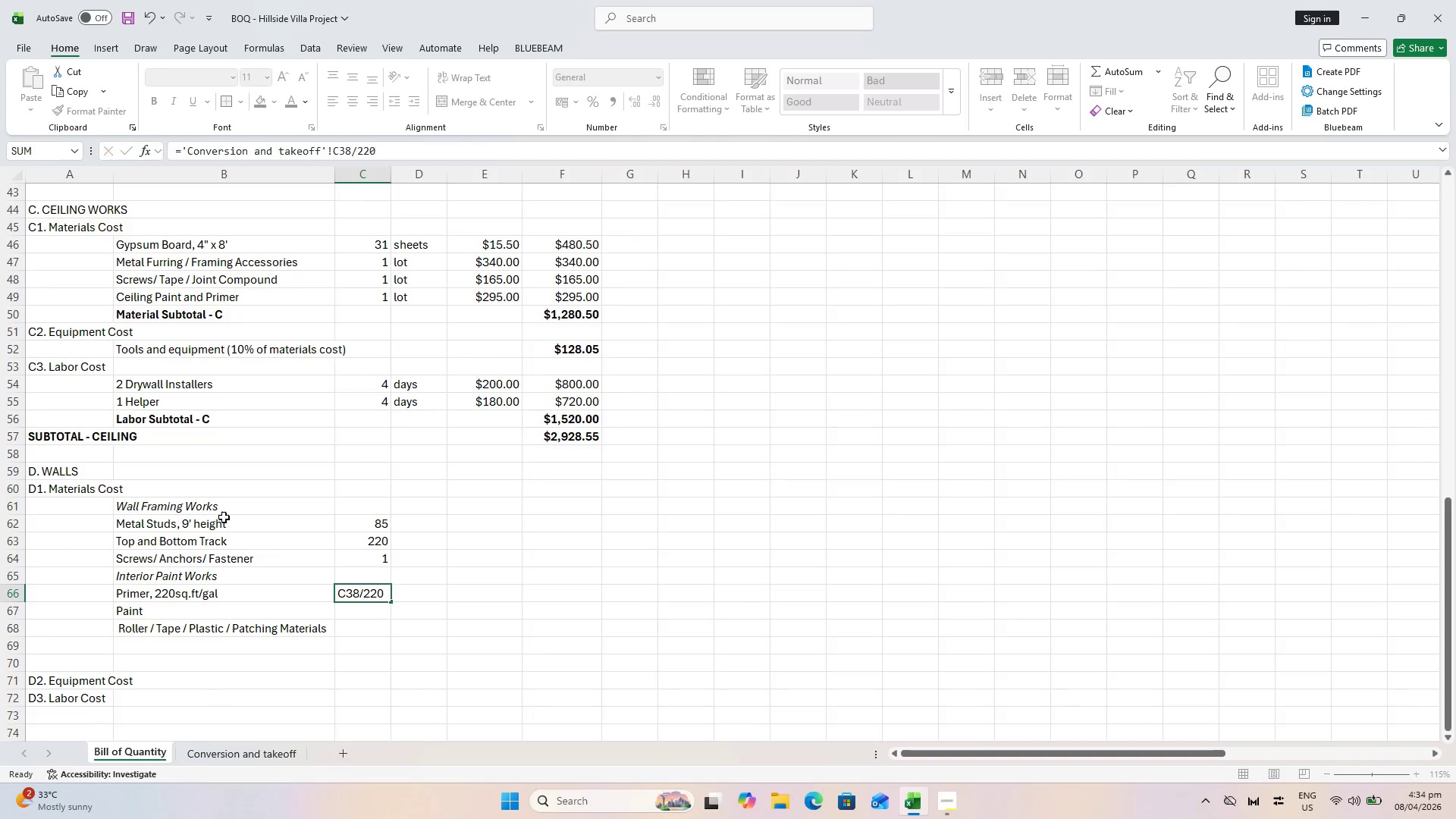 
key(Enter)
 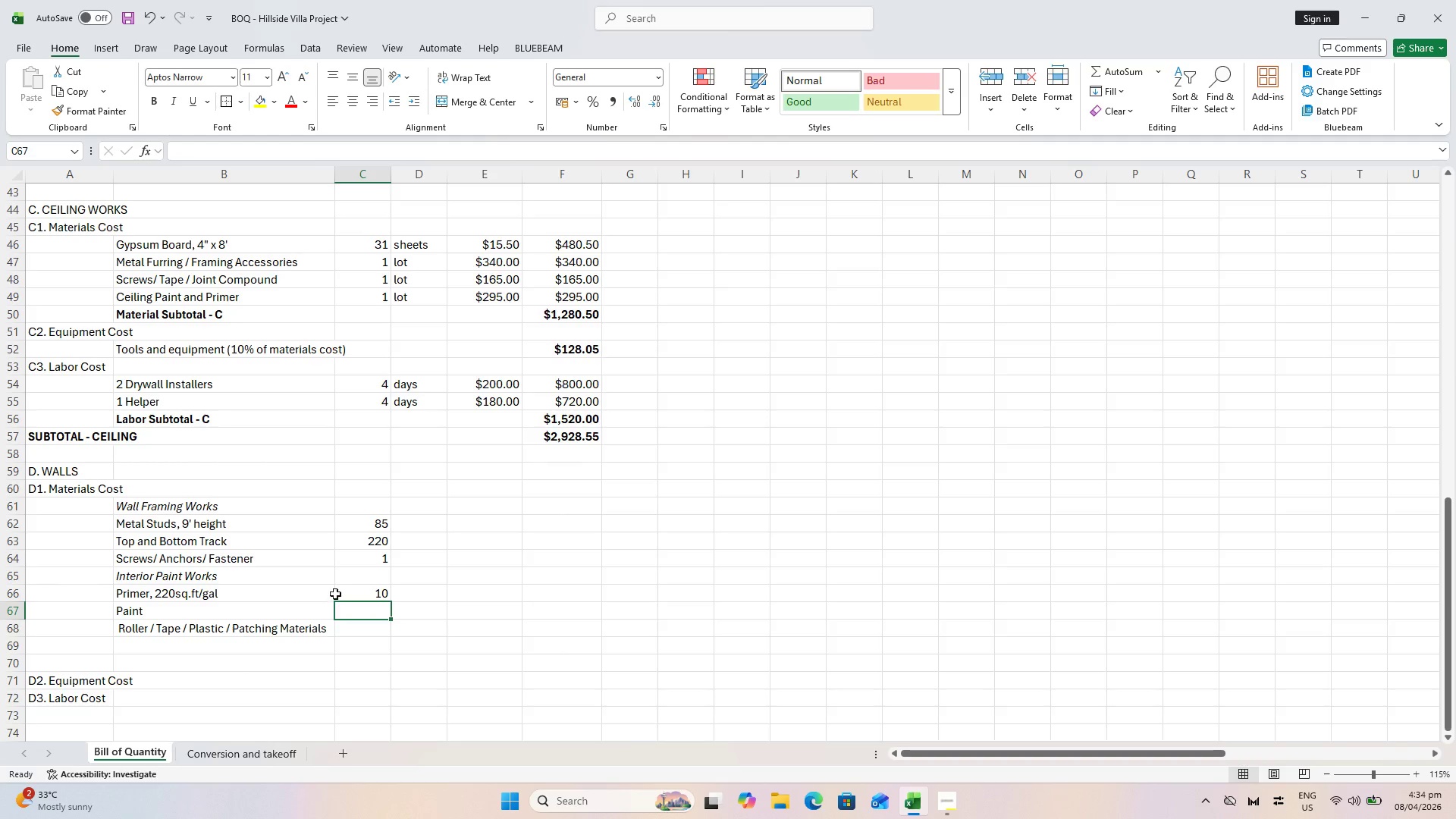 
left_click([353, 585])
 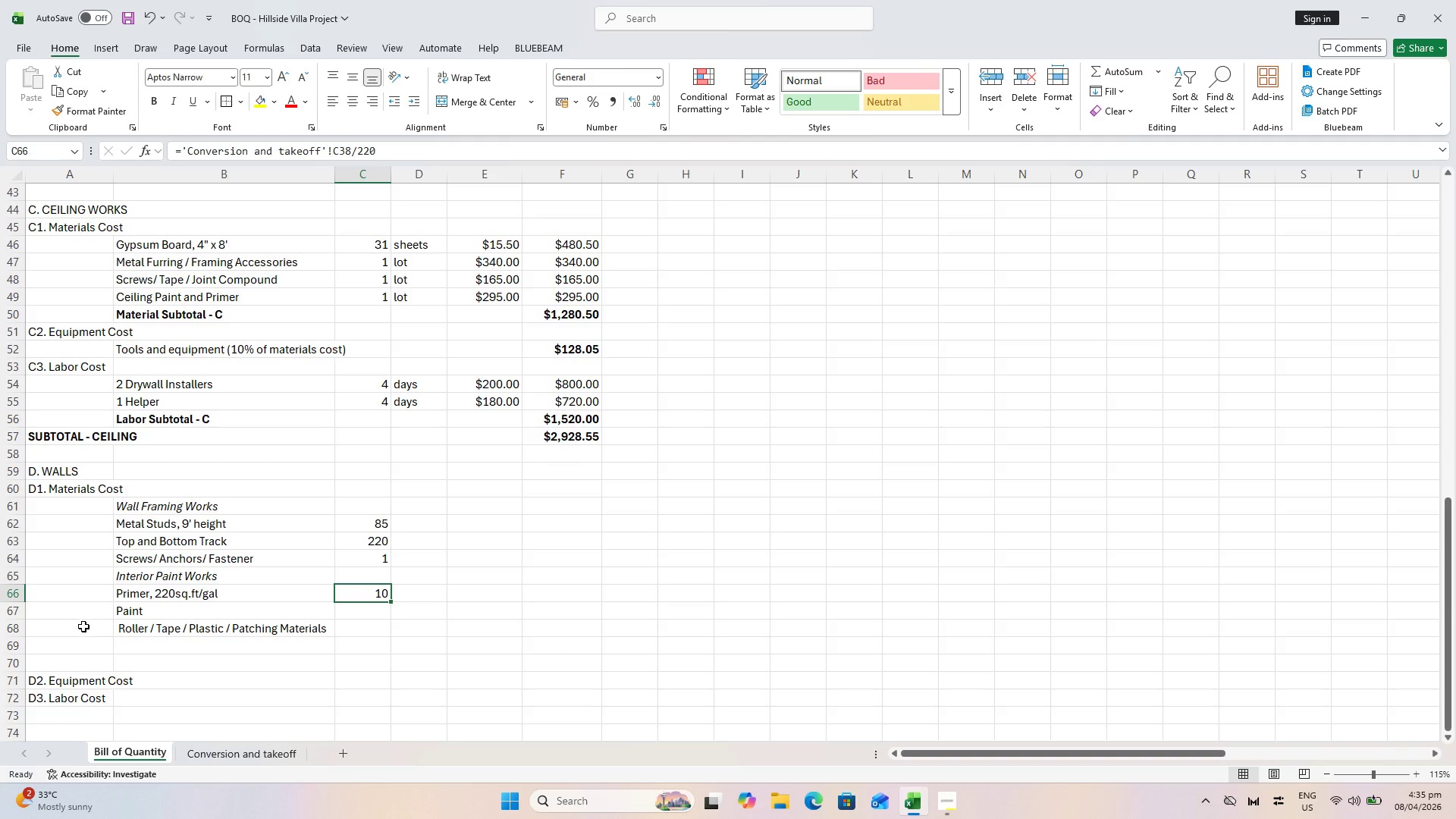 
wait(19.03)
 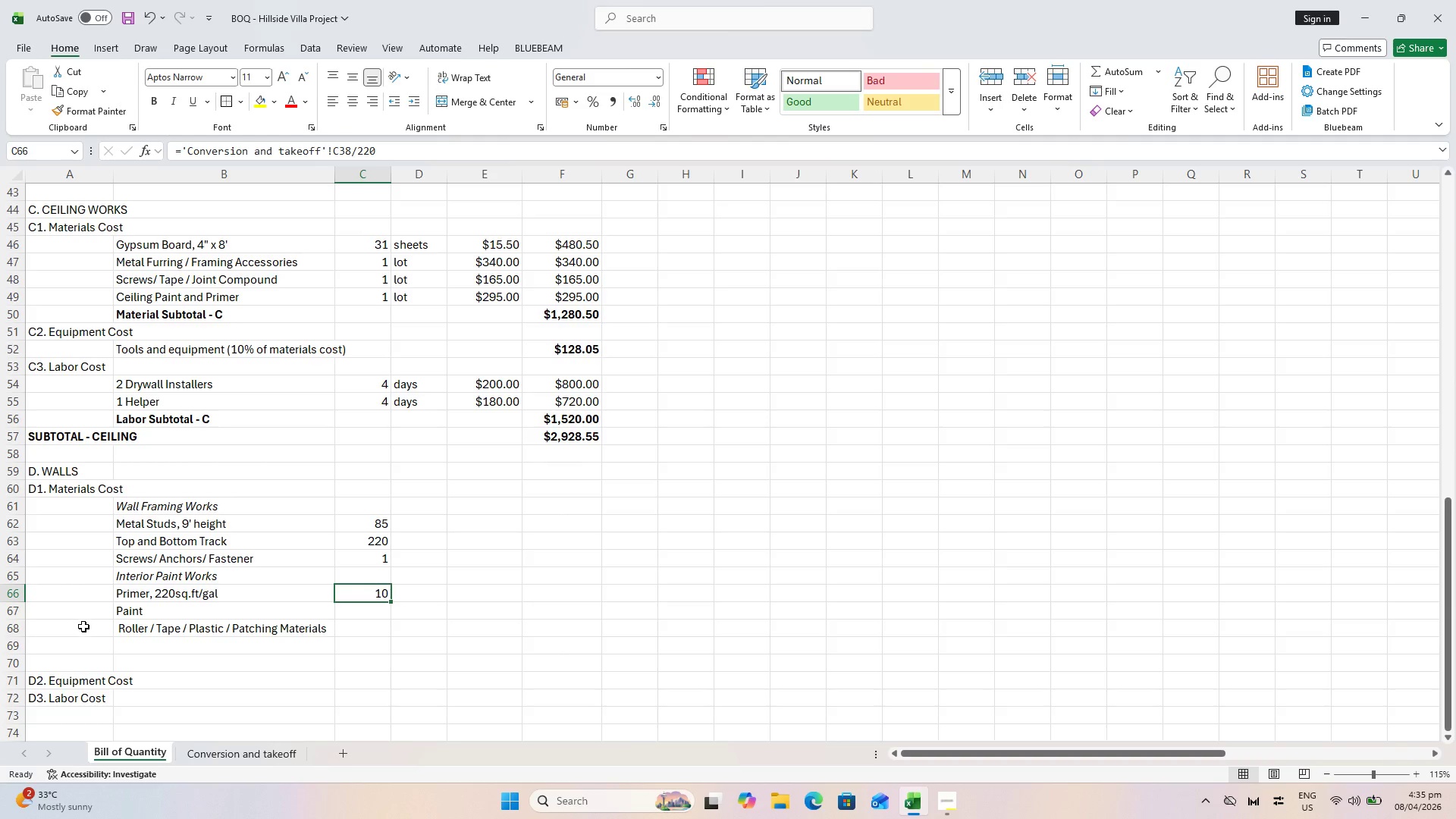 
double_click([163, 615])
 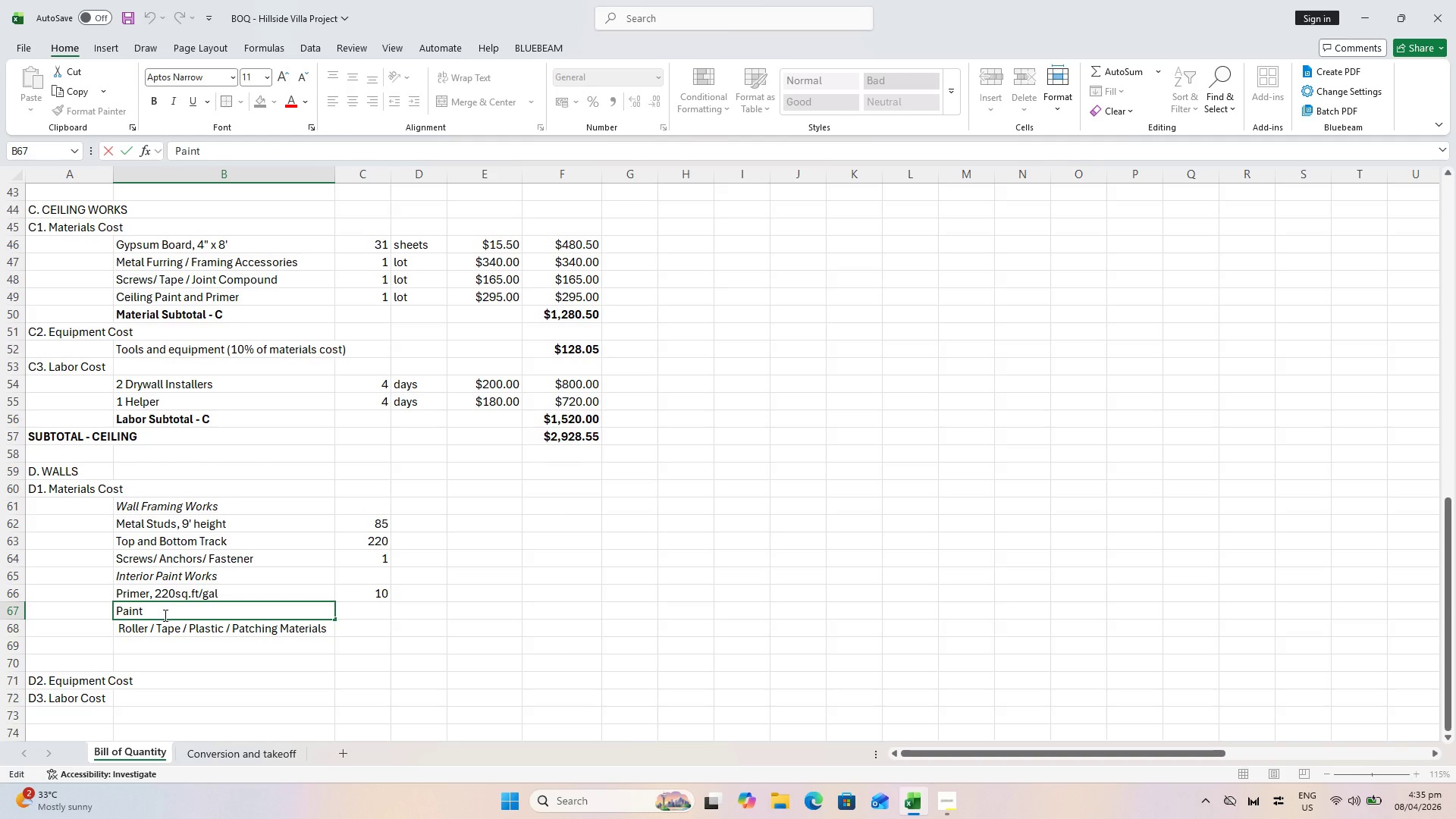 
type(, 122sq.ft/gal)
 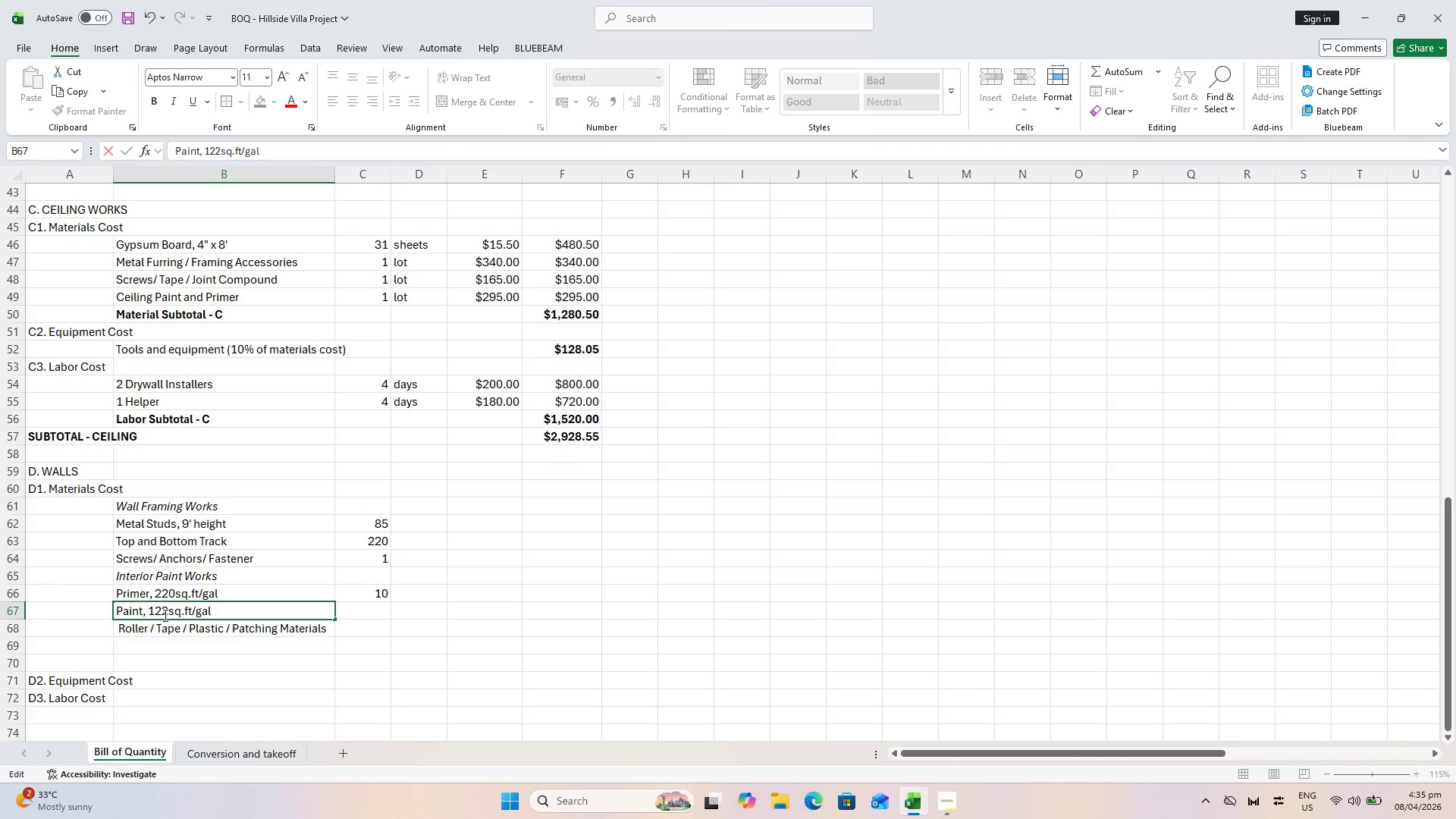 
key(Enter)
 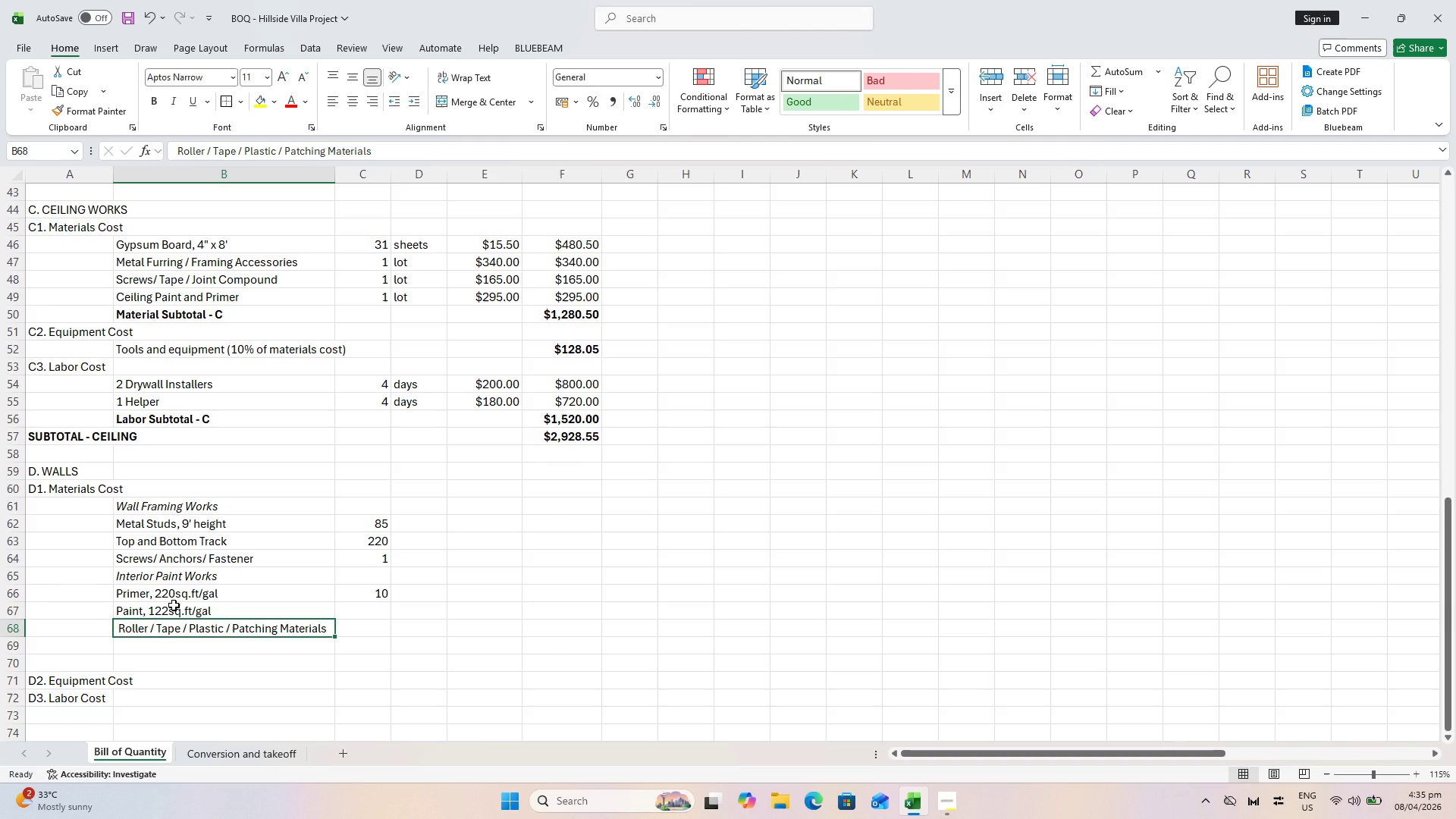 
left_click([176, 594])
 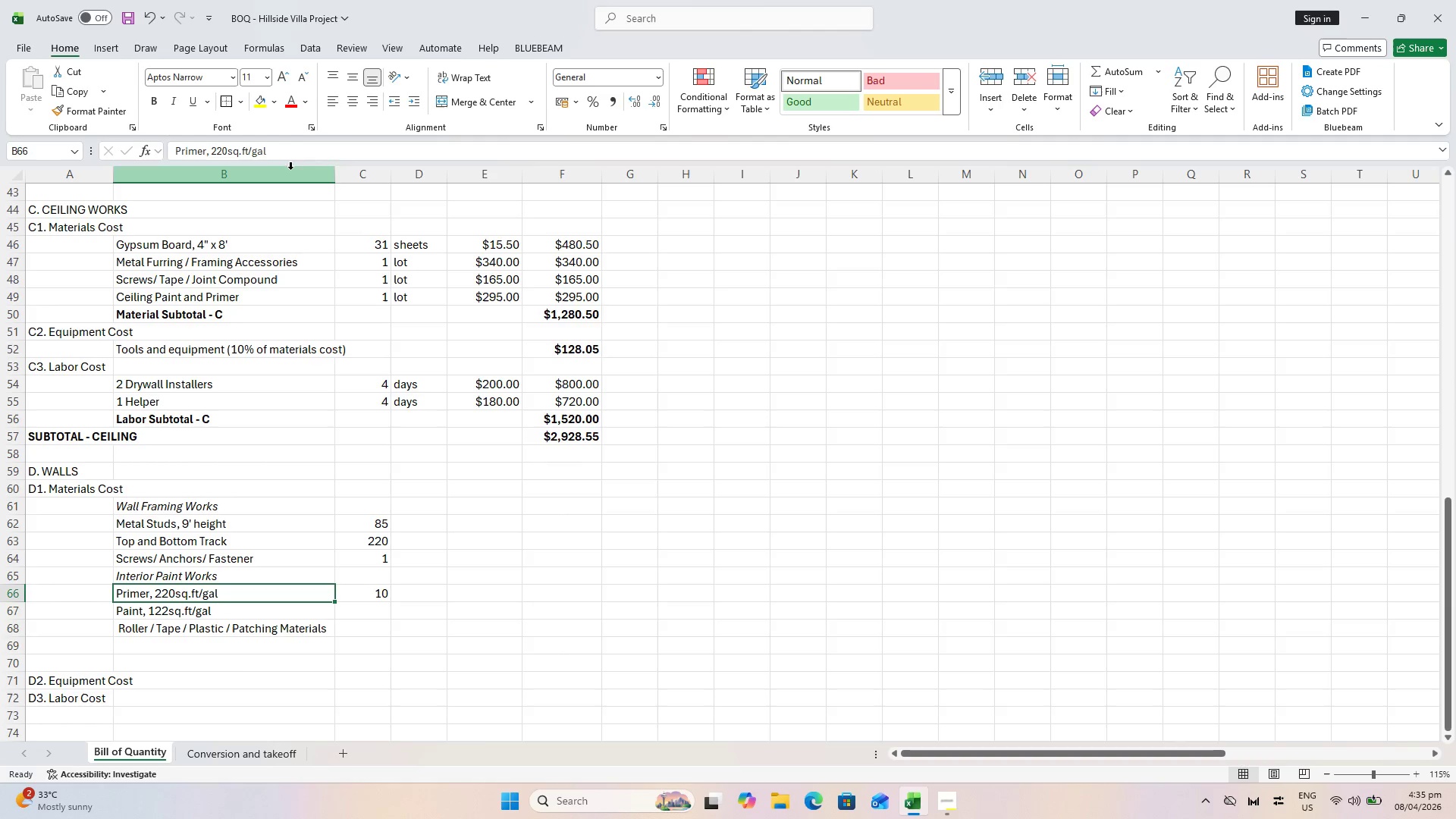 
left_click([292, 151])
 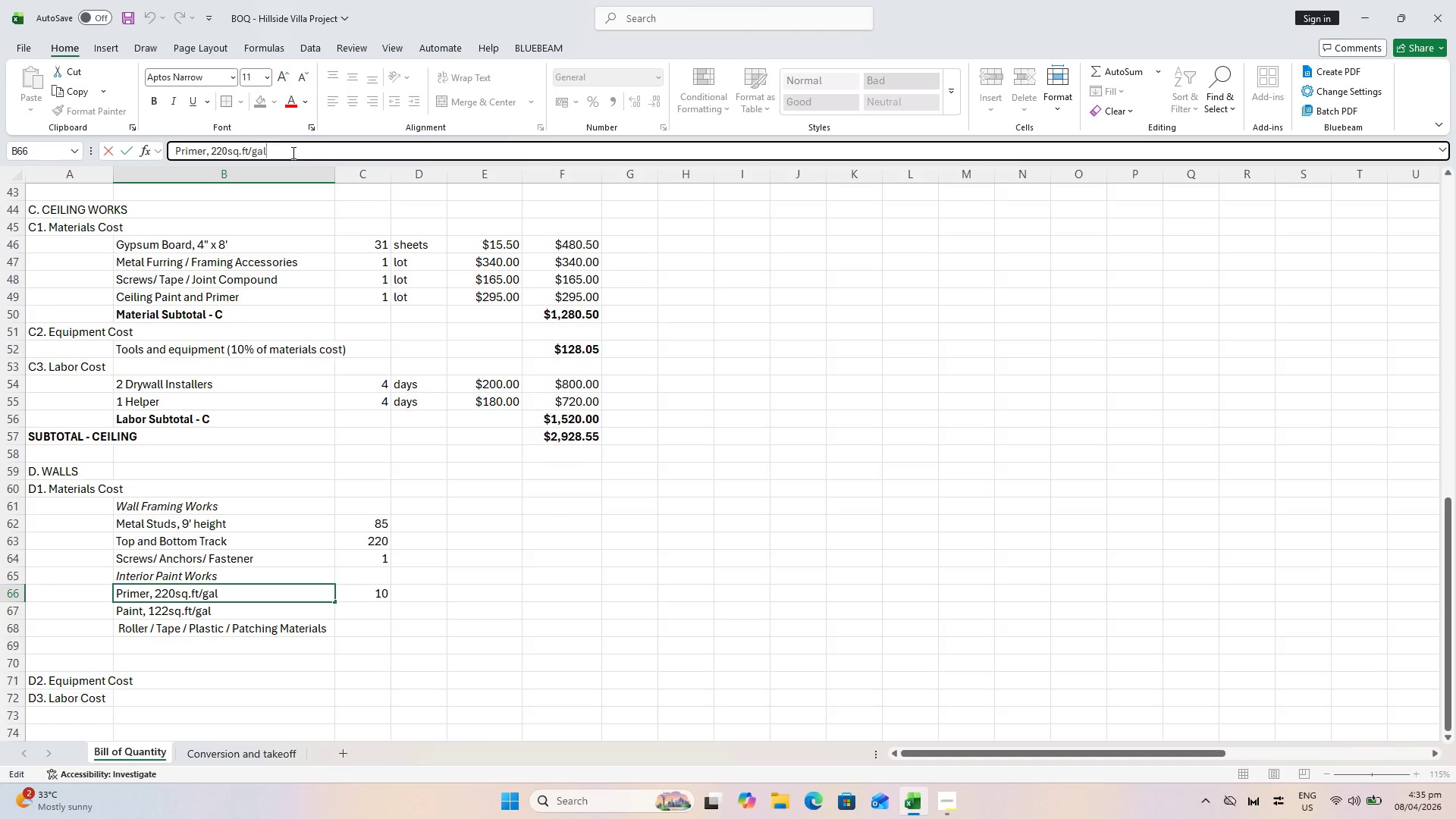 
type( c)
key(Backspace)
type(coverage)
 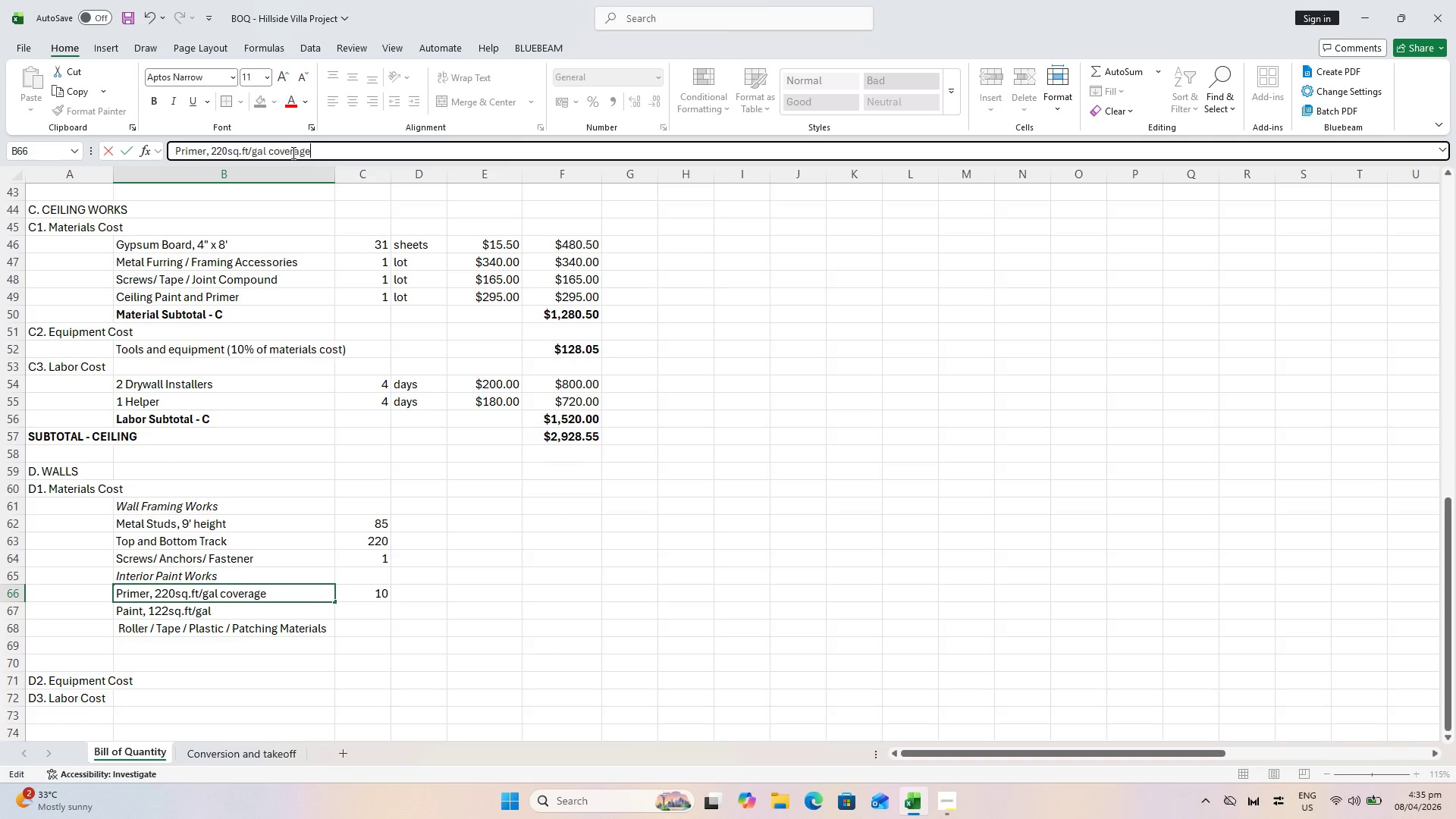 
key(Enter)
 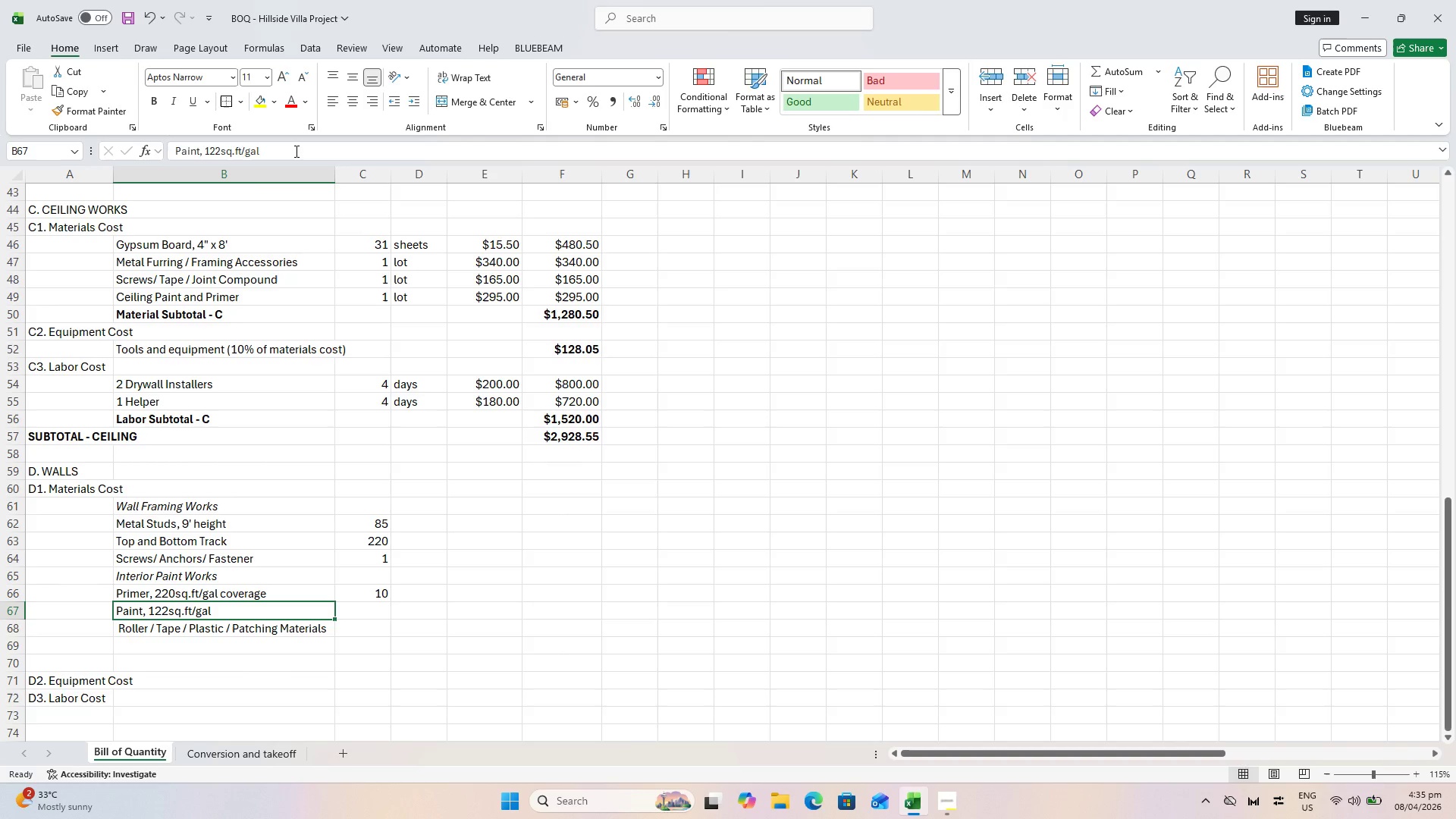 
left_click([295, 151])
 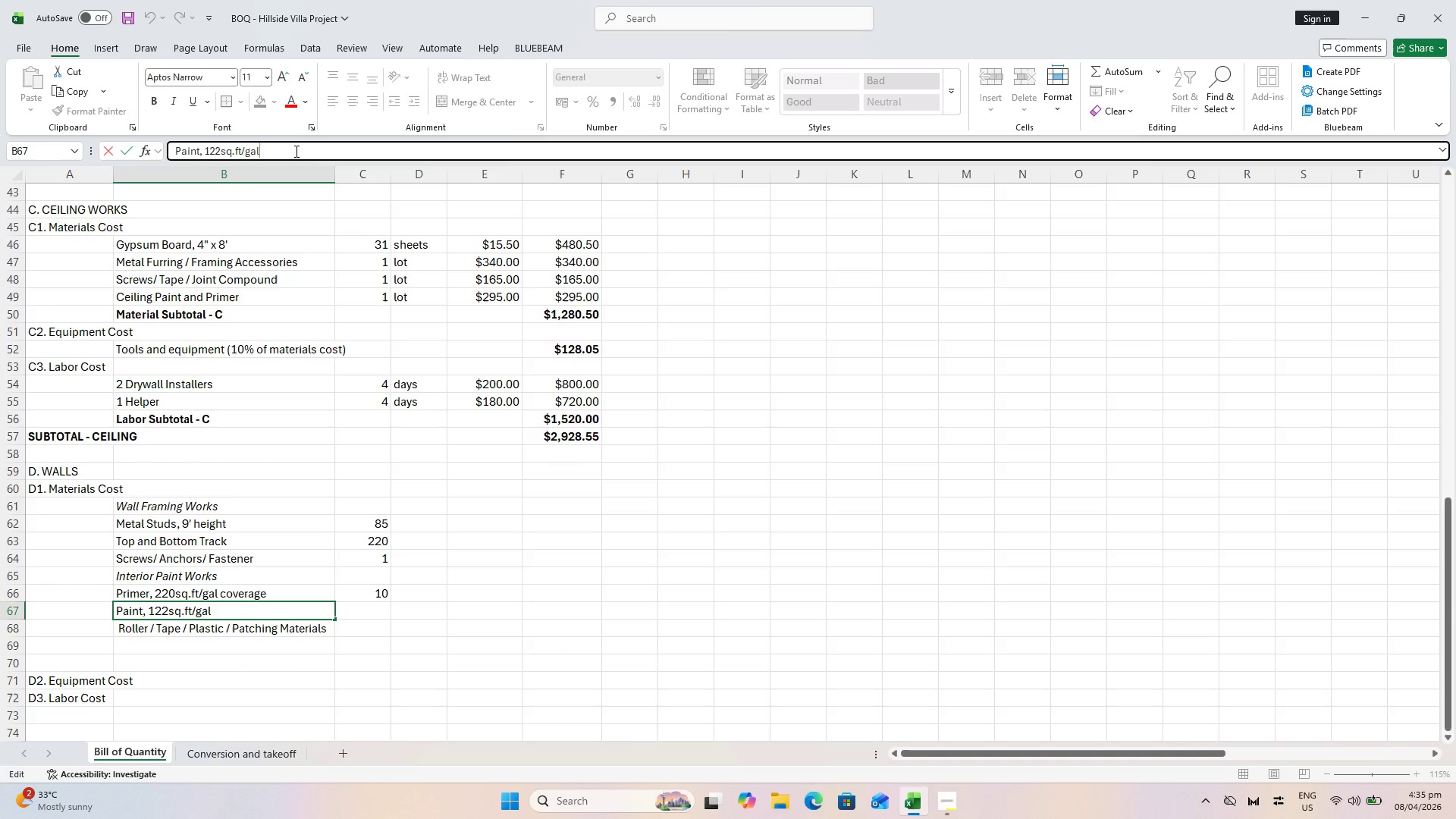 
type( coveragew)
 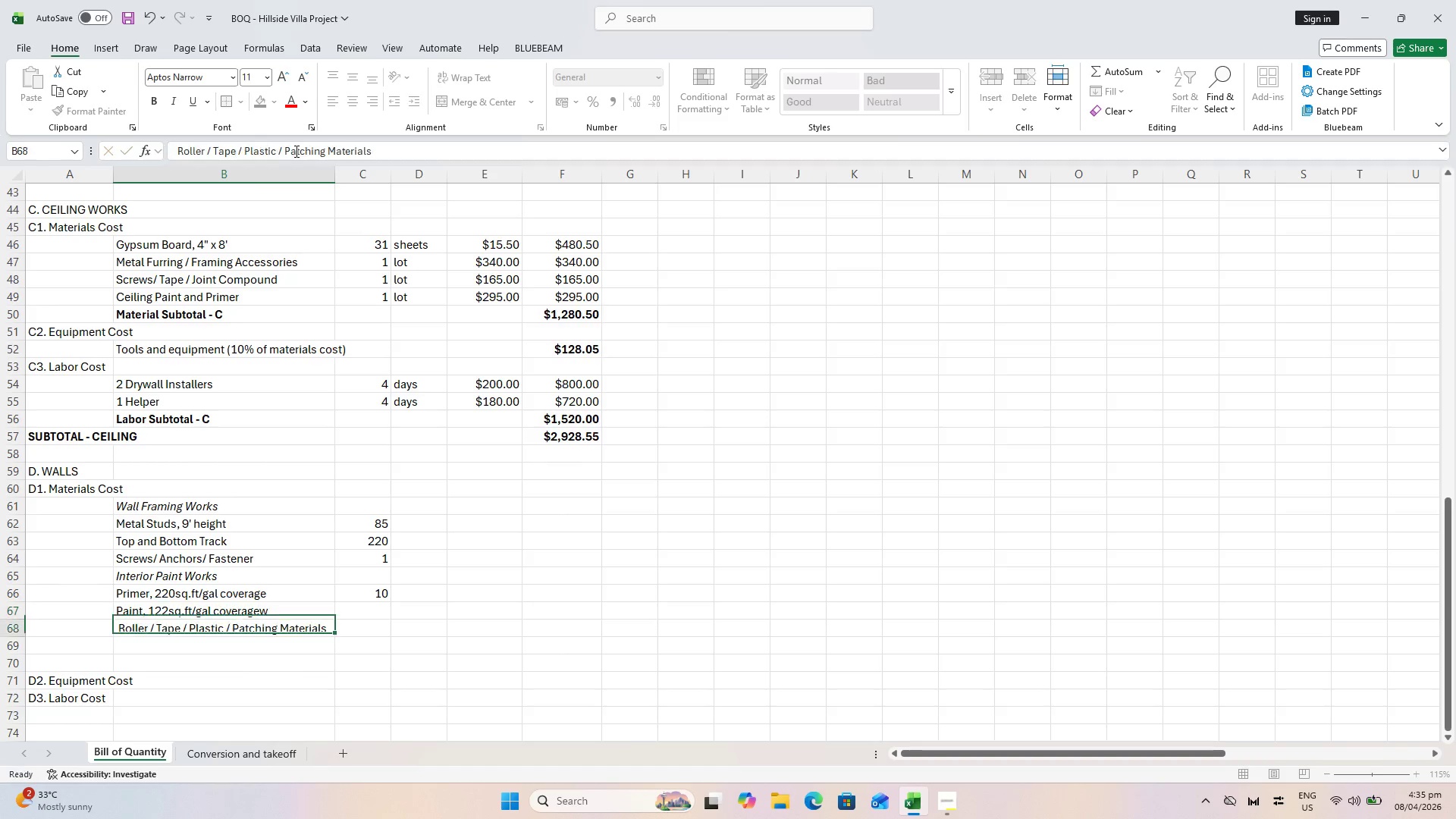 
key(Enter)
 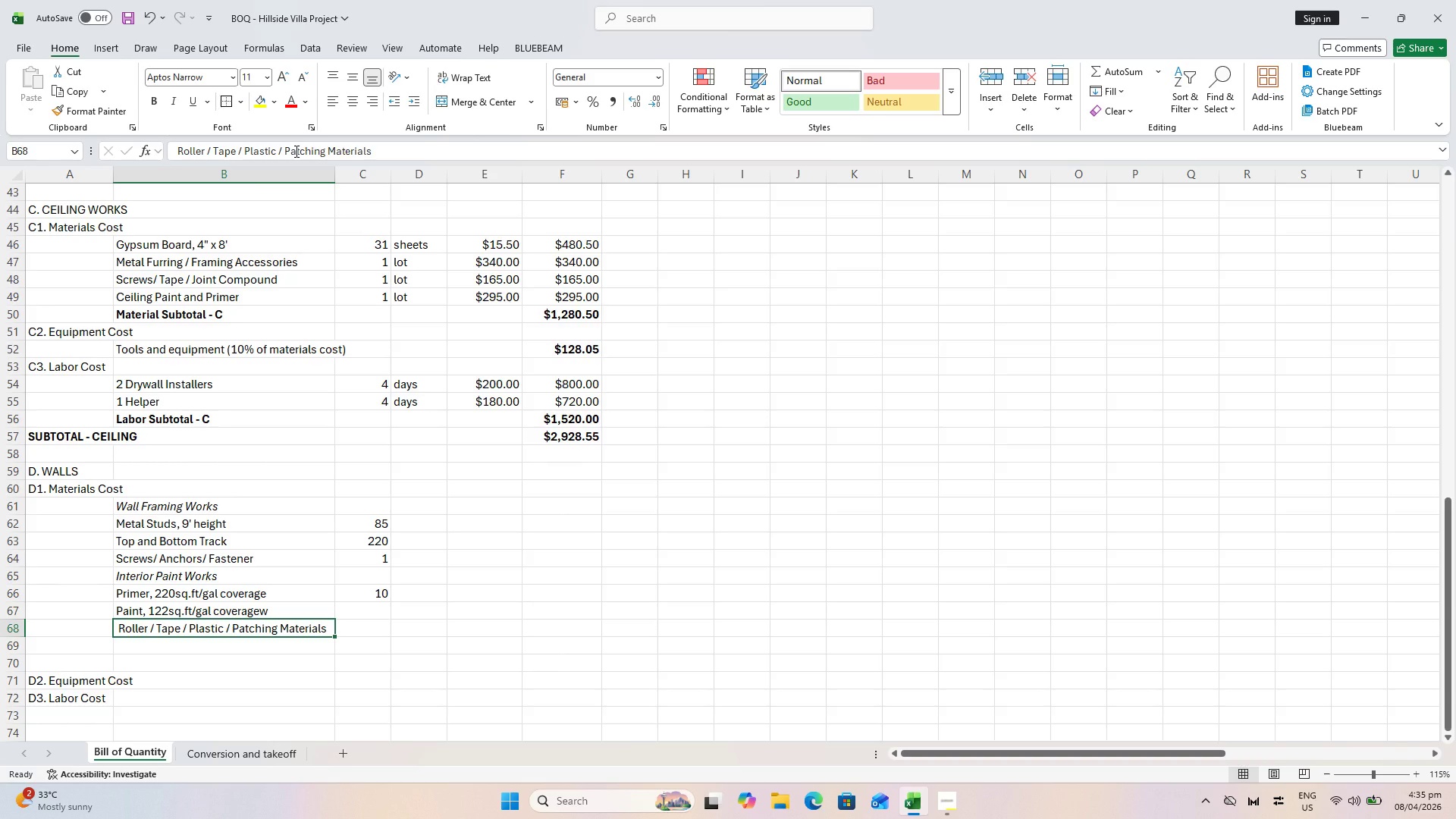 
key(ArrowUp)
 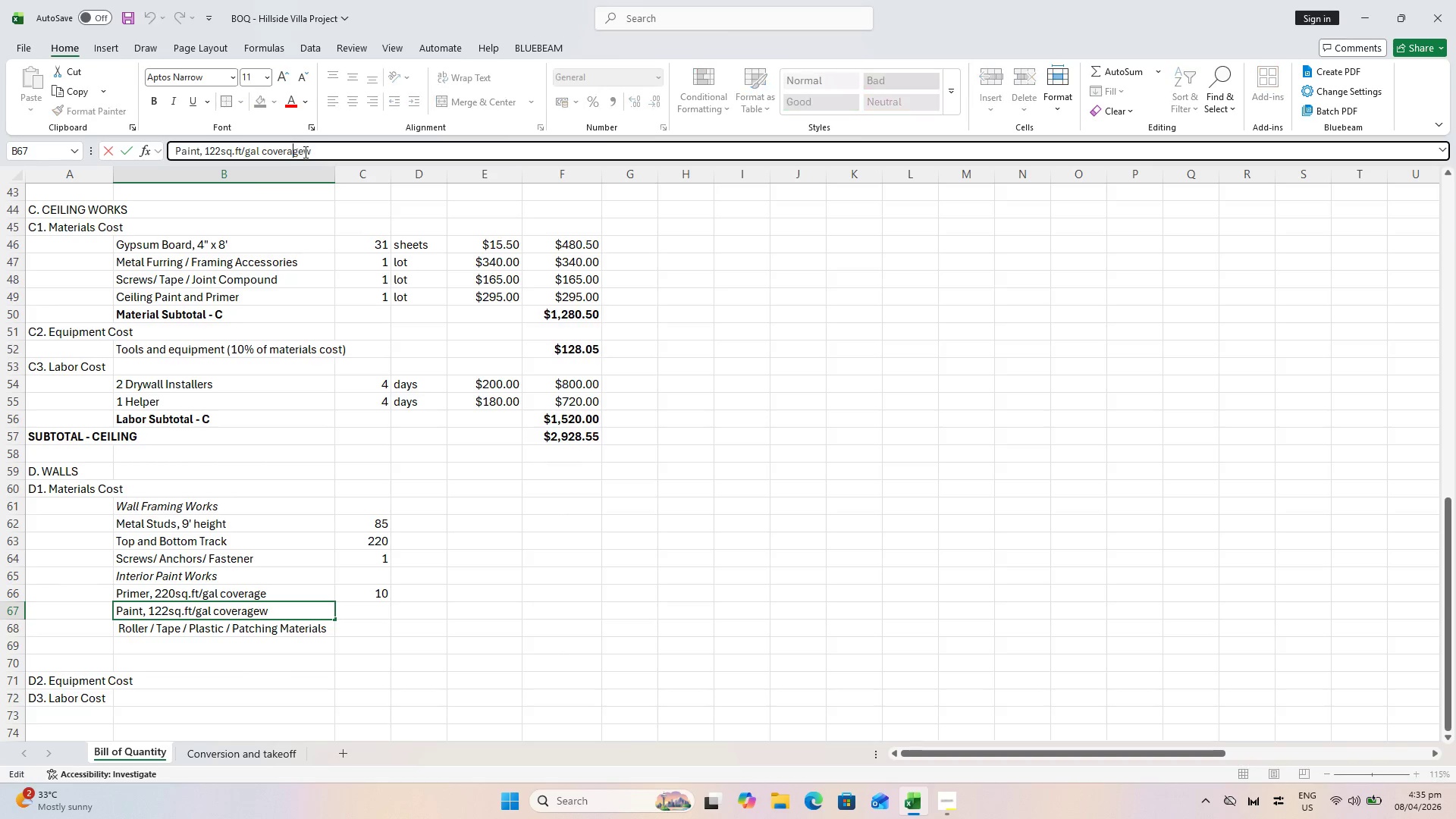 
double_click([307, 151])
 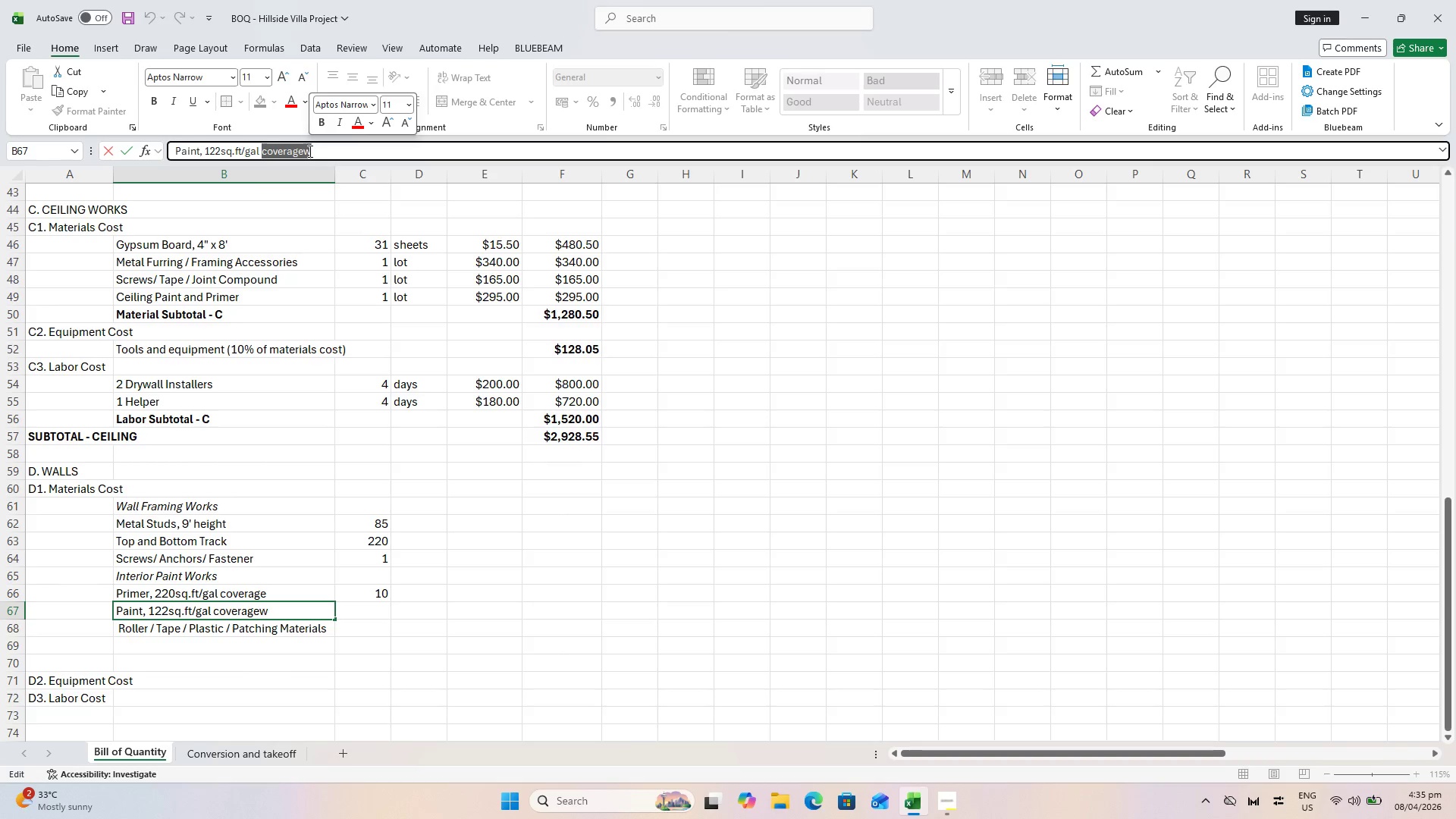 
left_click([300, 150])
 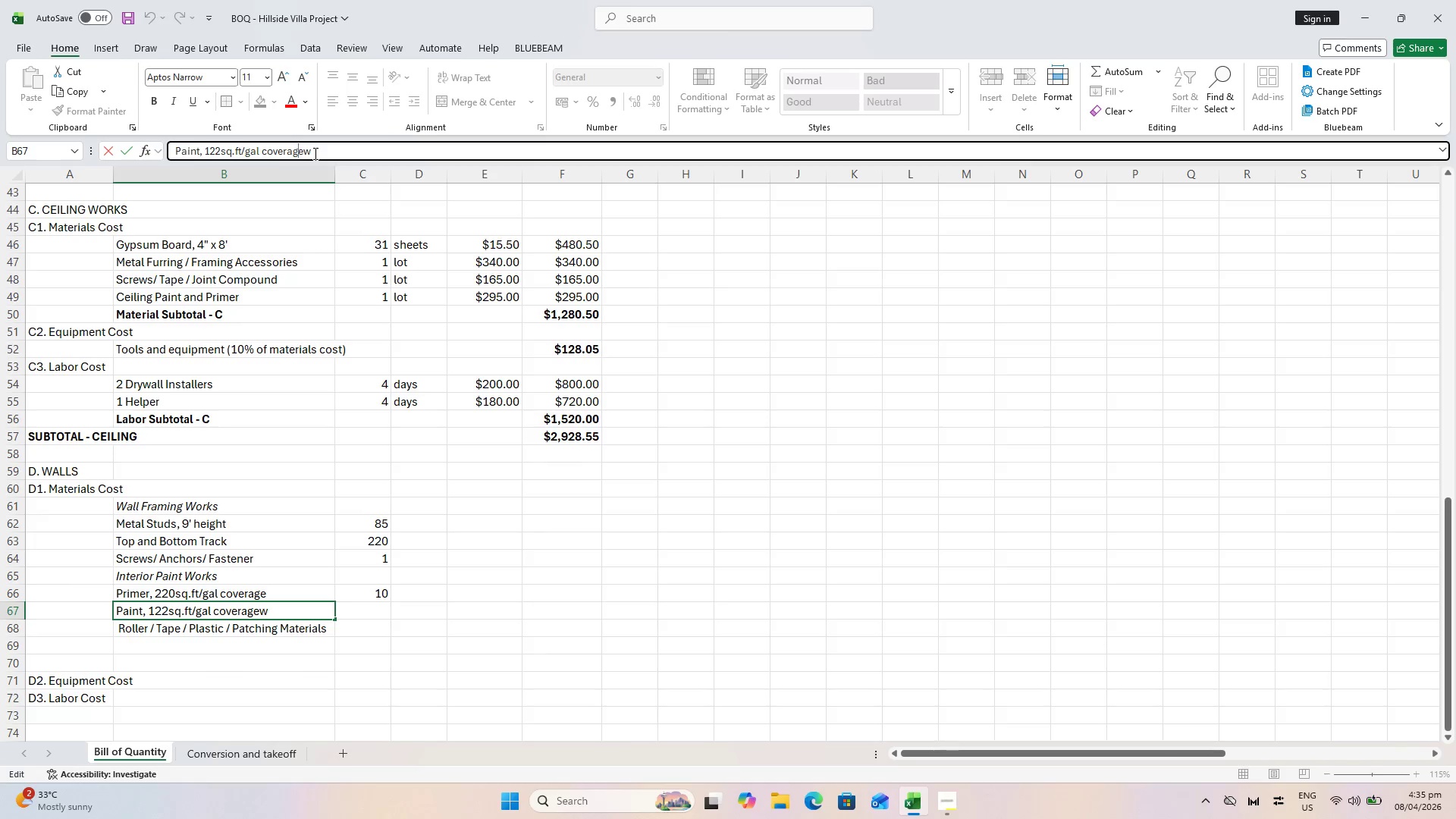 
key(ArrowRight)
 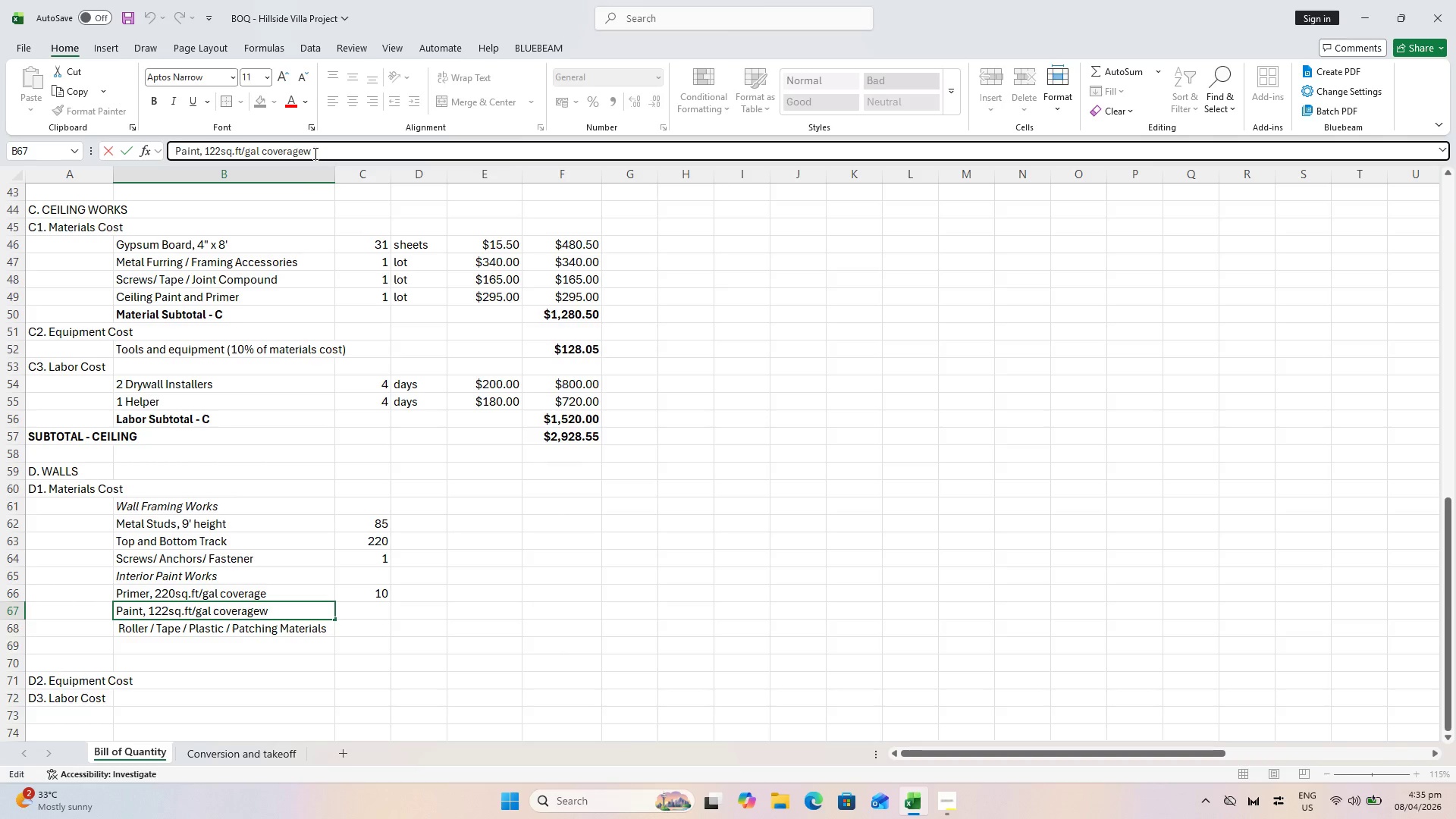 
key(ArrowRight)
 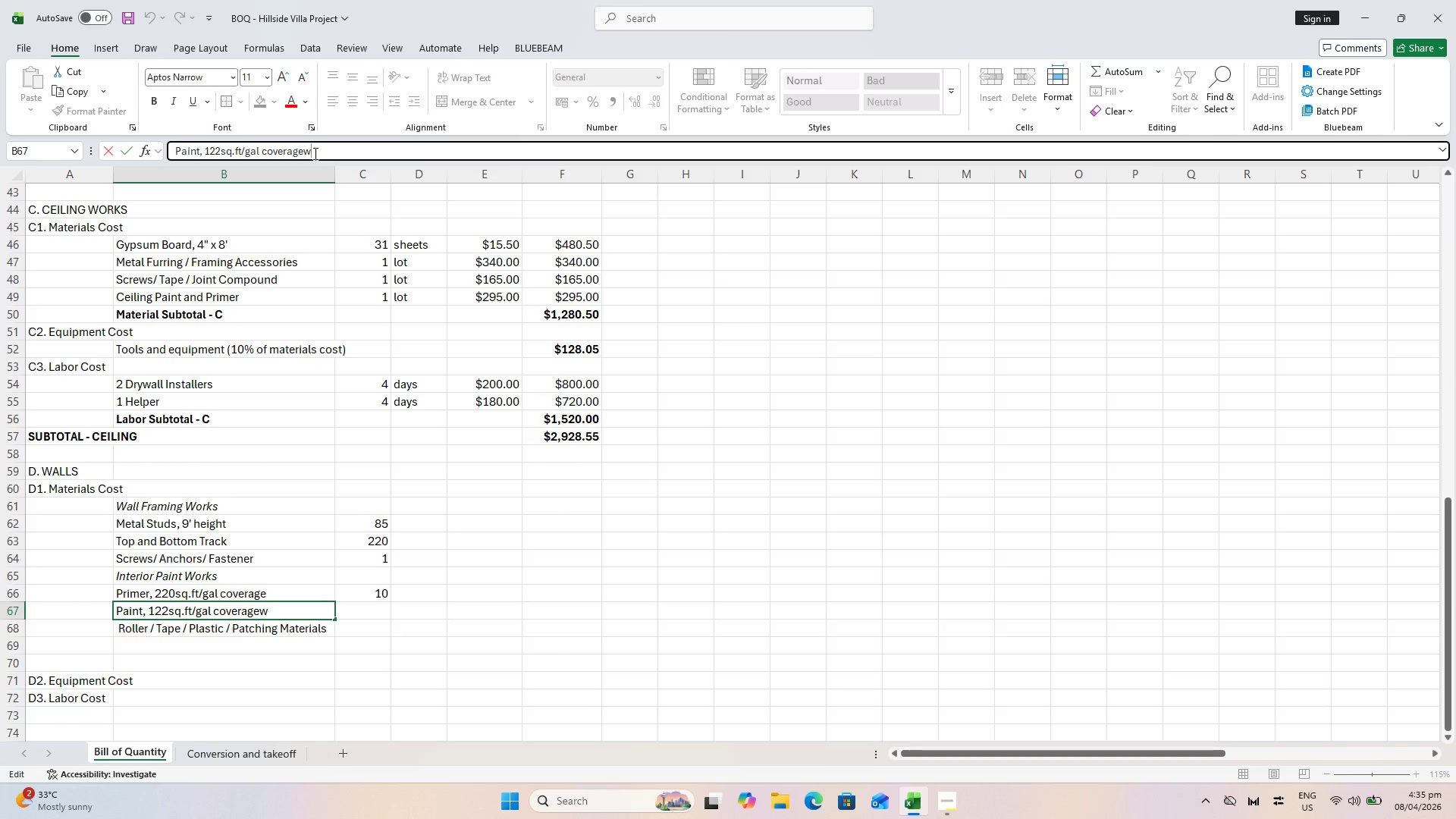 
key(ArrowRight)
 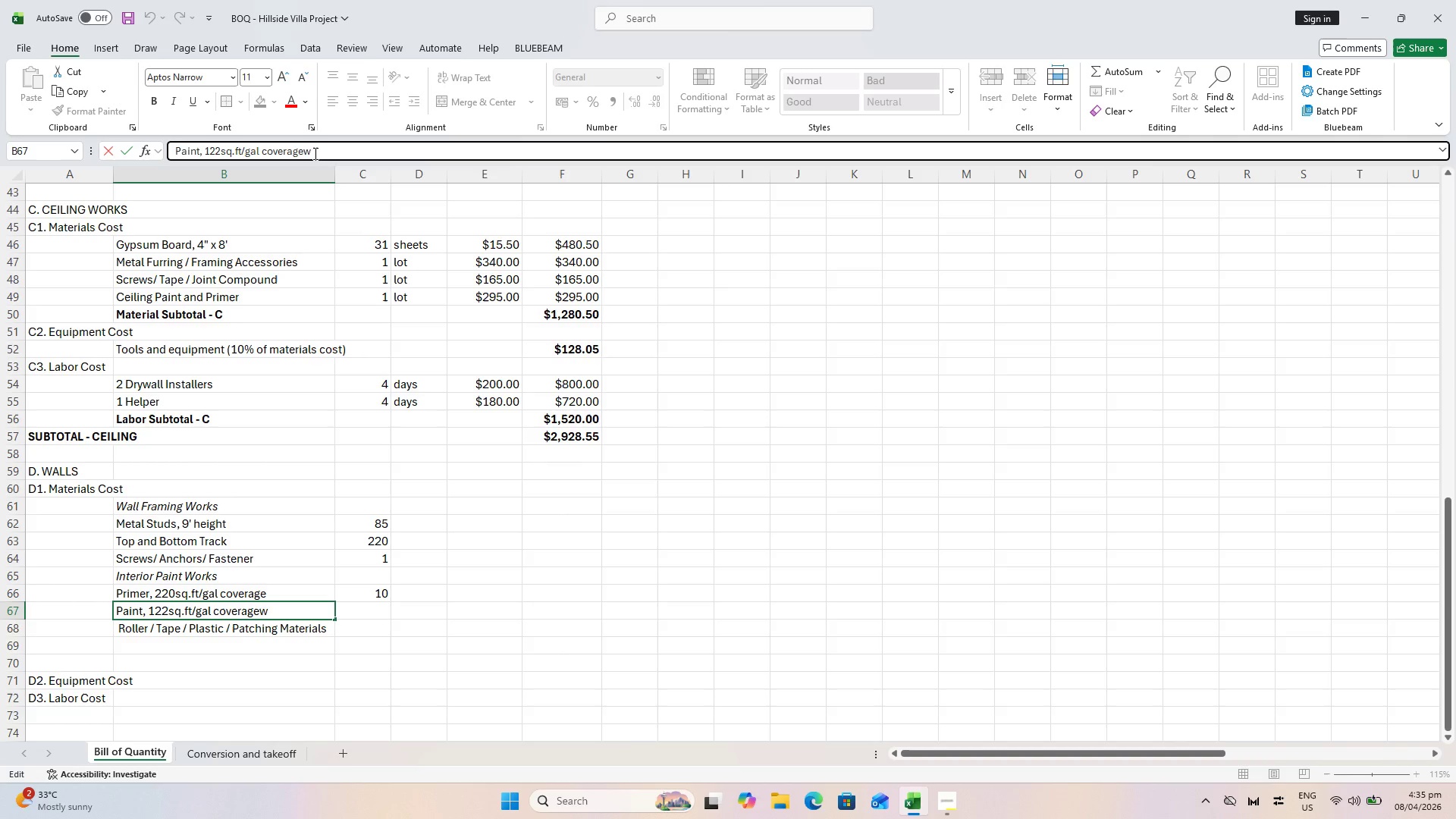 
key(Backspace)
 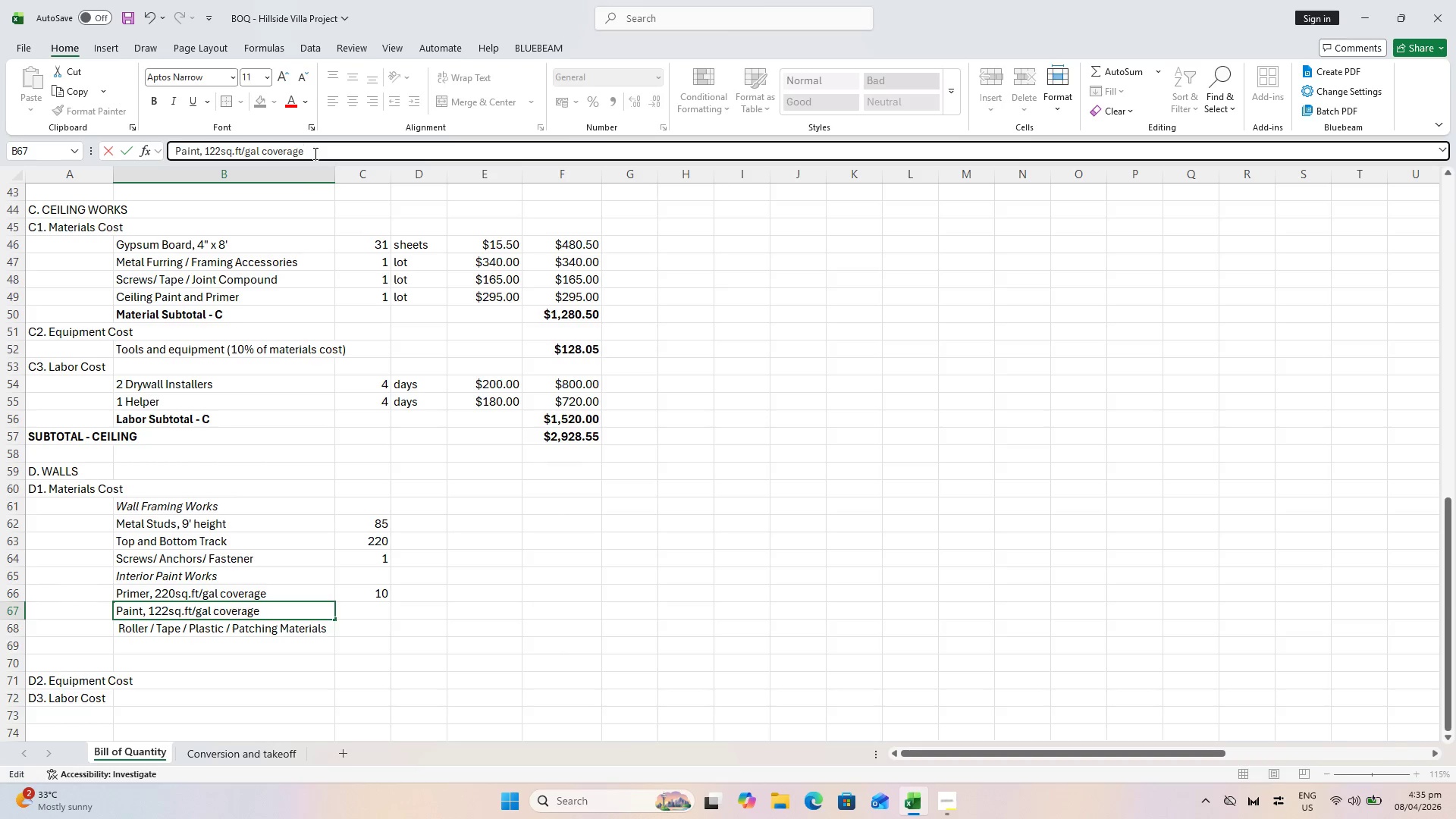 
key(Enter)
 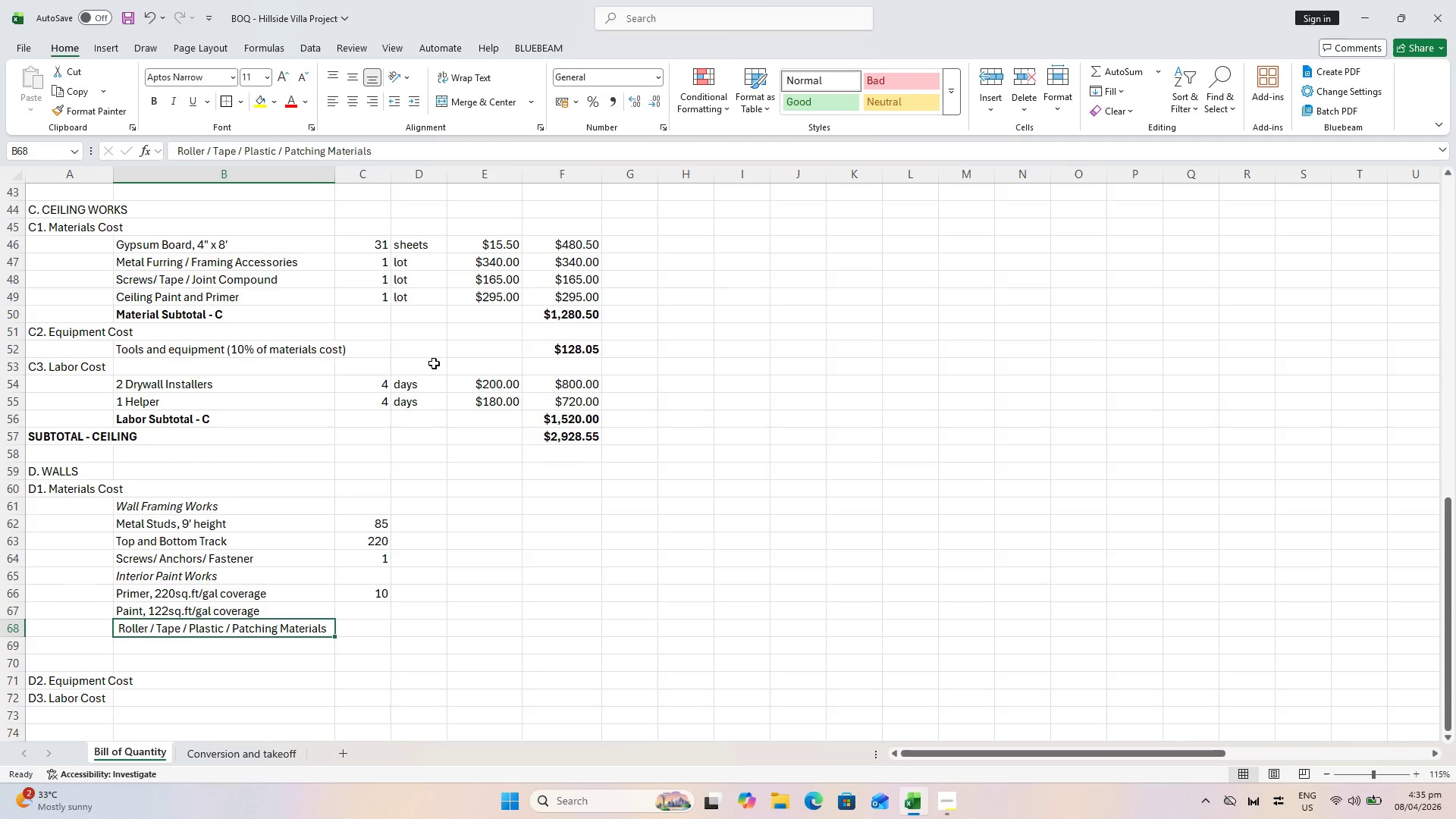 
left_click([363, 619])
 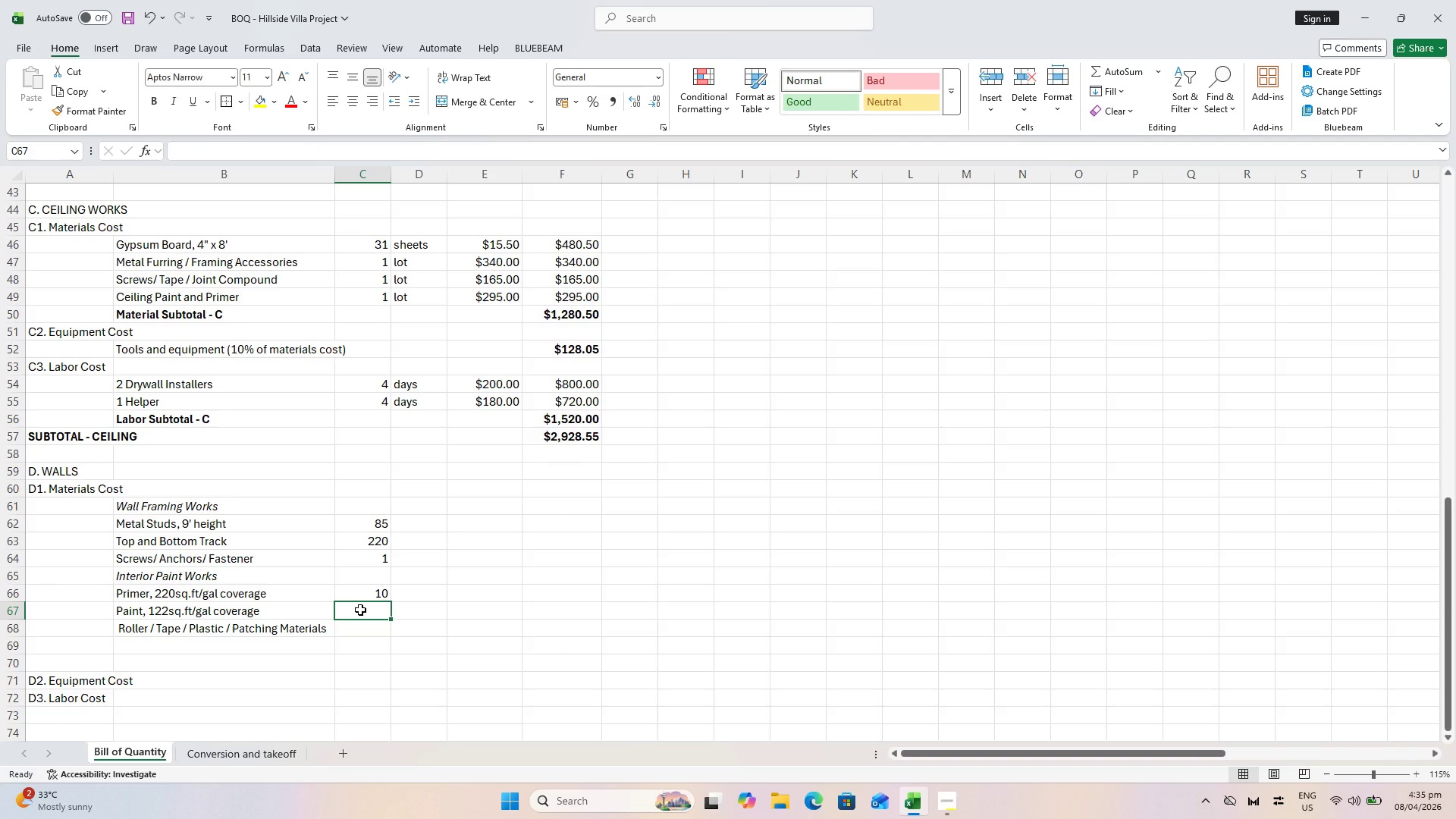 
key(Equal)
 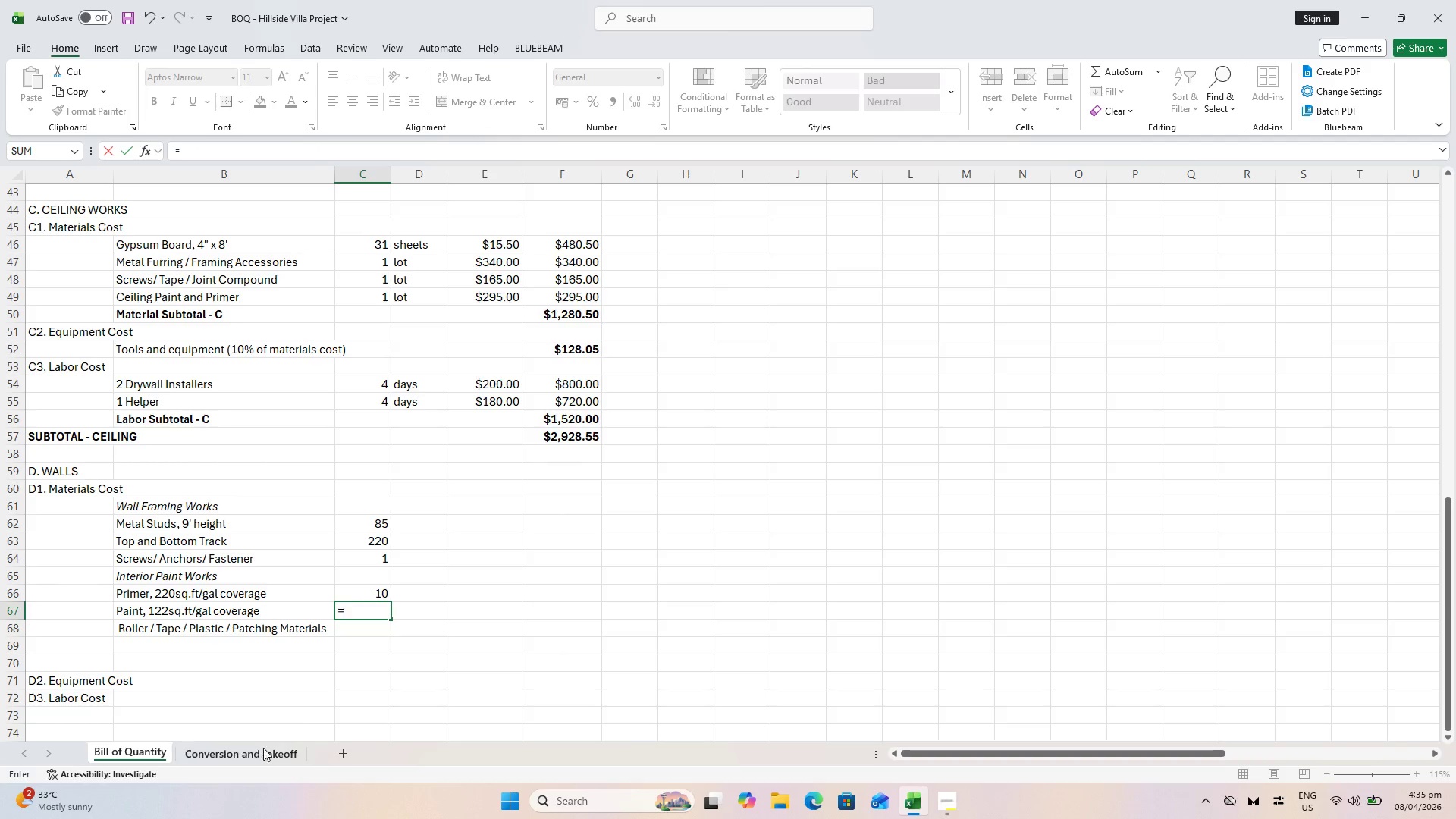 
left_click([262, 753])
 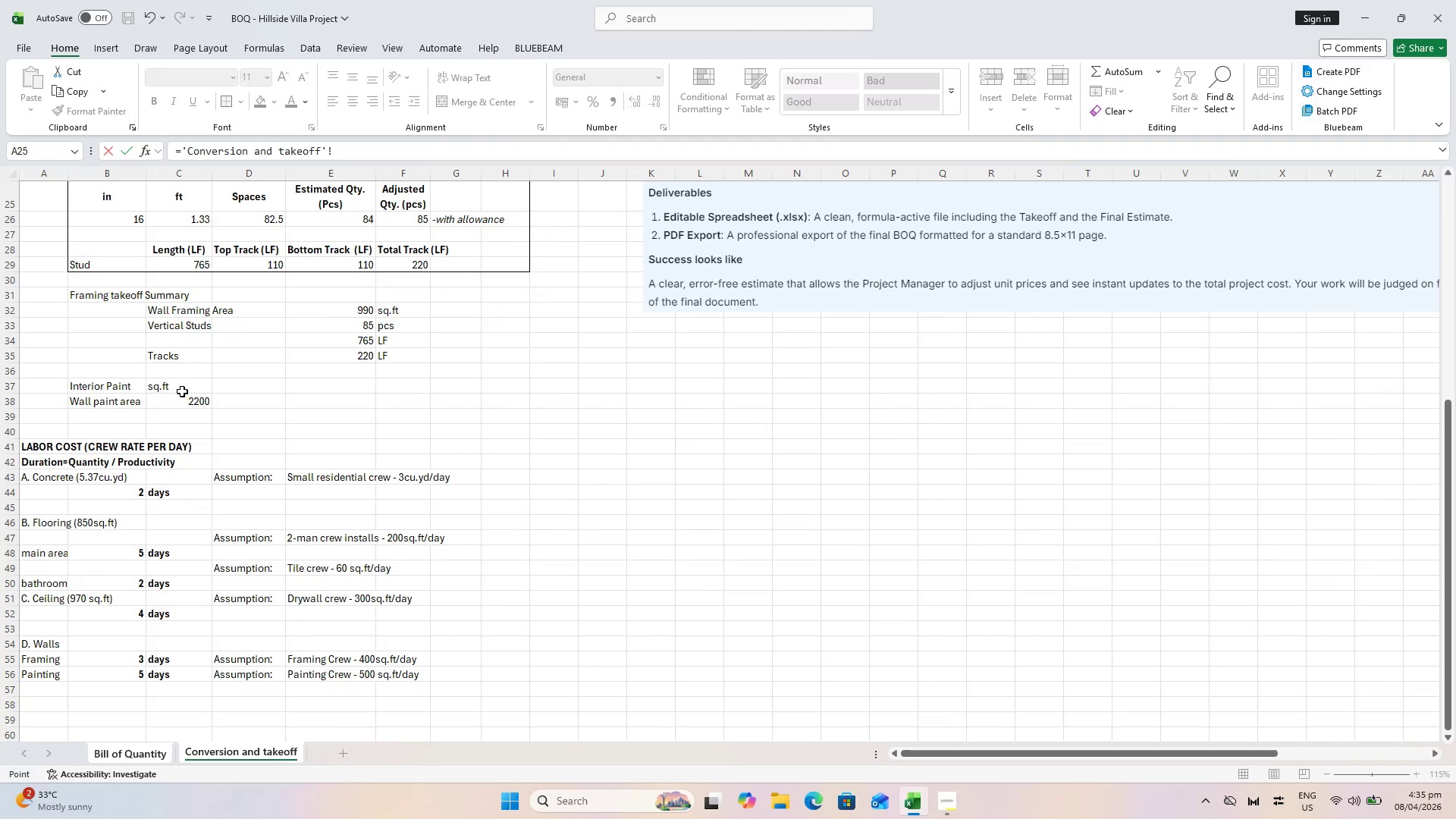 
double_click([188, 404])
 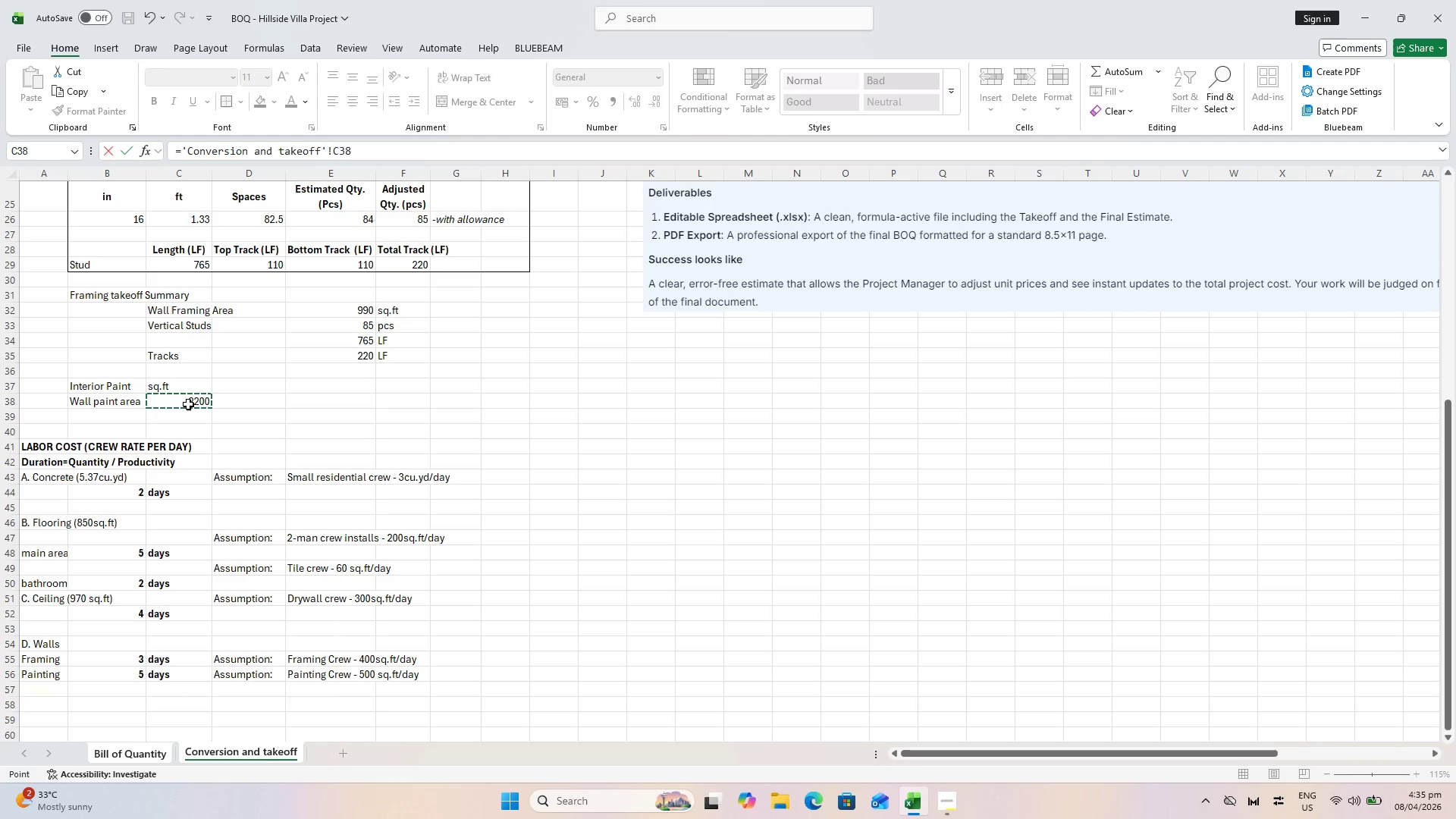 
key(Enter)
 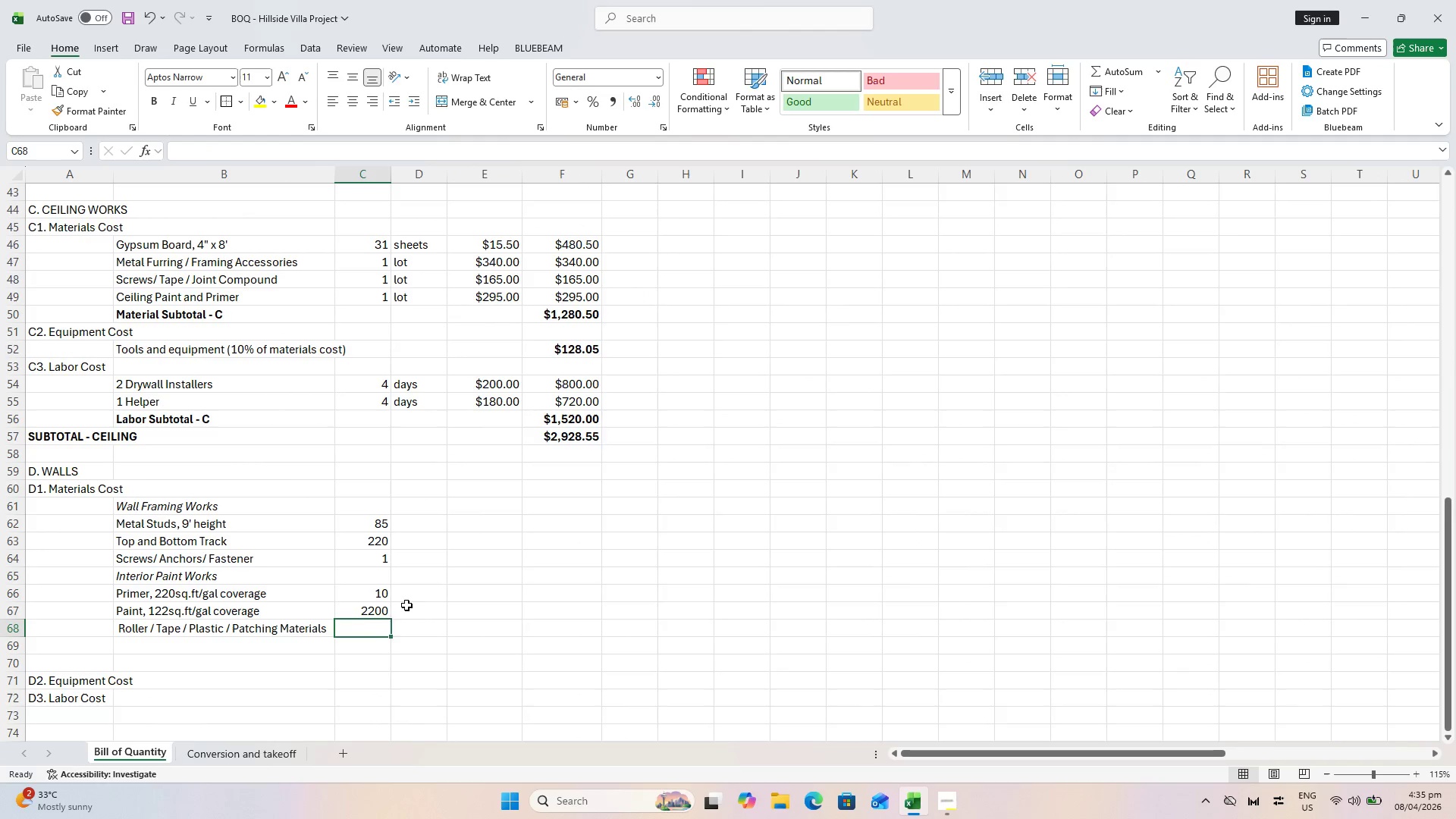 
left_click([362, 610])
 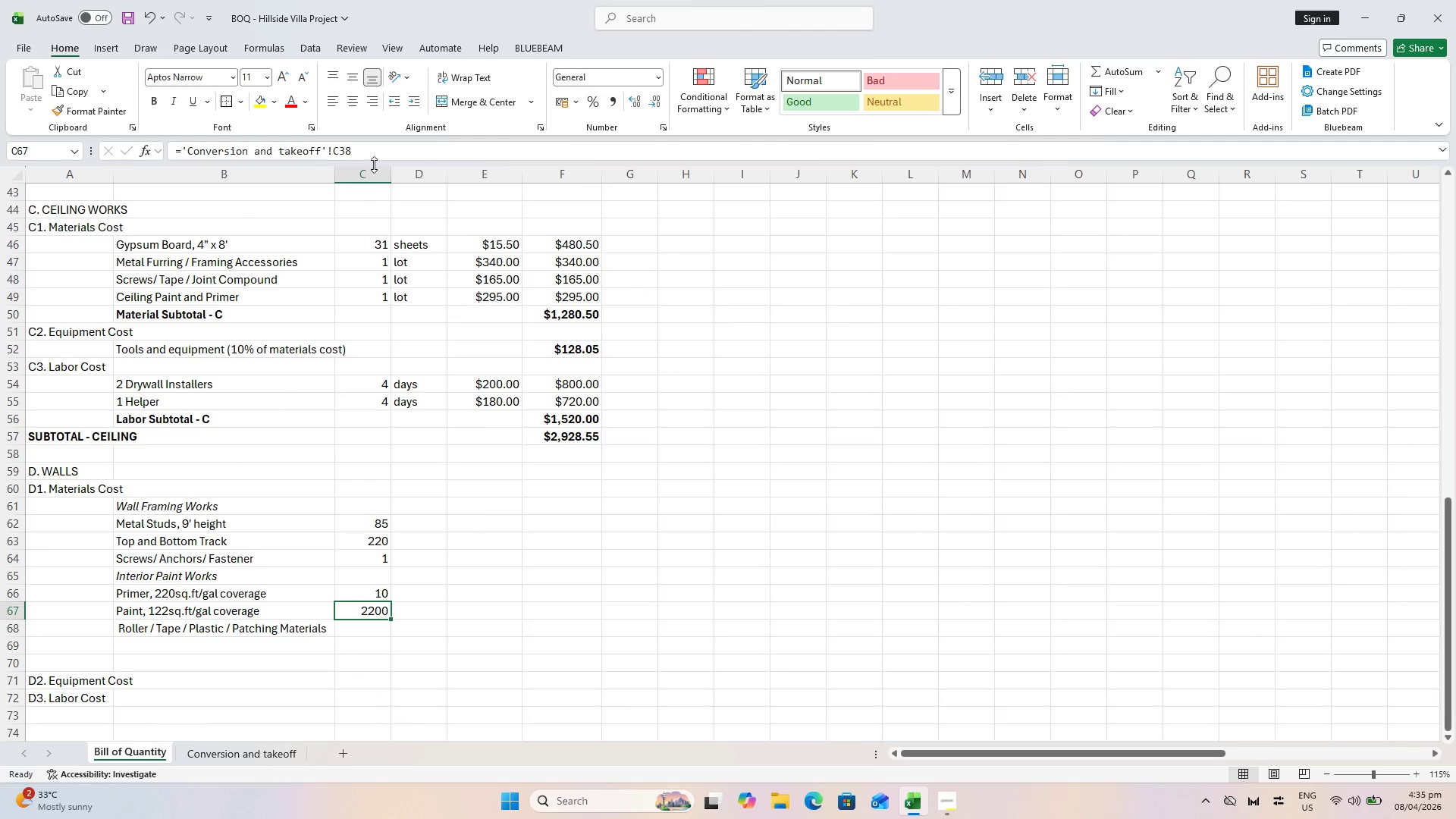 
left_click([381, 152])
 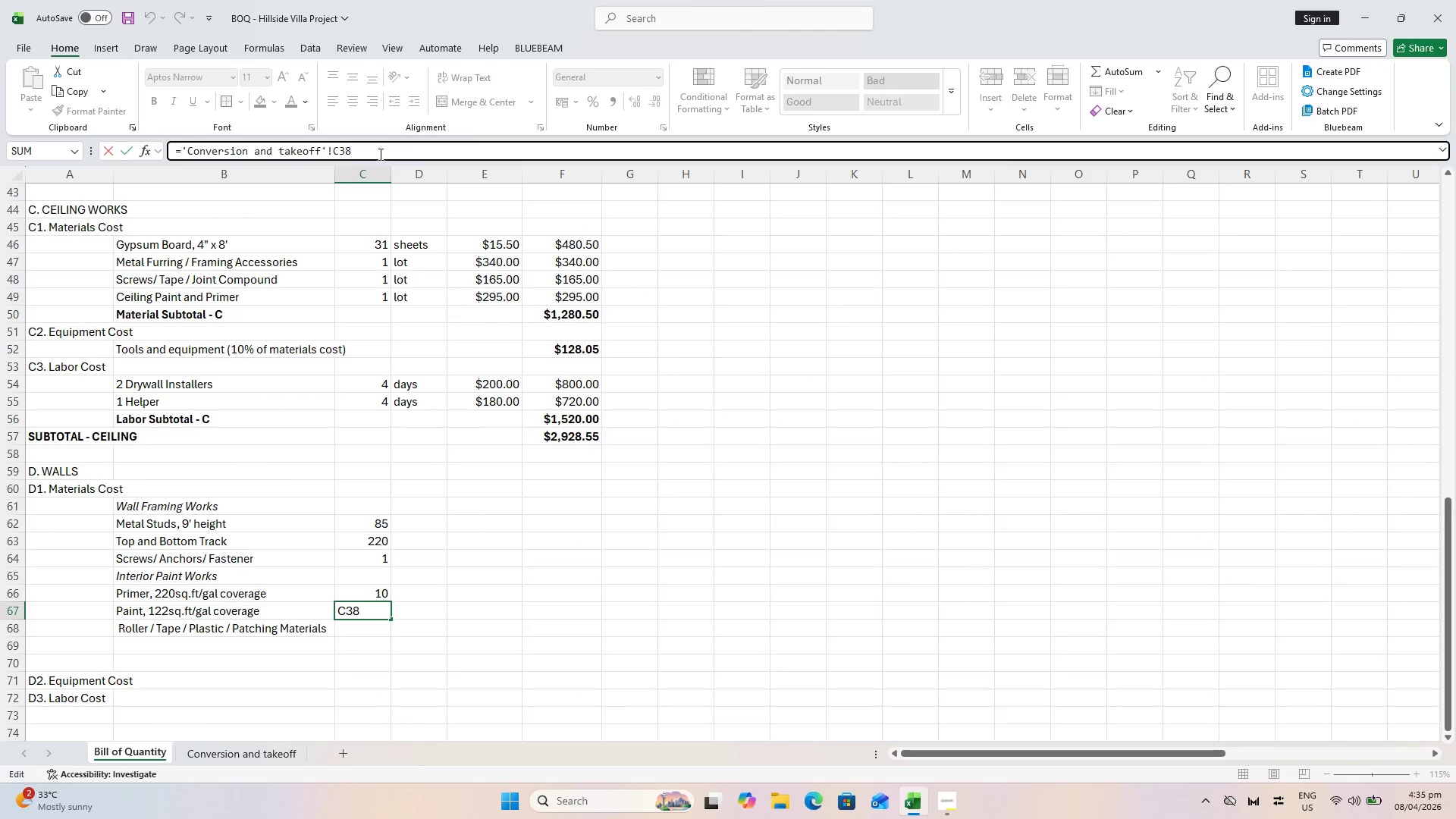 
type(/122)
 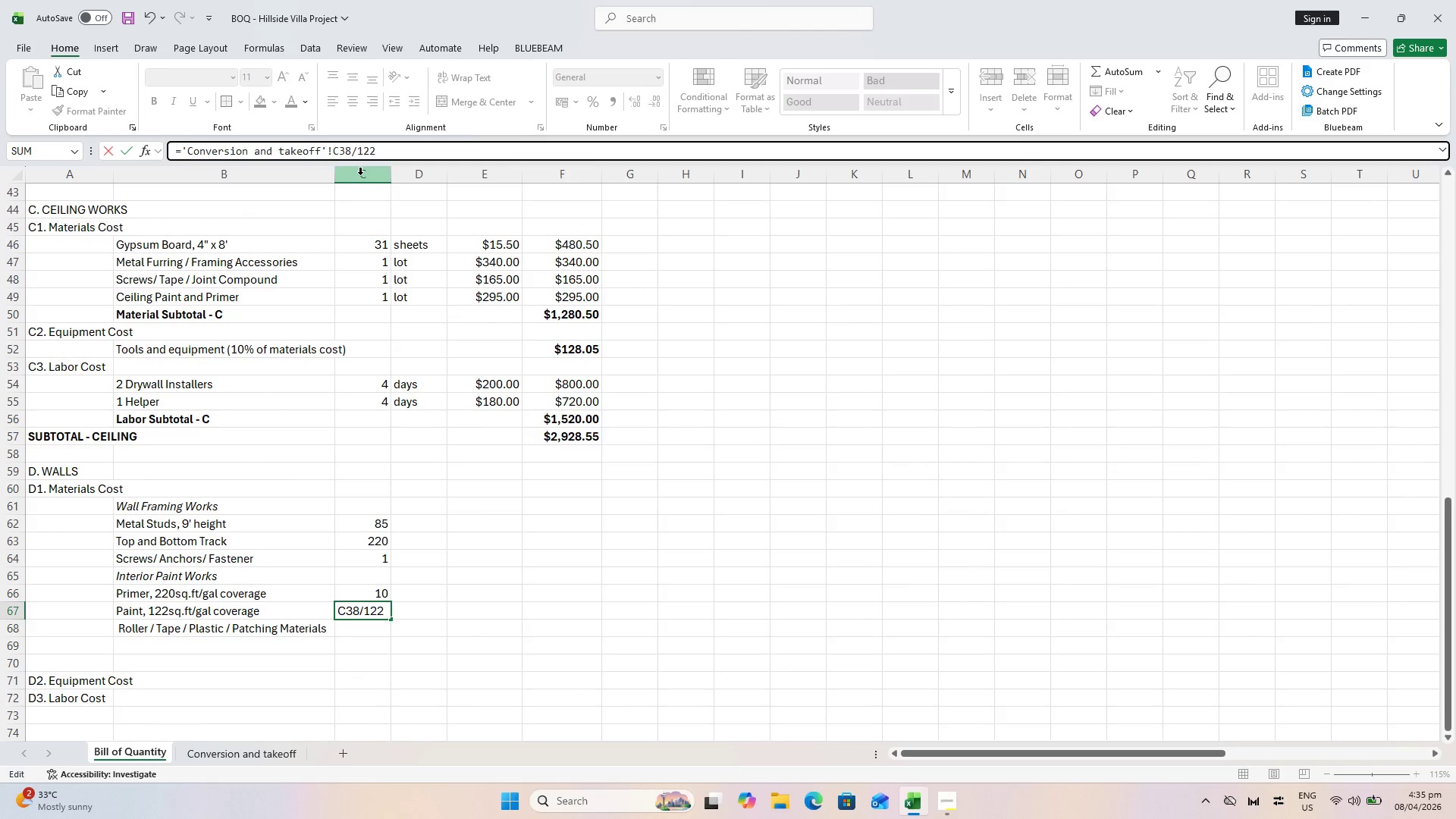 
key(Enter)
 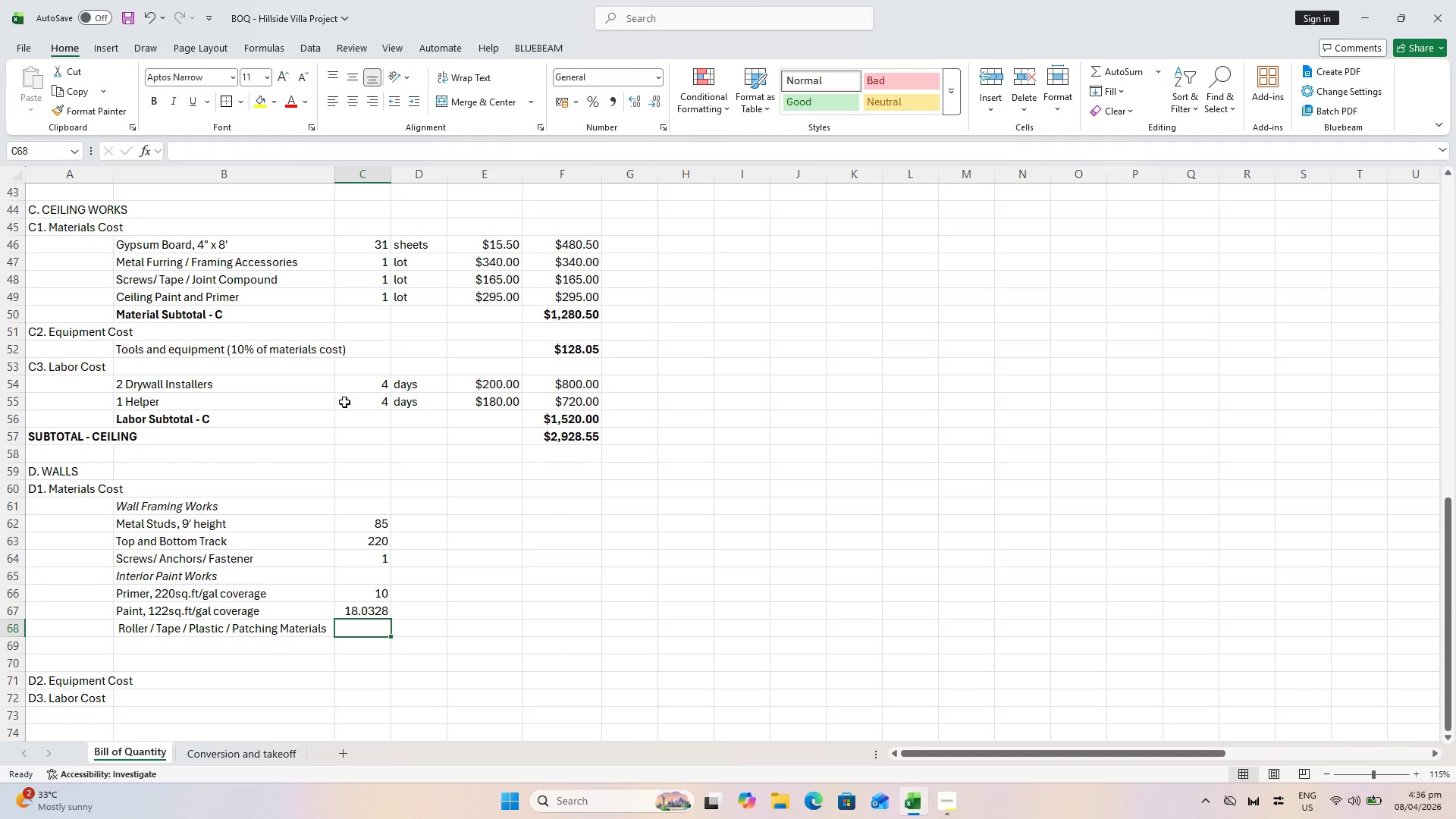 
wait(5.7)
 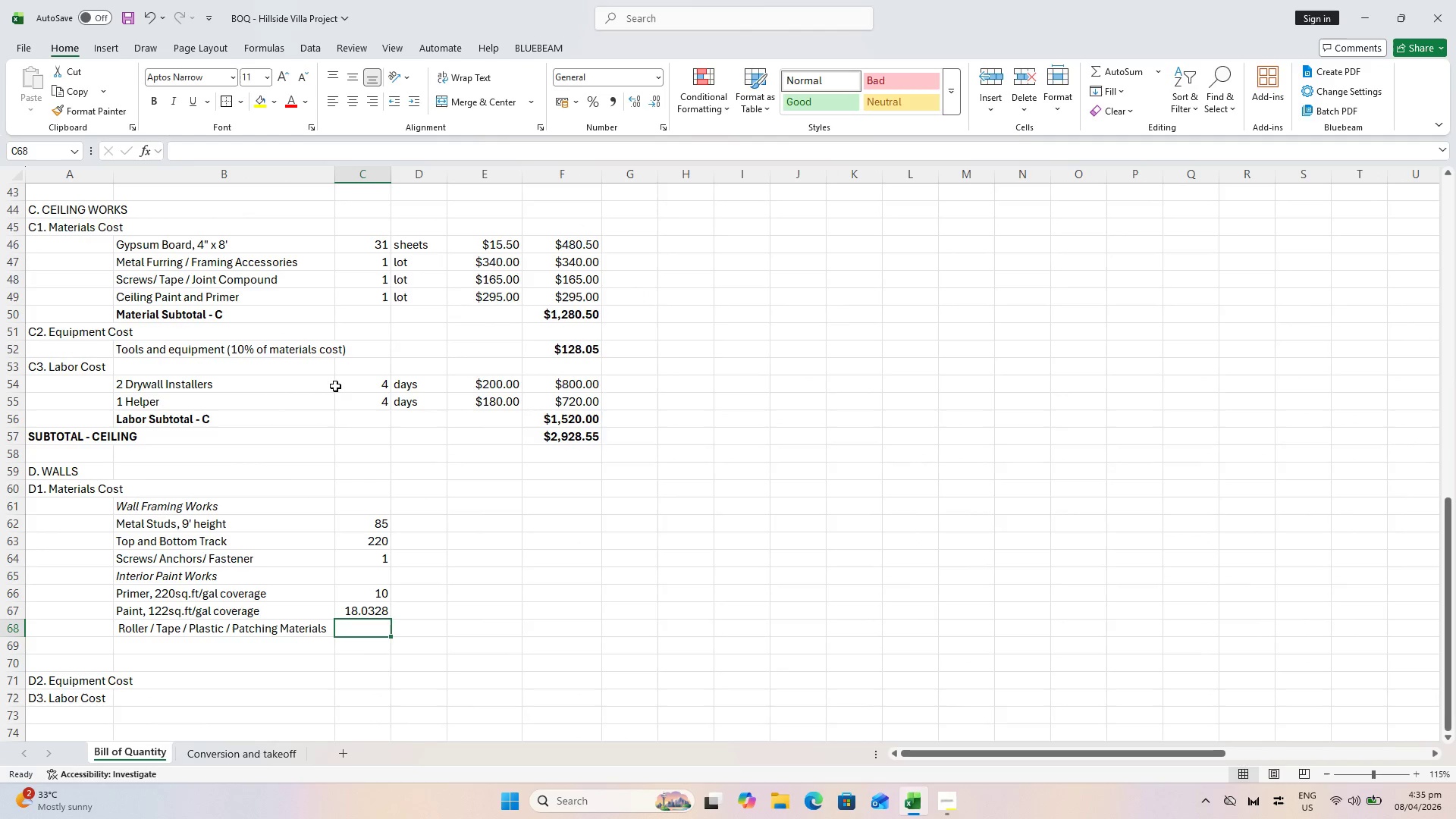 
left_click([358, 610])
 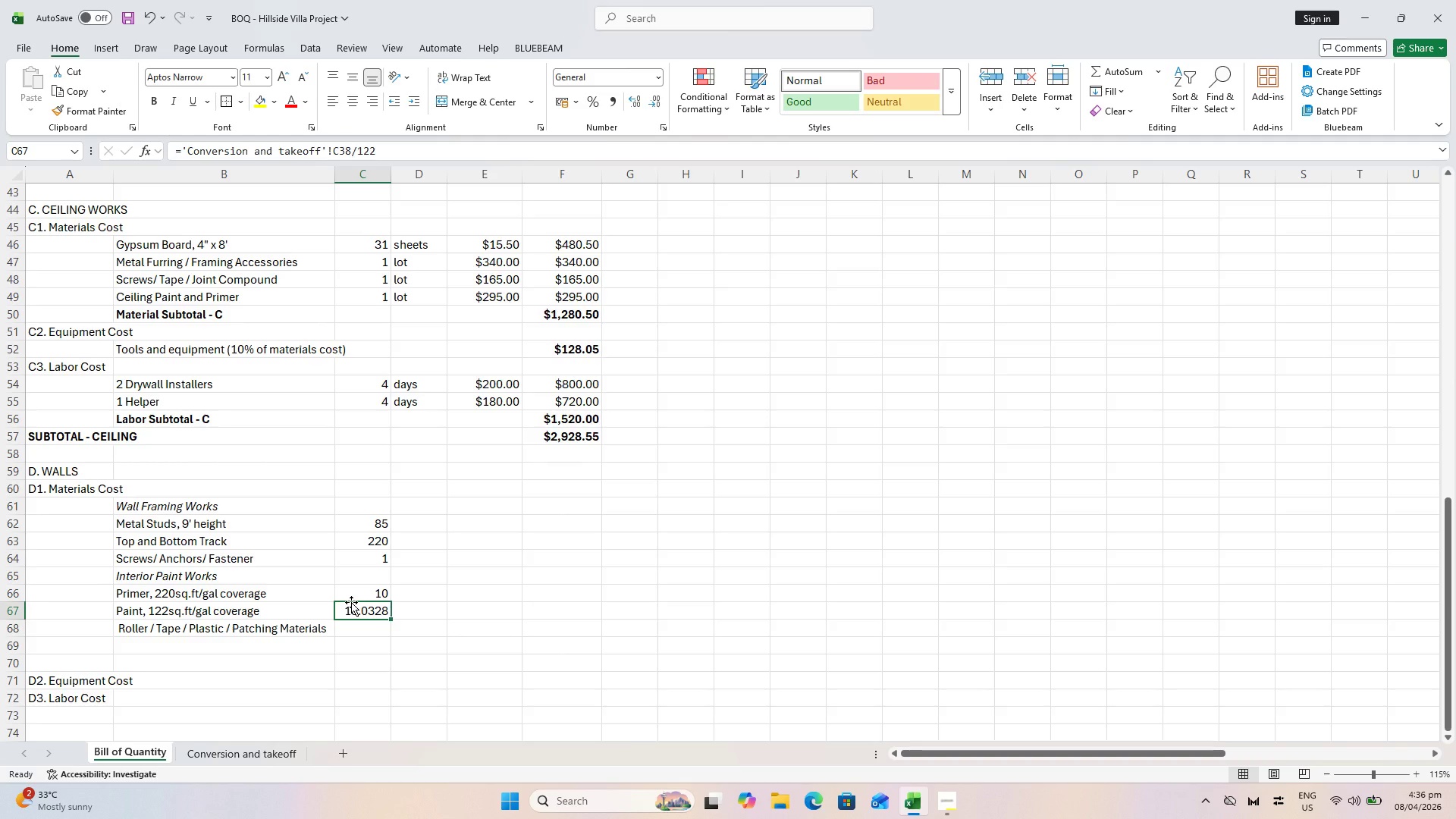 
wait(13.01)
 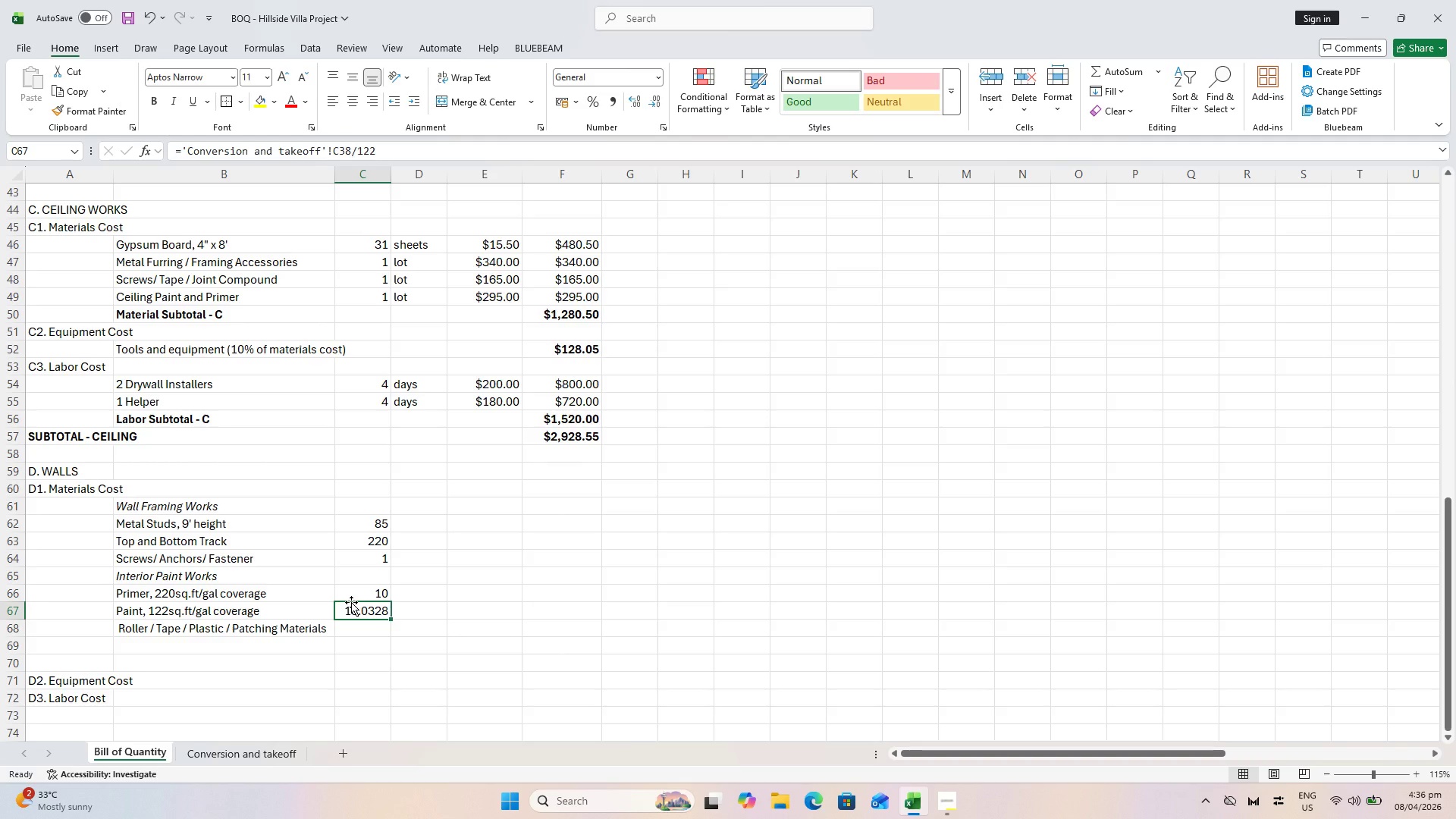 
double_click([661, 104])
 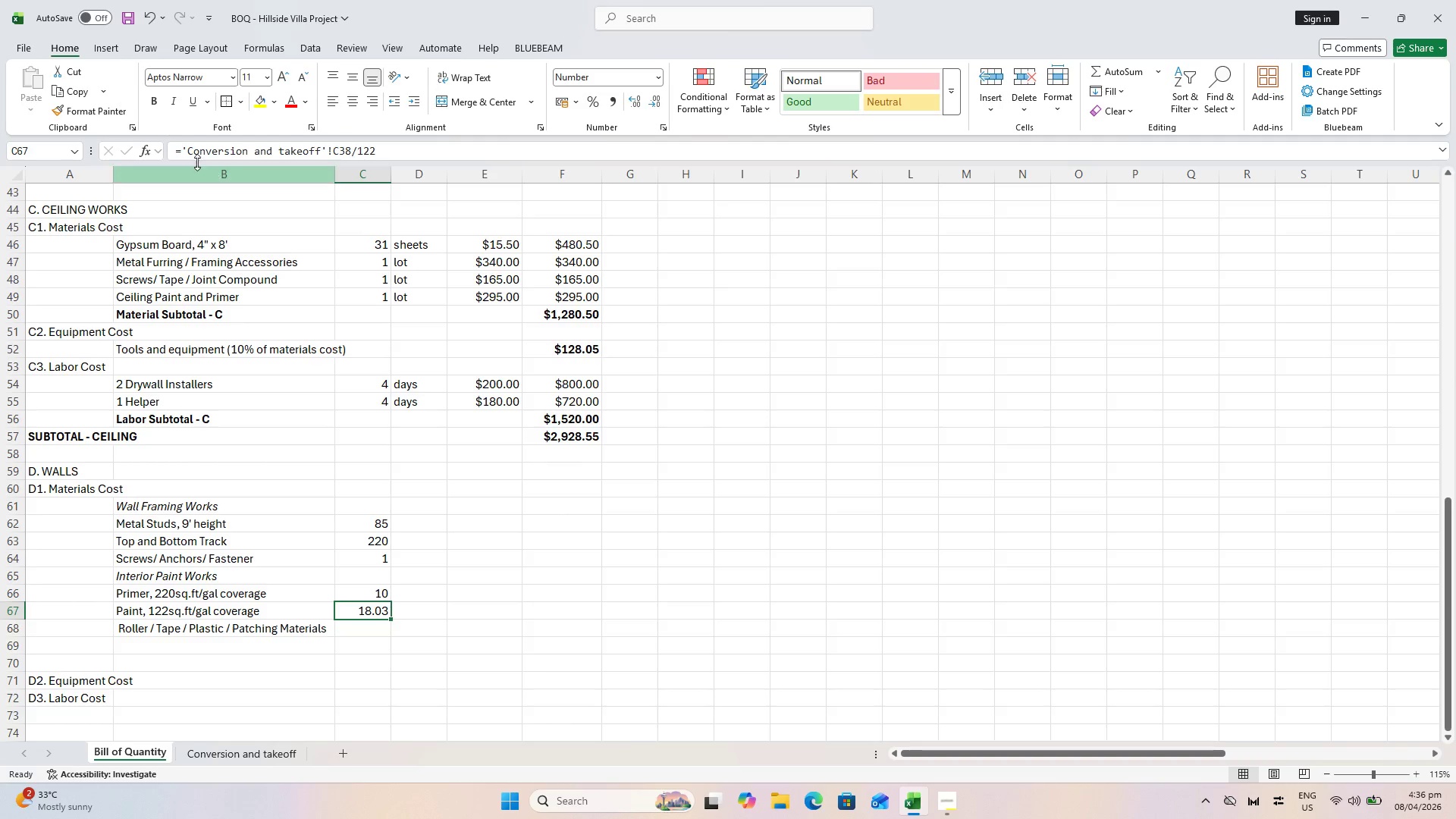 
left_click([180, 146])
 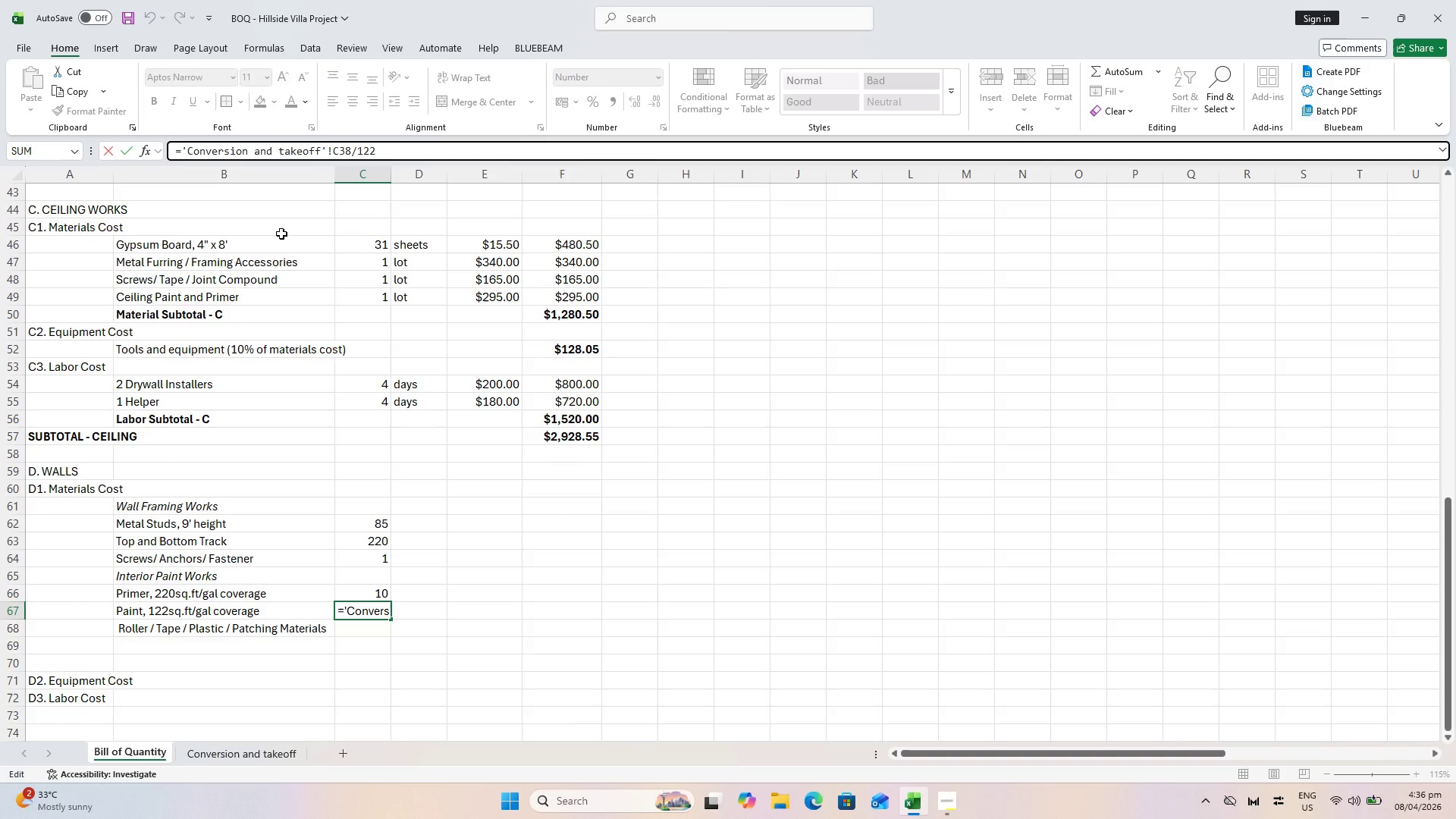 
type(rpuh)
key(Backspace)
key(Backspace)
key(Backspace)
type(ounduo)
key(Backspace)
 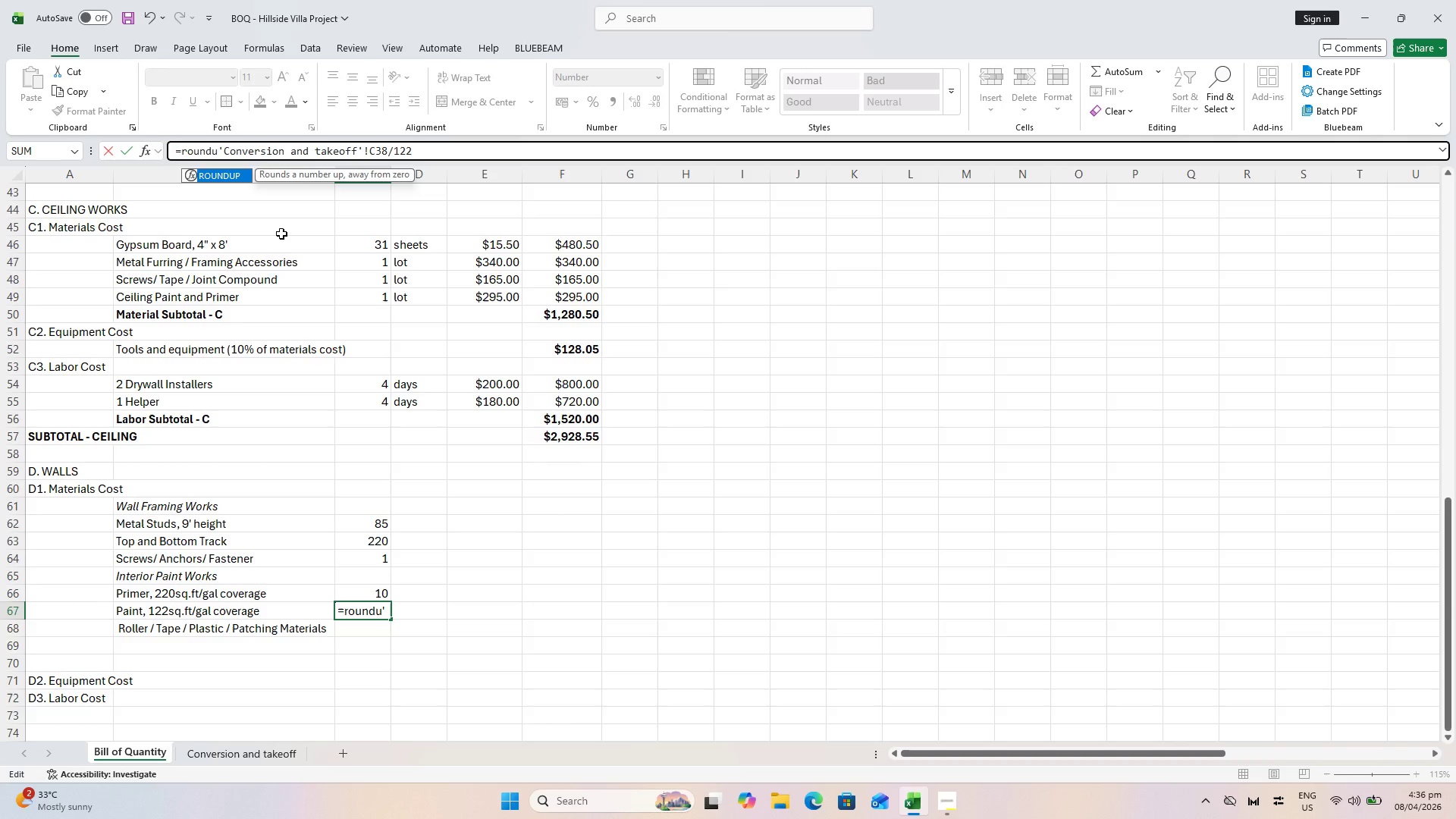 
key(Backspace)
 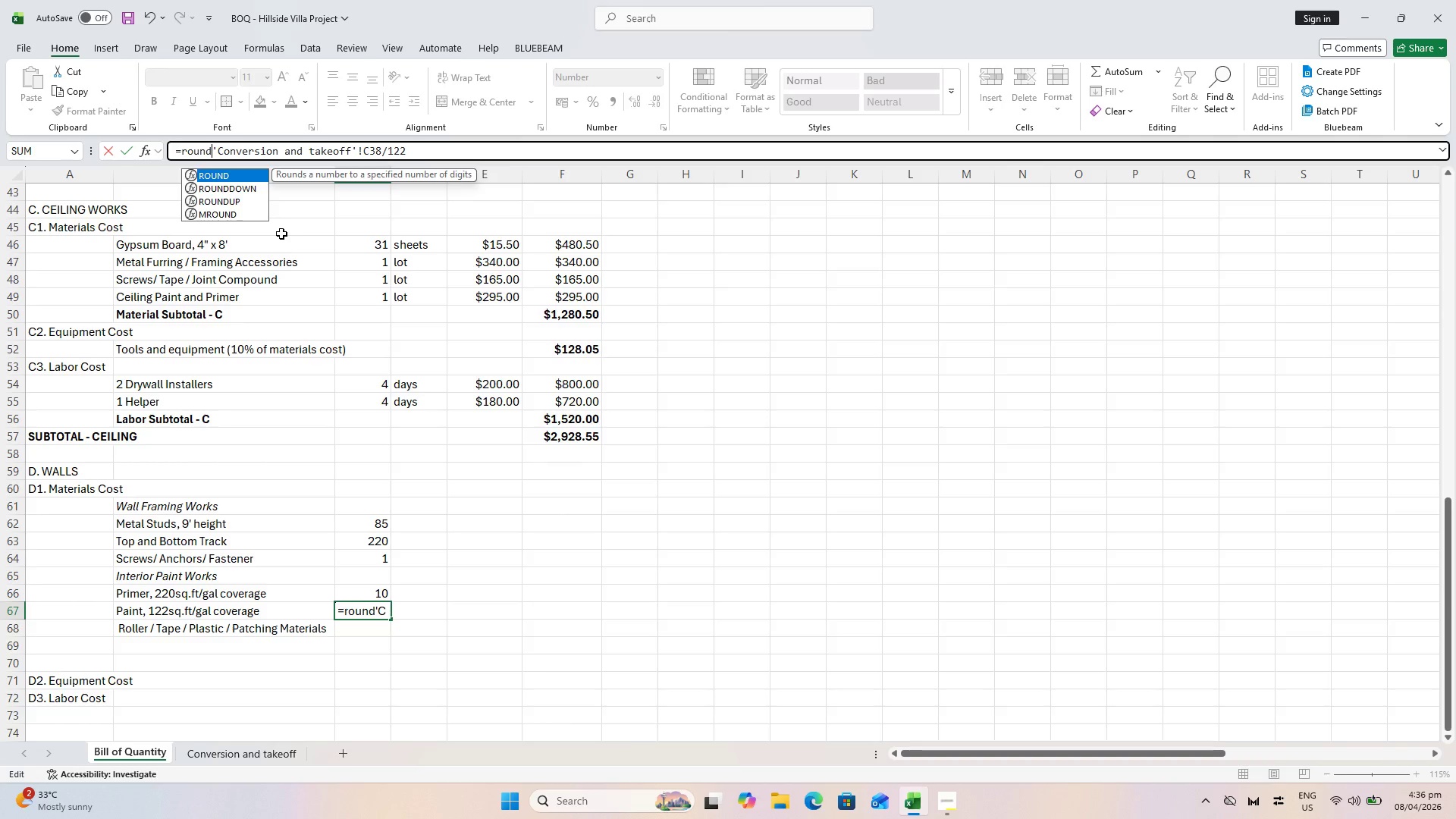 
wait(7.47)
 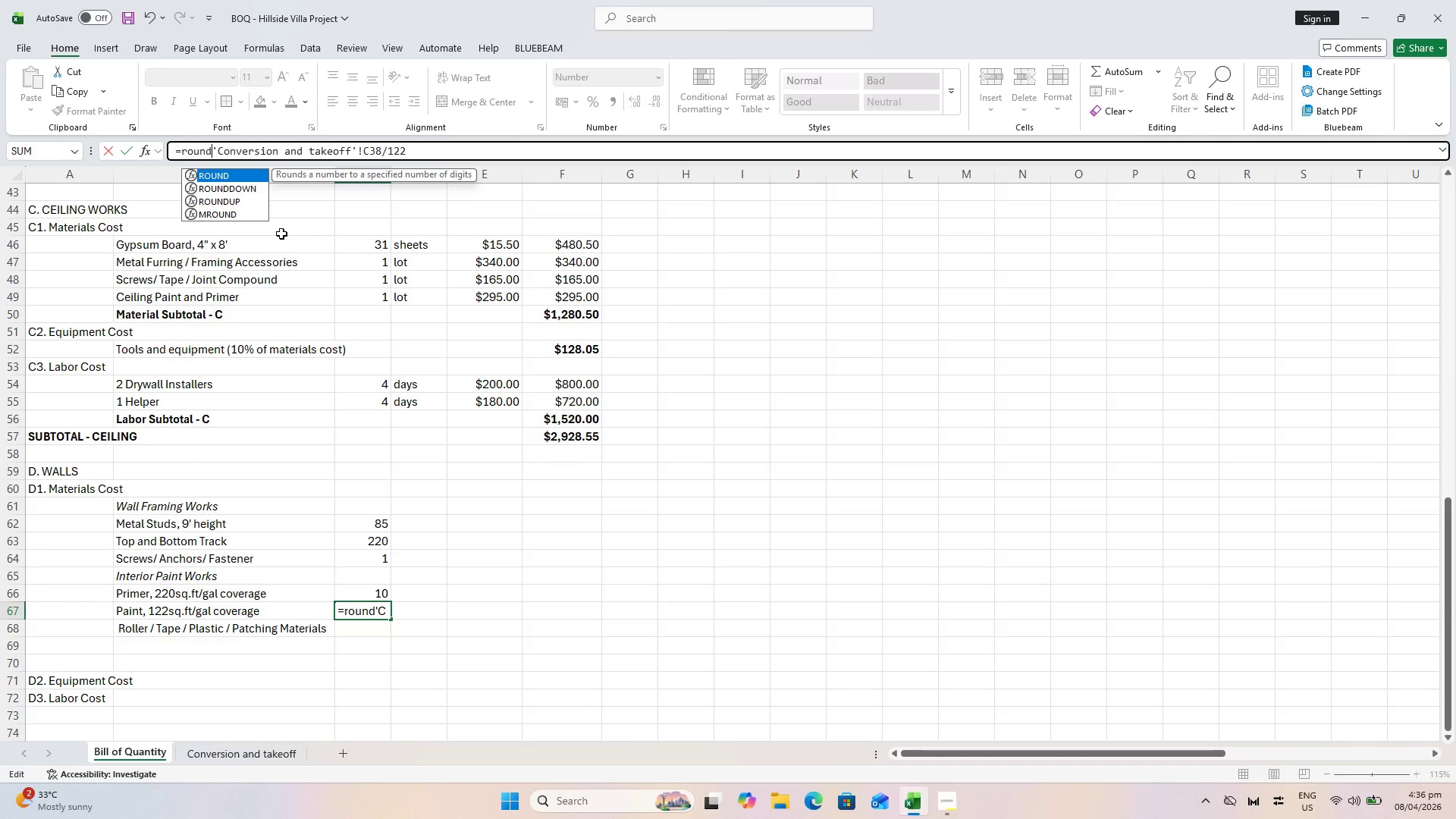 
key(Shift+ShiftLeft)
 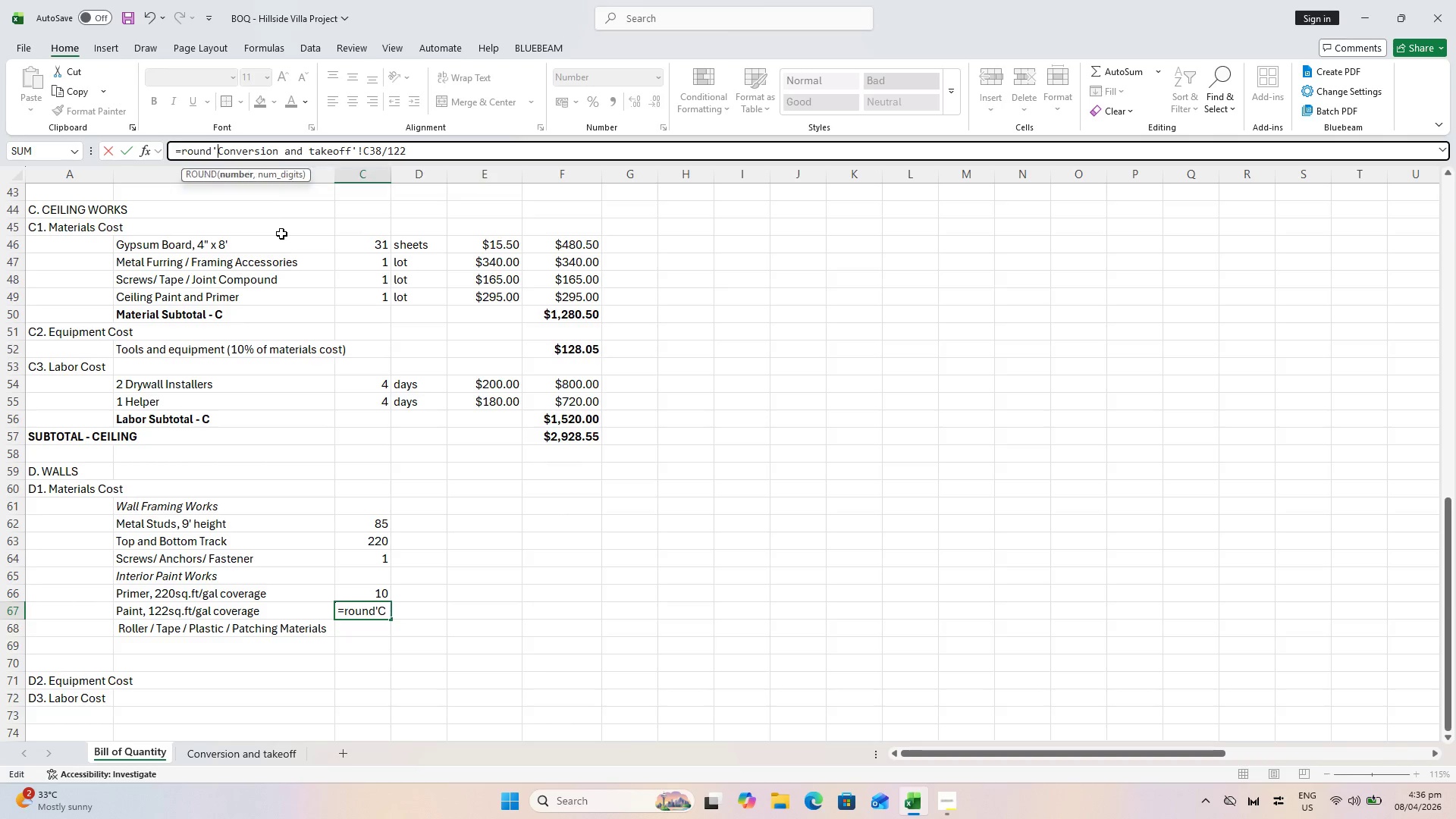 
key(Shift+9)
 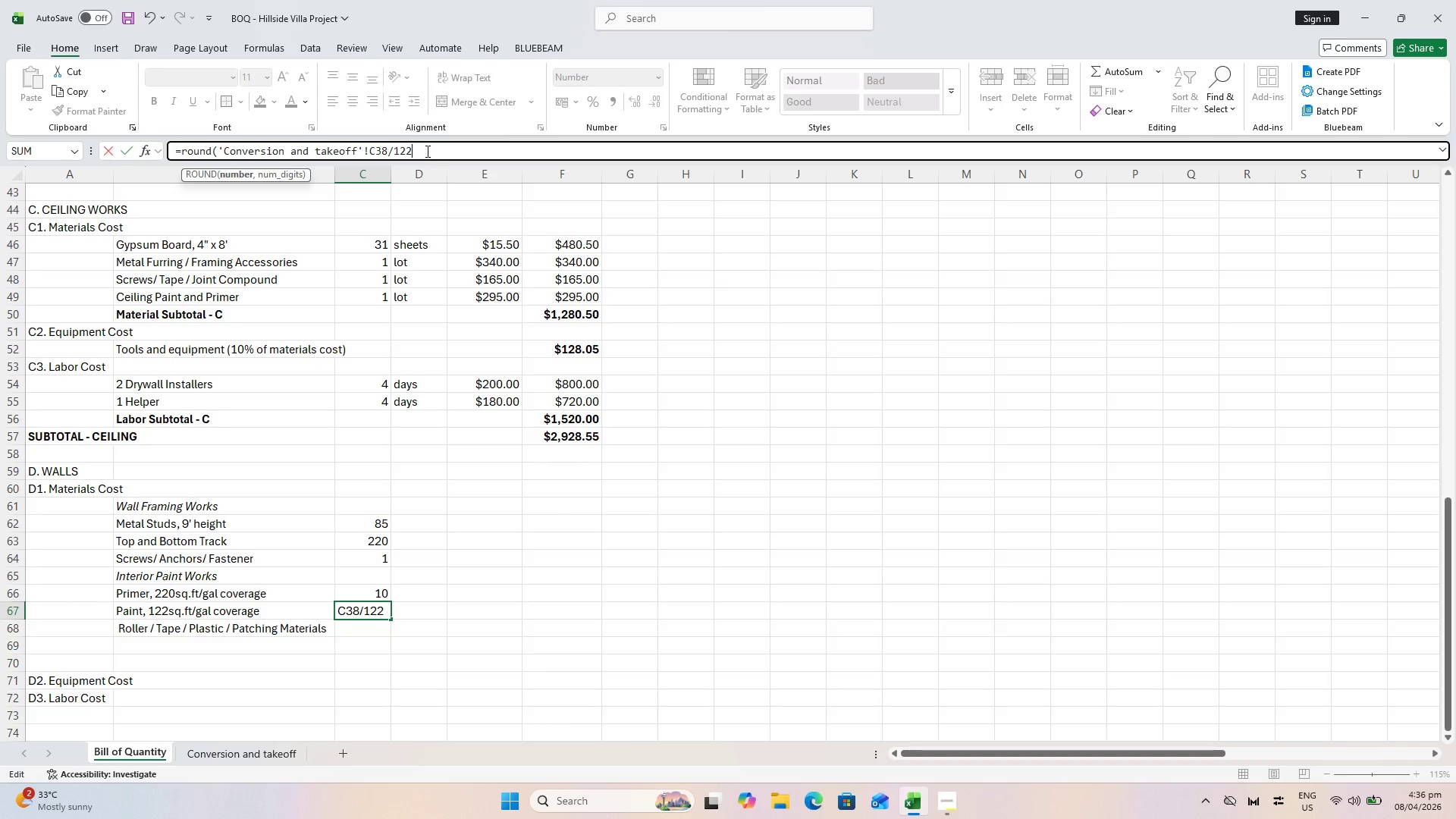 
key(Comma)
 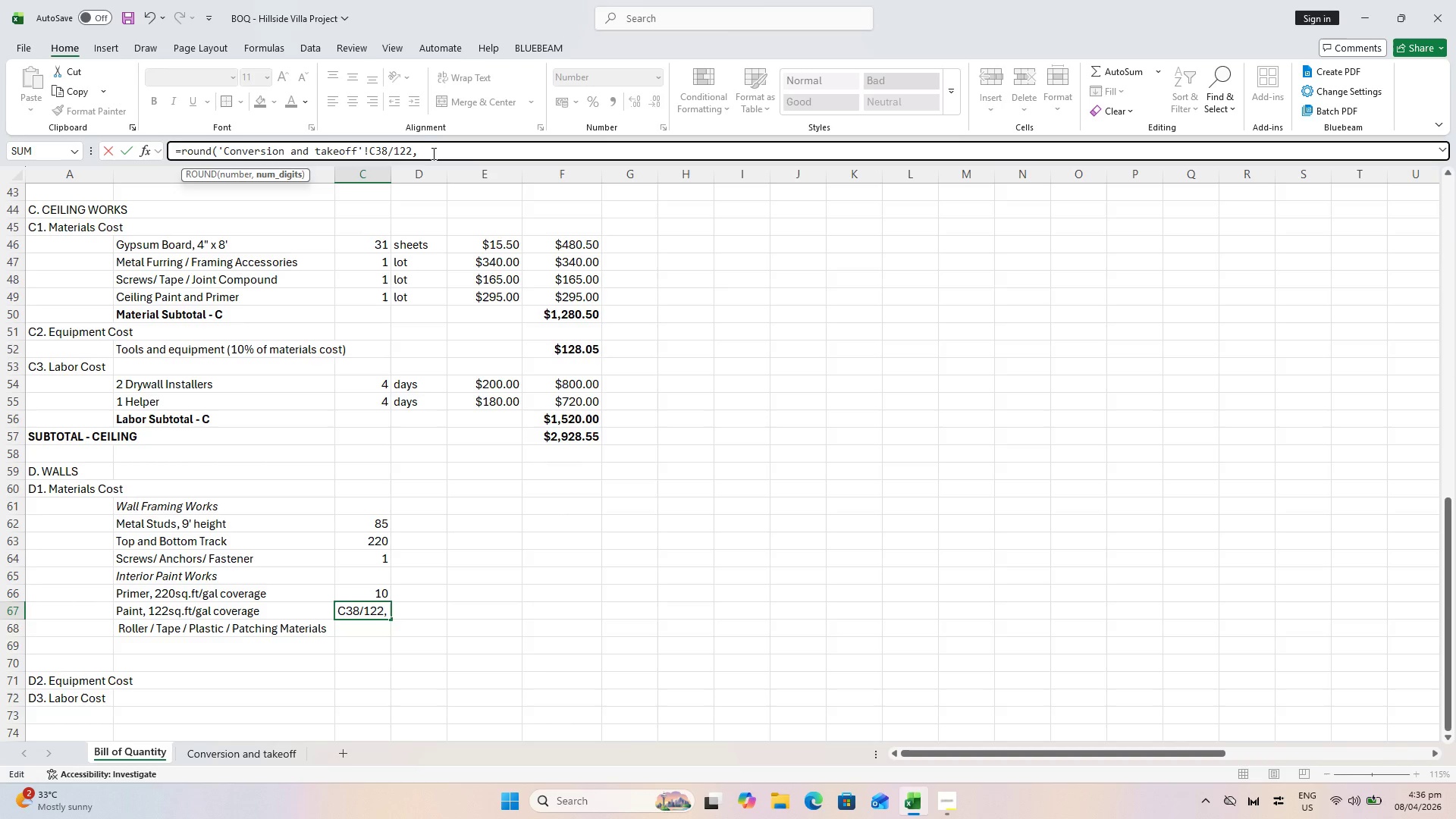 
key(0)
 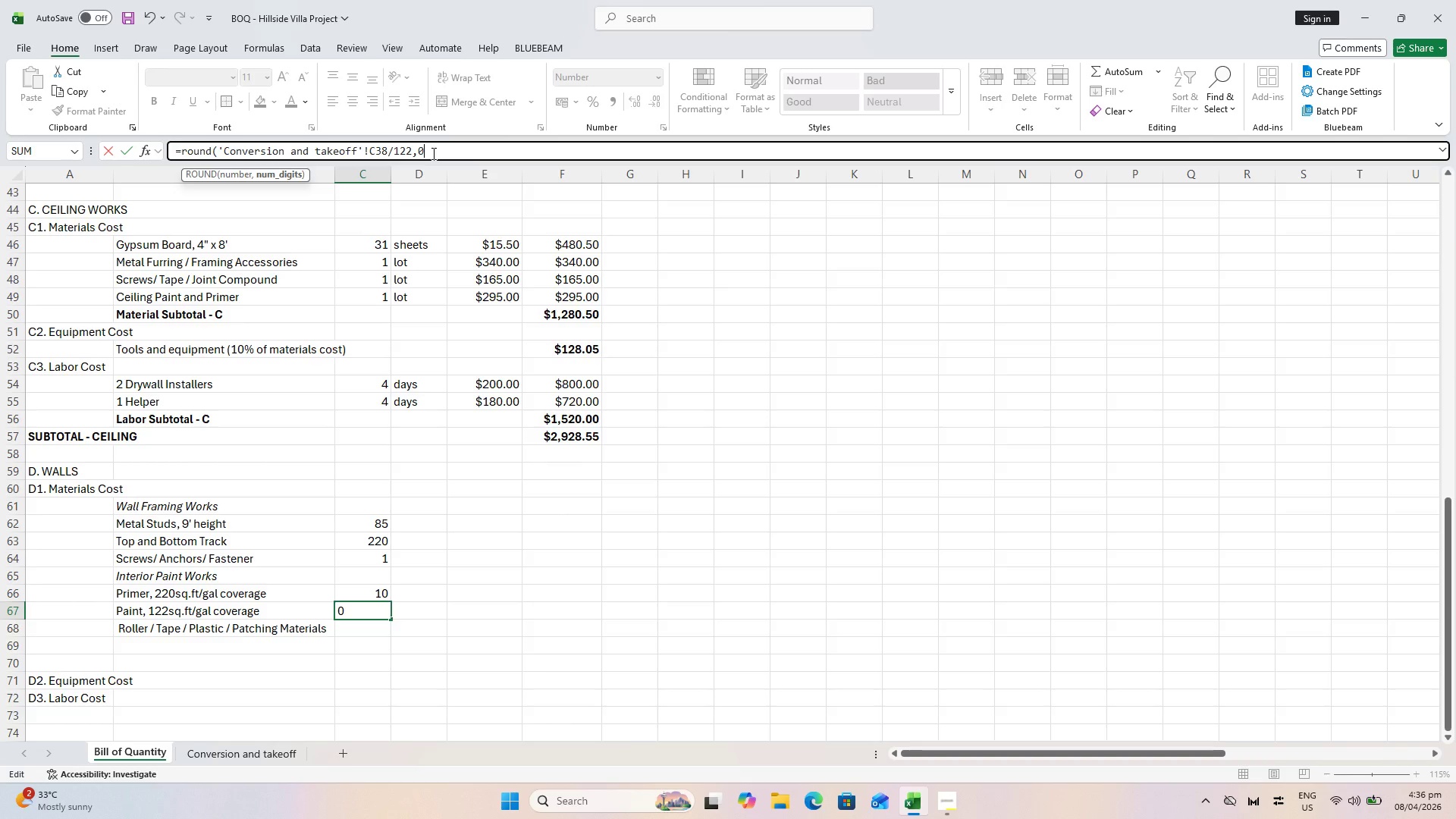 
key(Shift+ShiftLeft)
 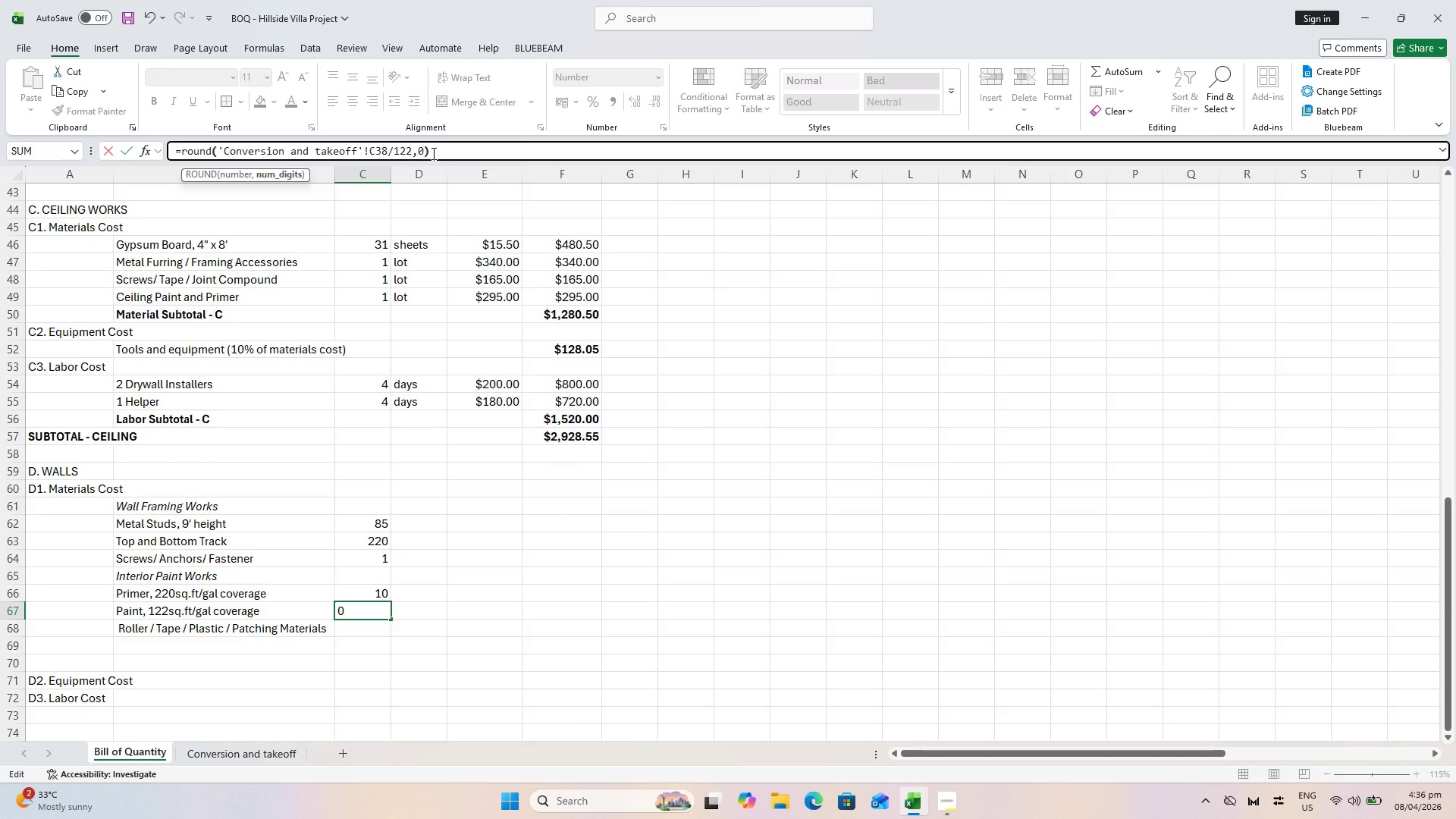 
key(Shift+0)
 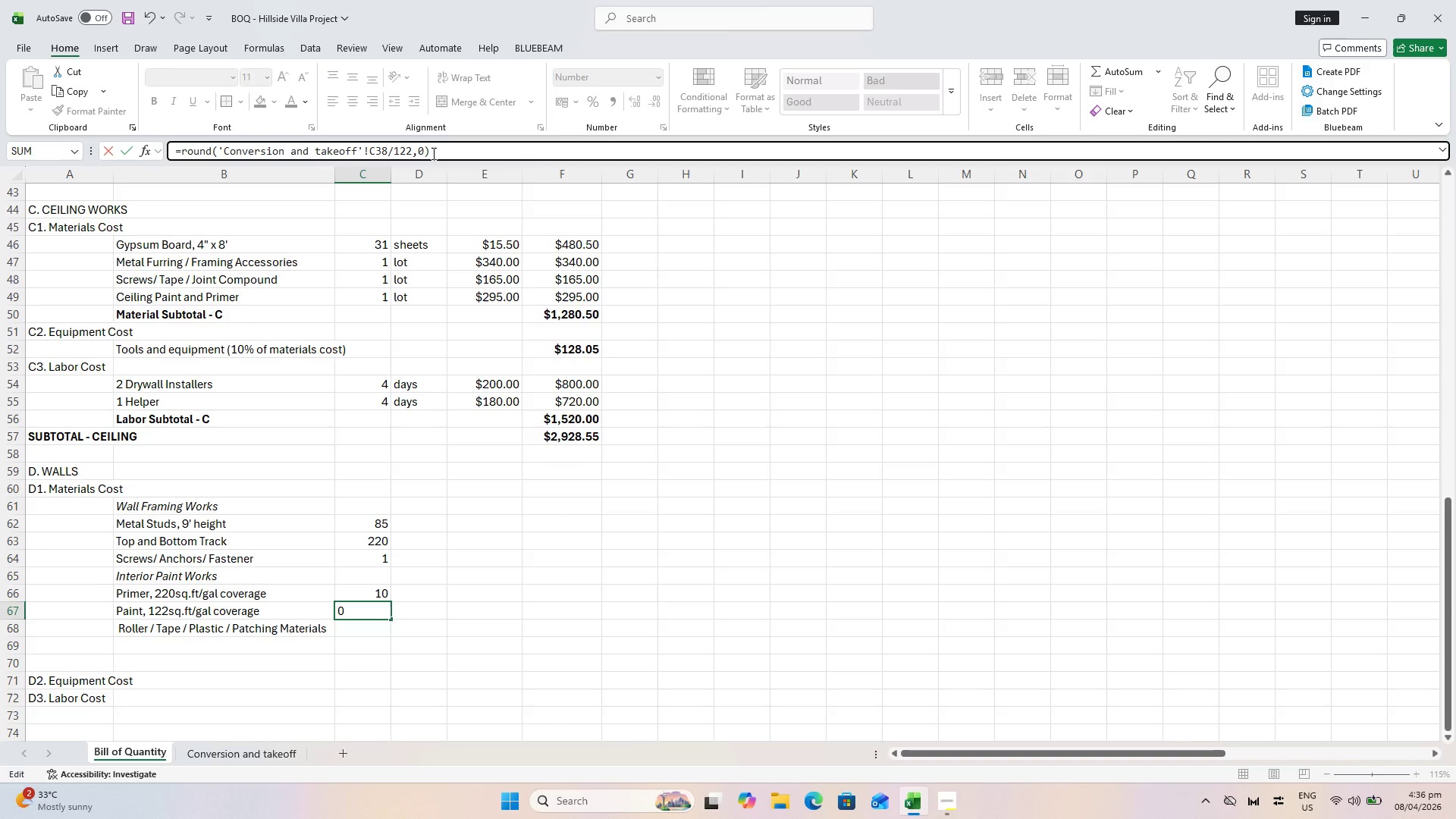 
key(Enter)
 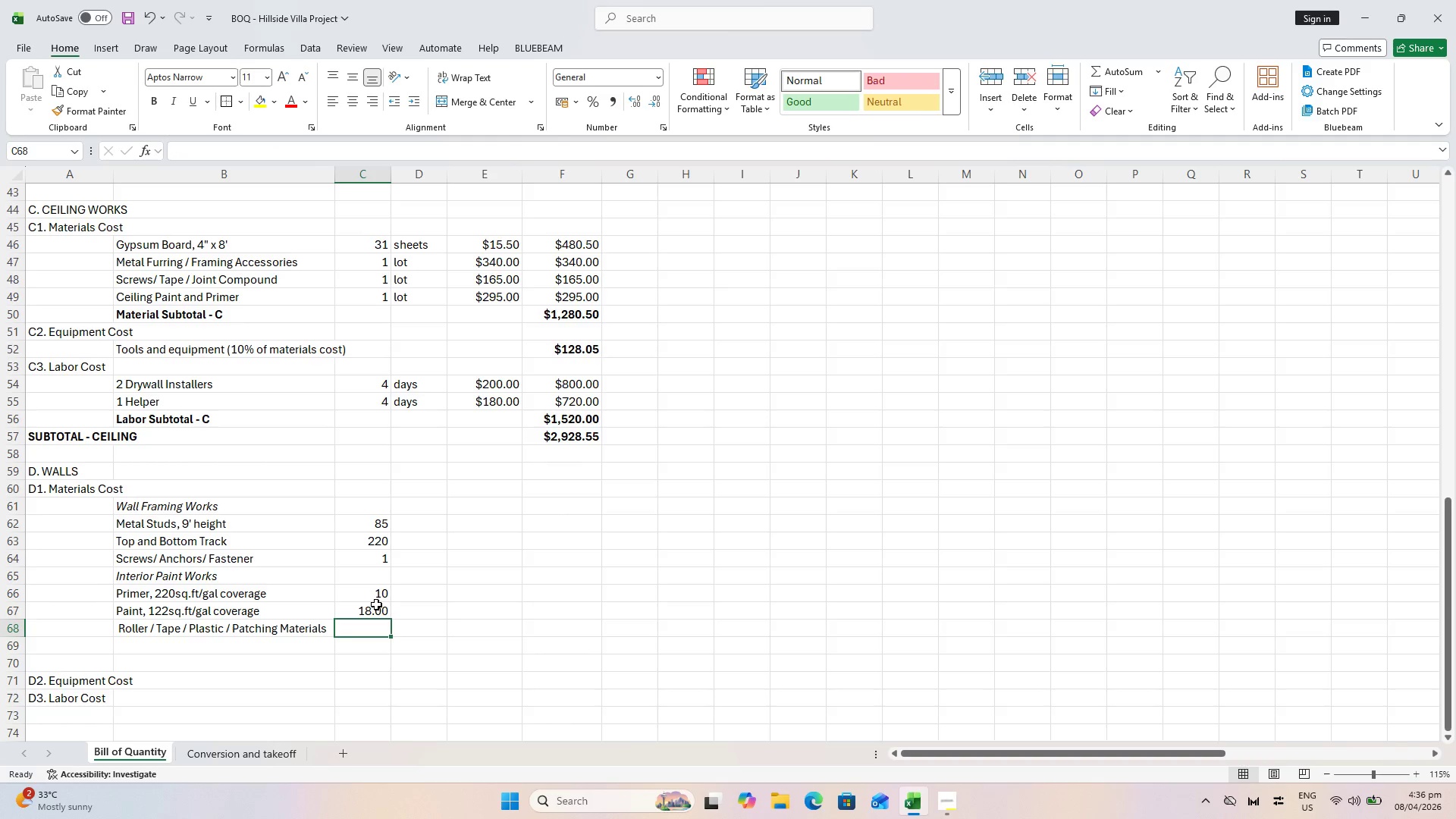 
left_click([376, 604])
 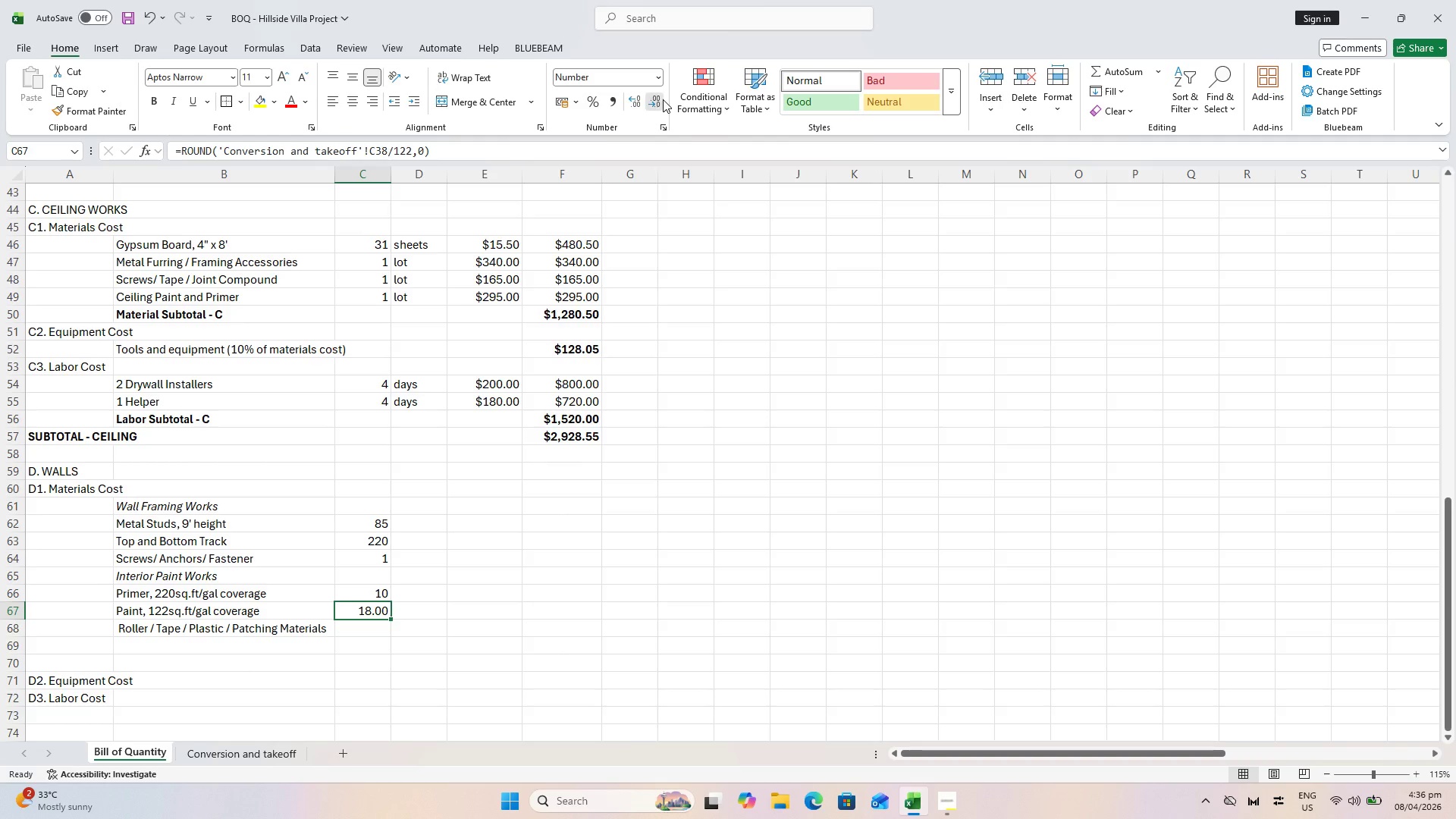 
double_click([663, 99])
 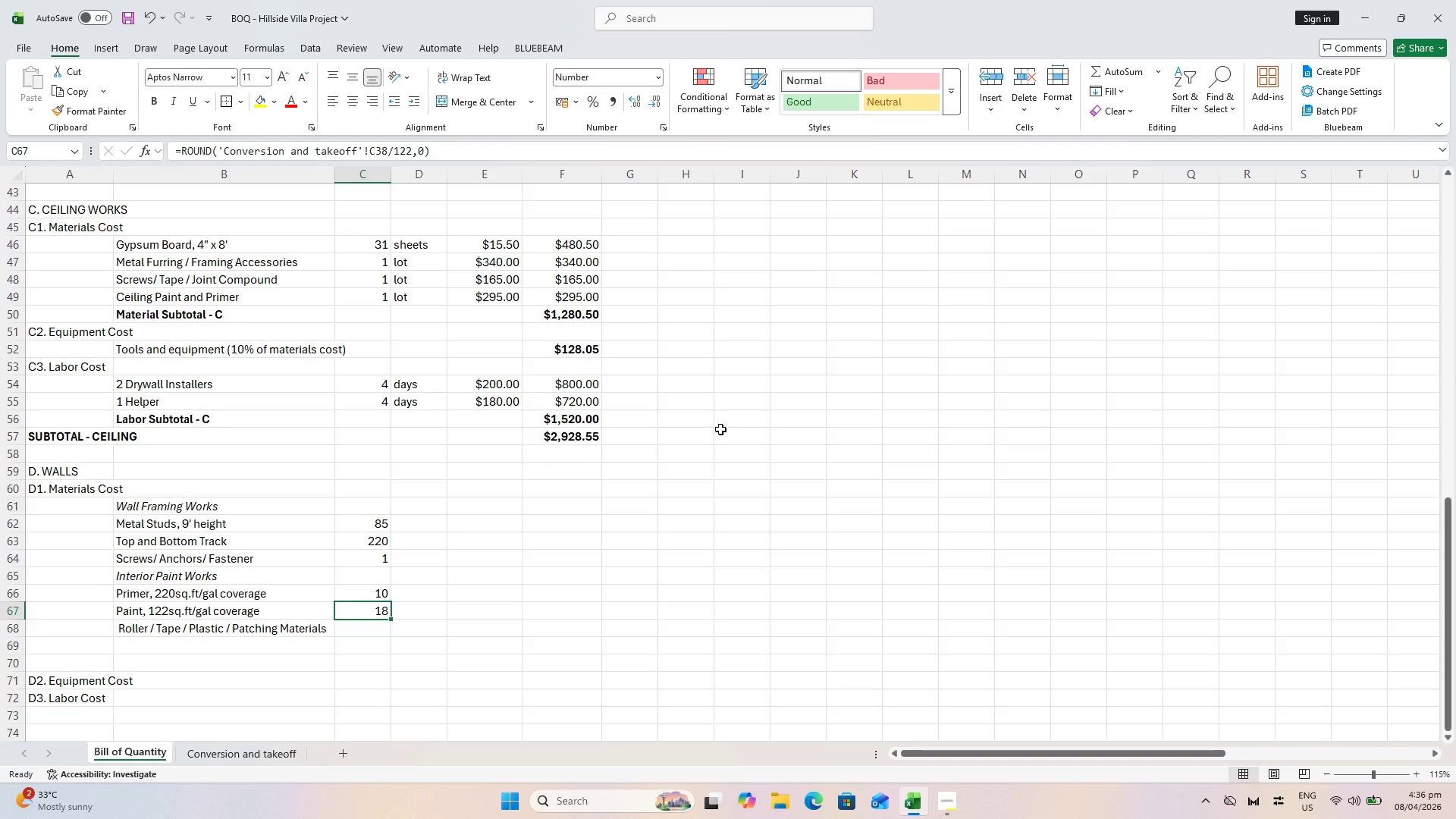 
left_click([720, 430])
 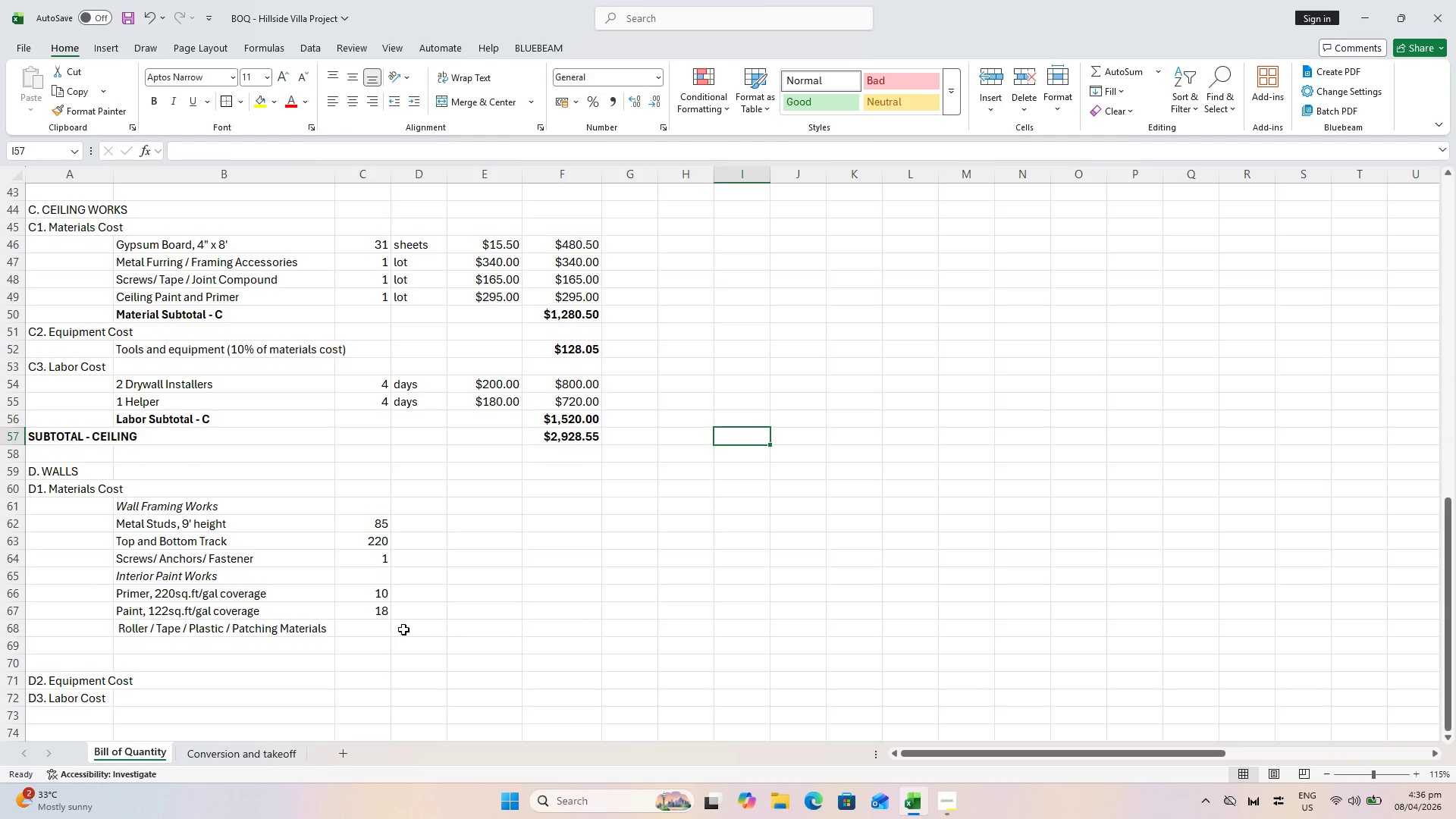 
left_click([383, 626])
 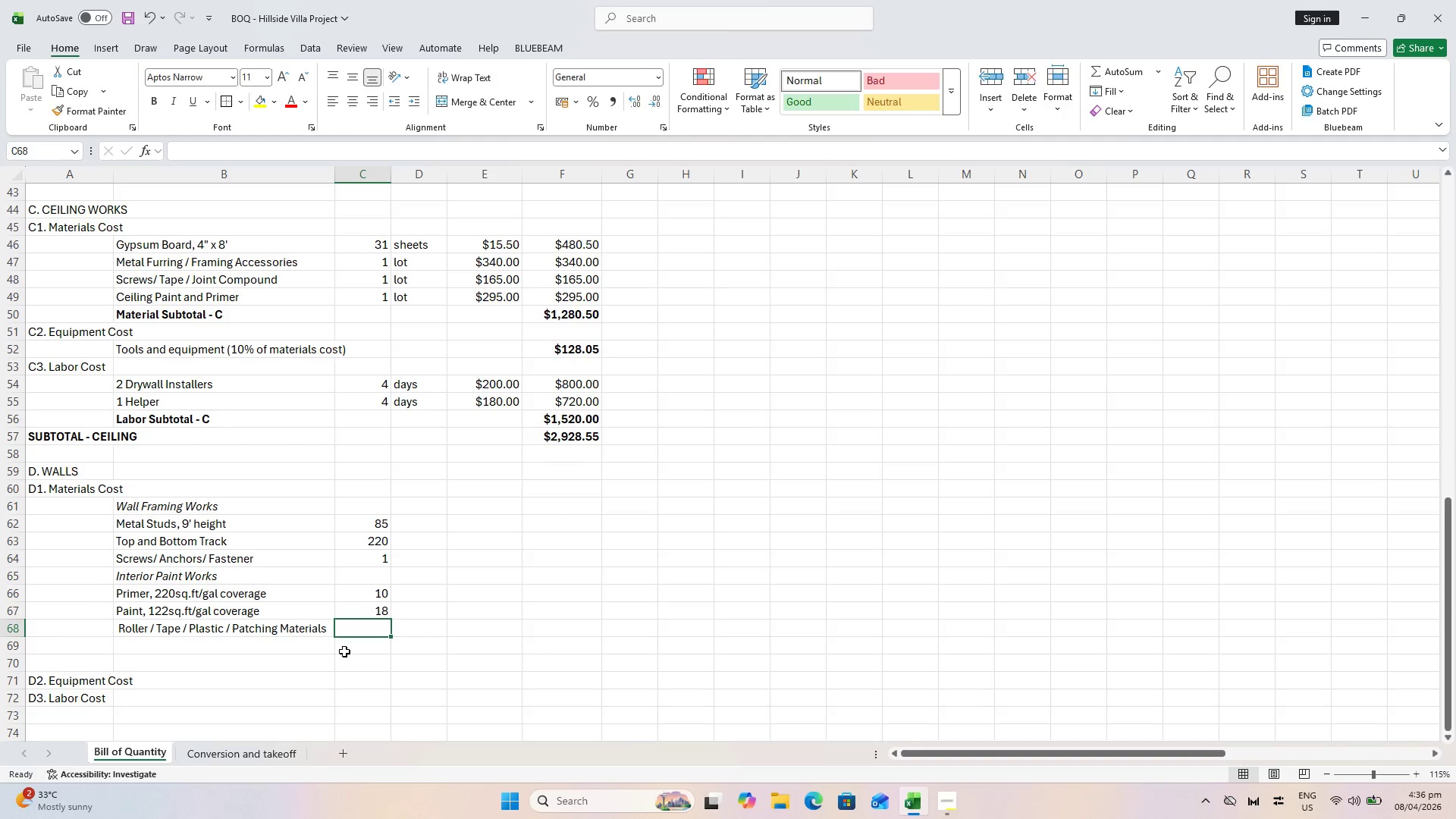 
key(1)
 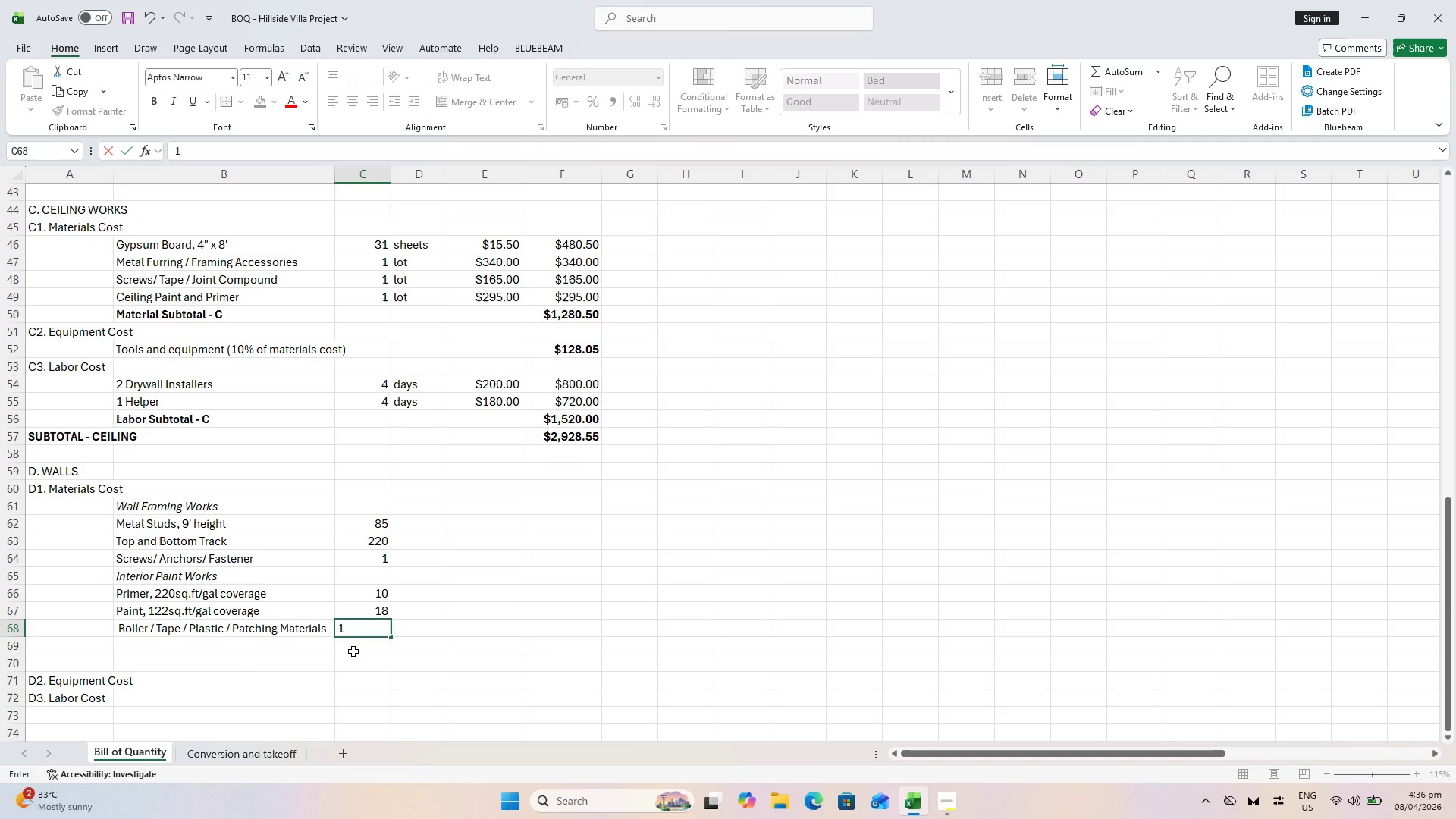 
key(Enter)
 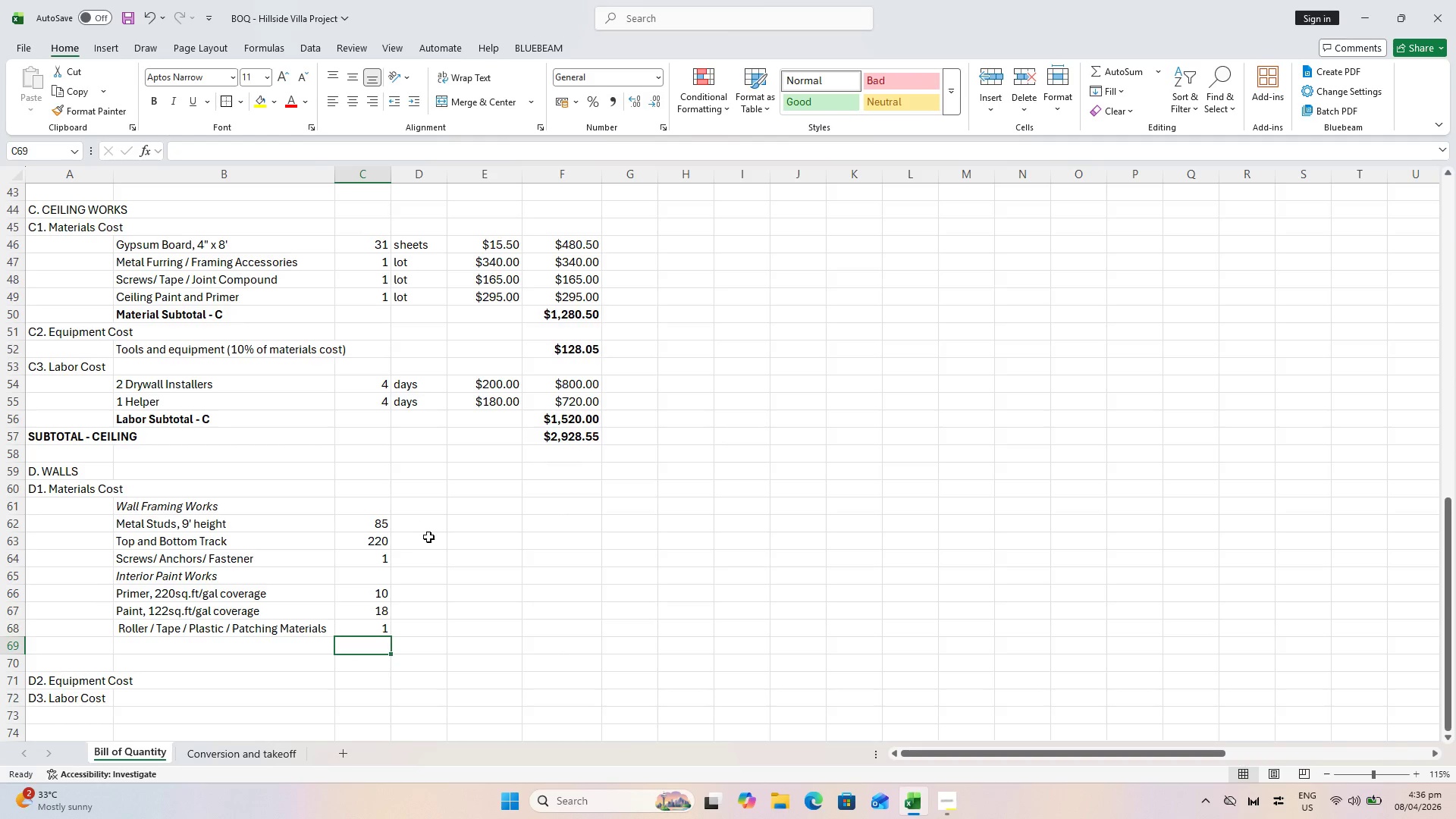 
left_click([437, 519])
 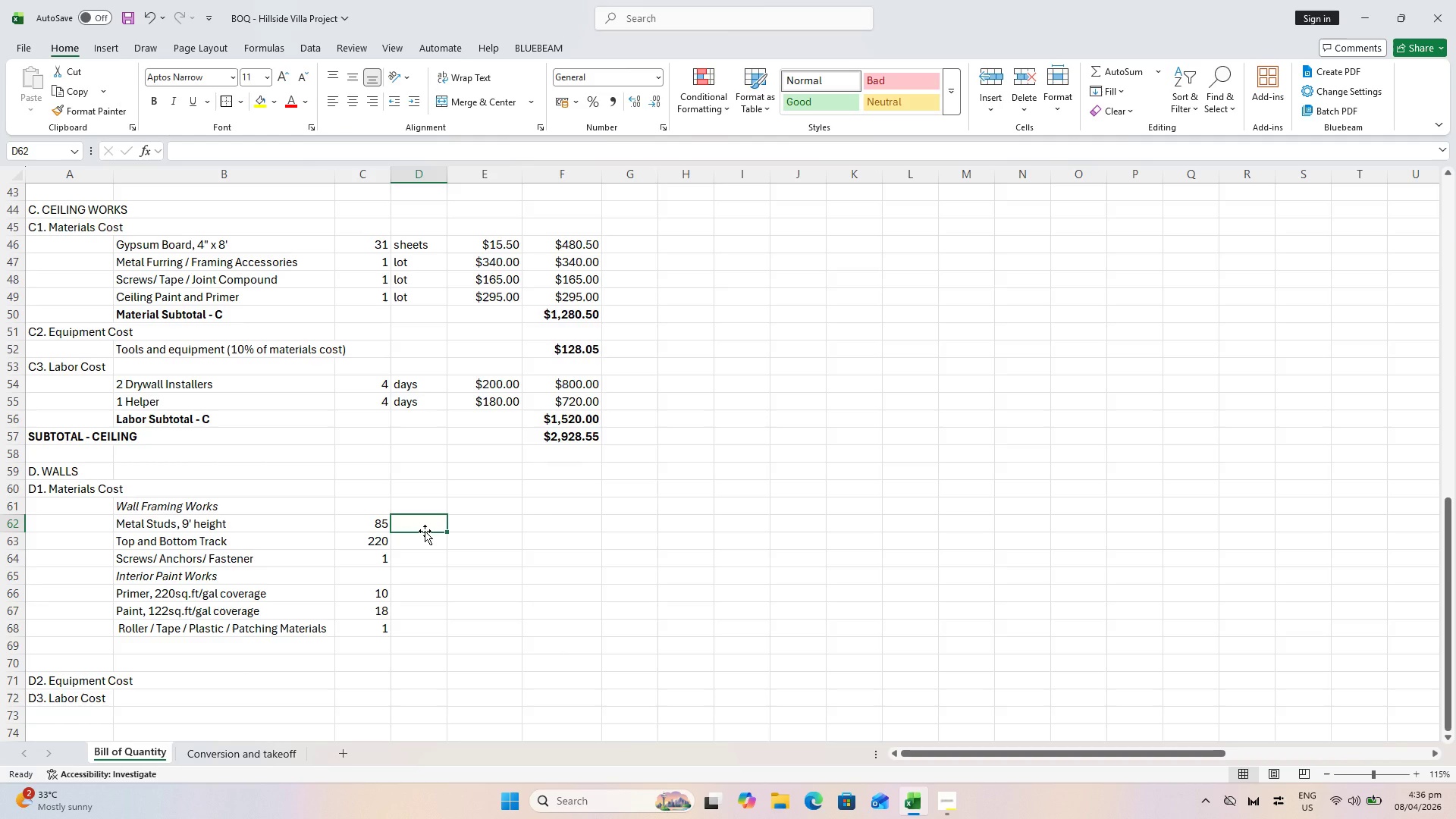 
wait(9.91)
 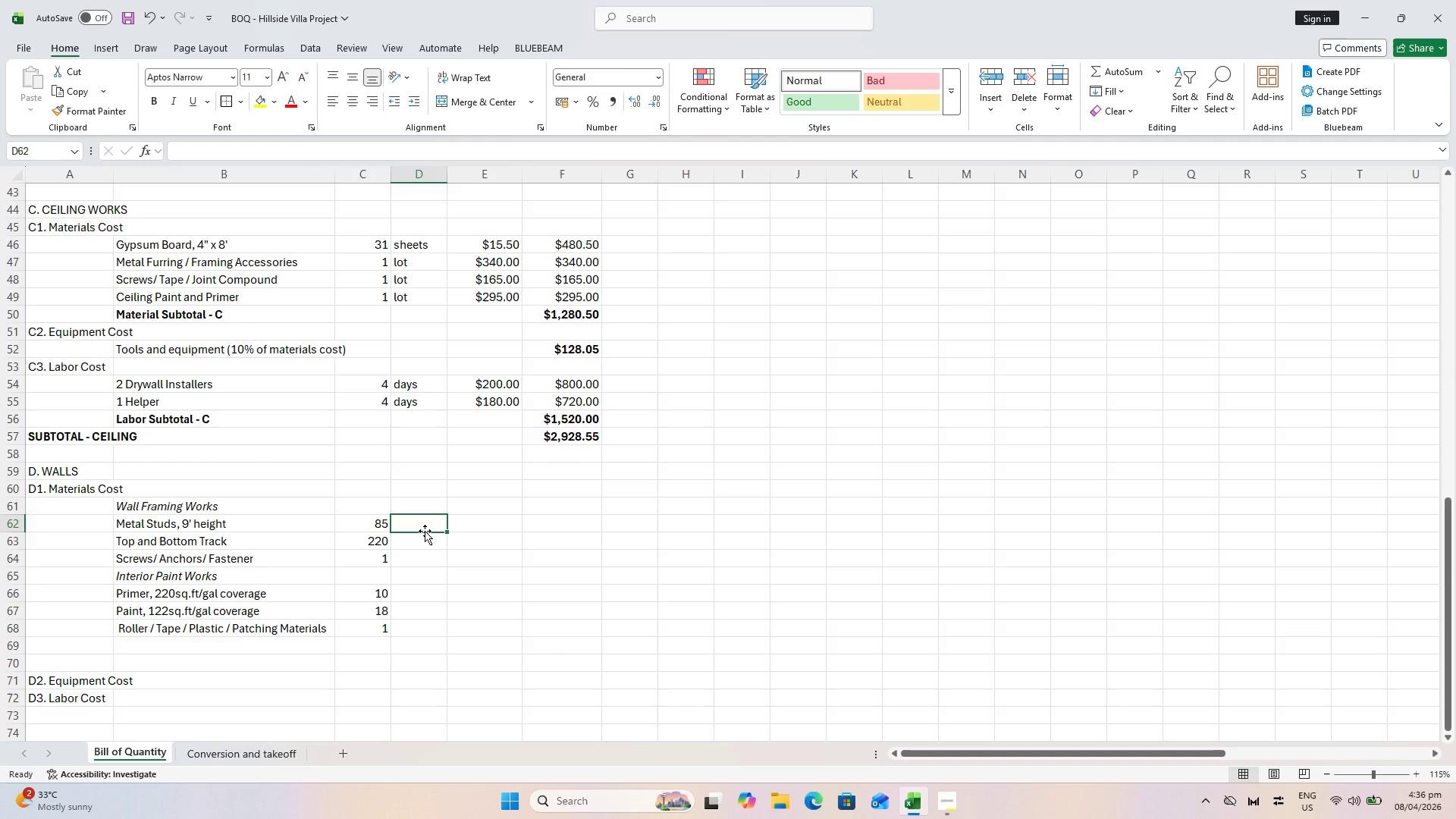 
type(pcs)
 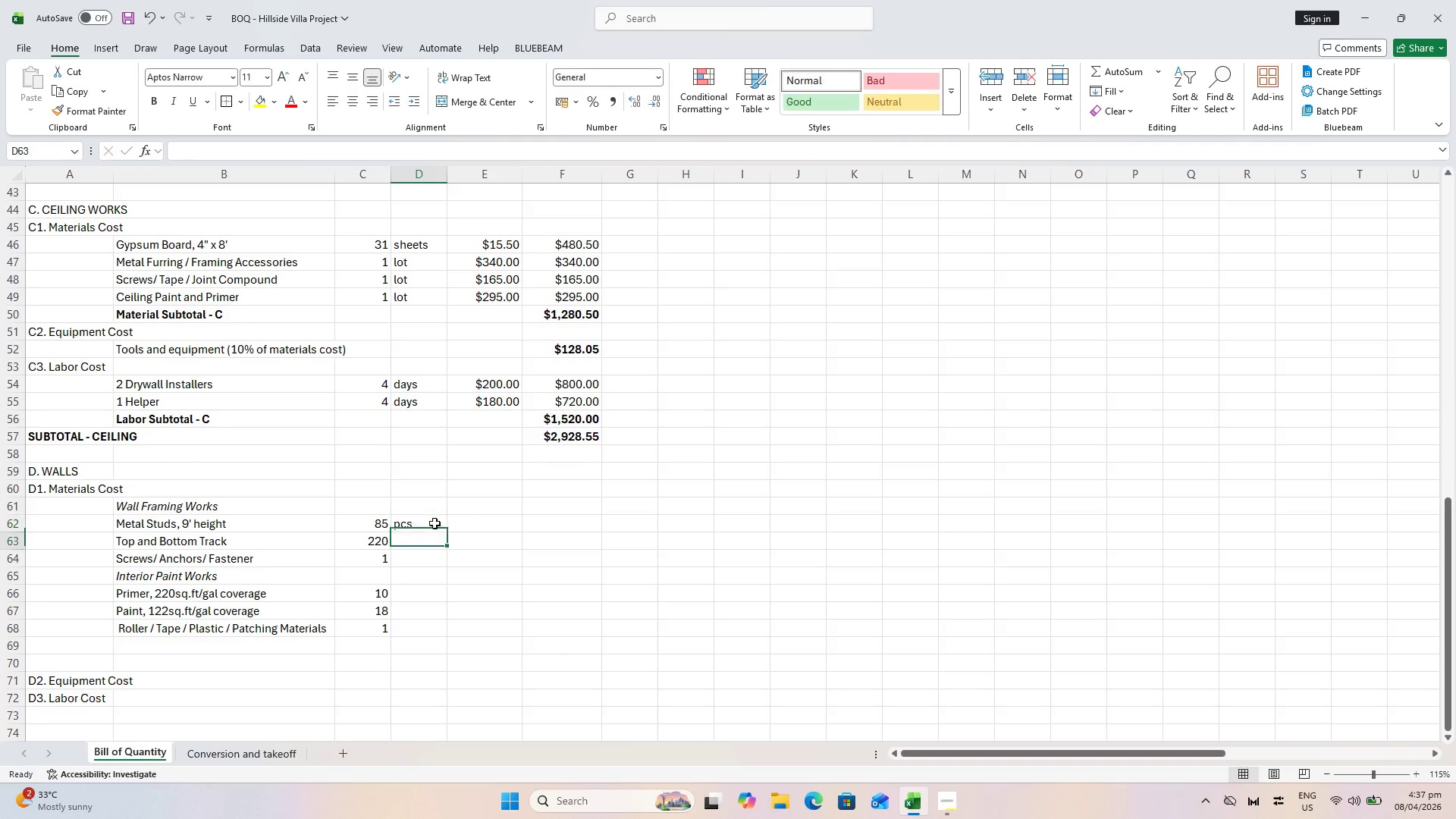 
key(Enter)
 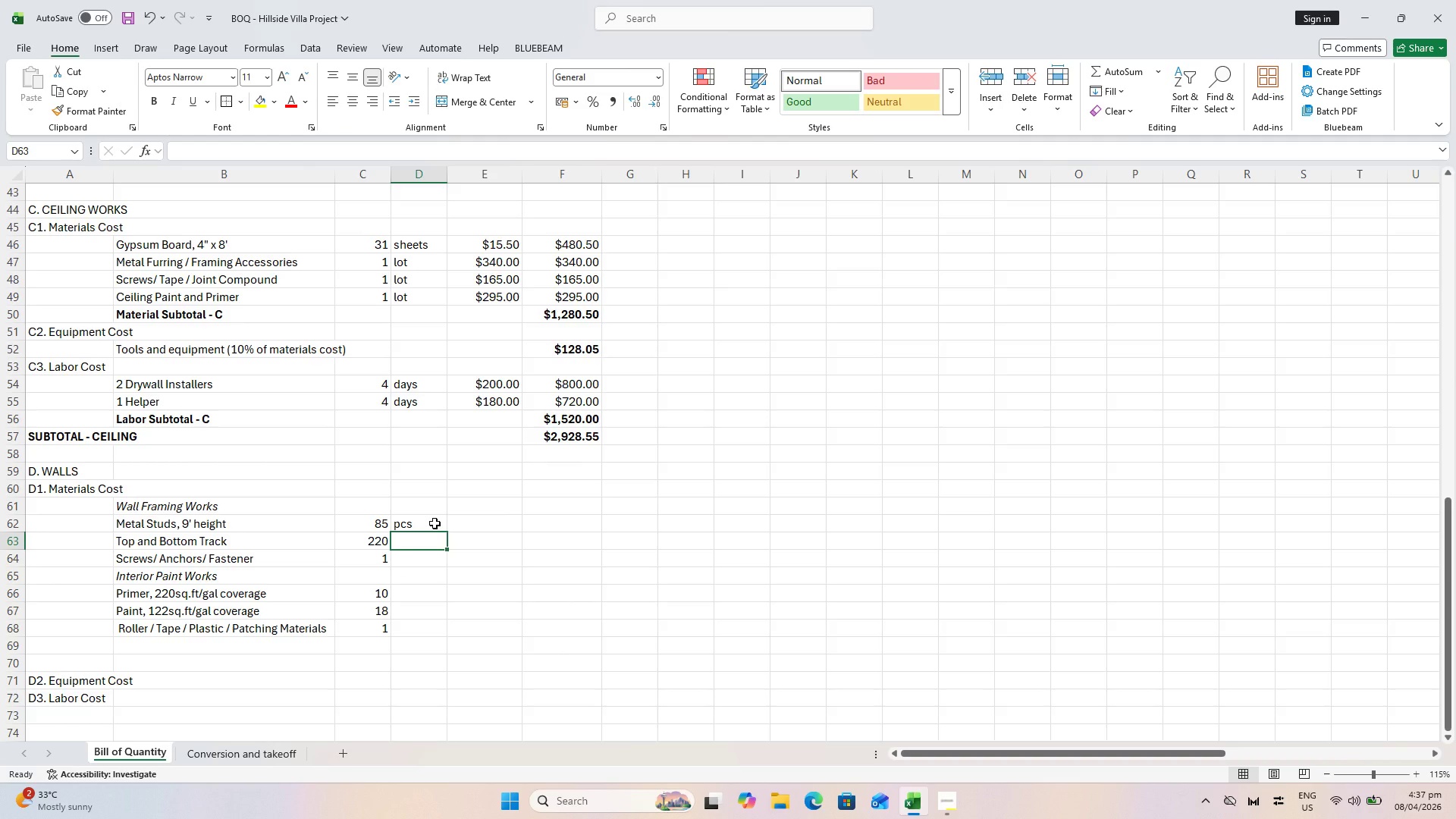 
wait(5.58)
 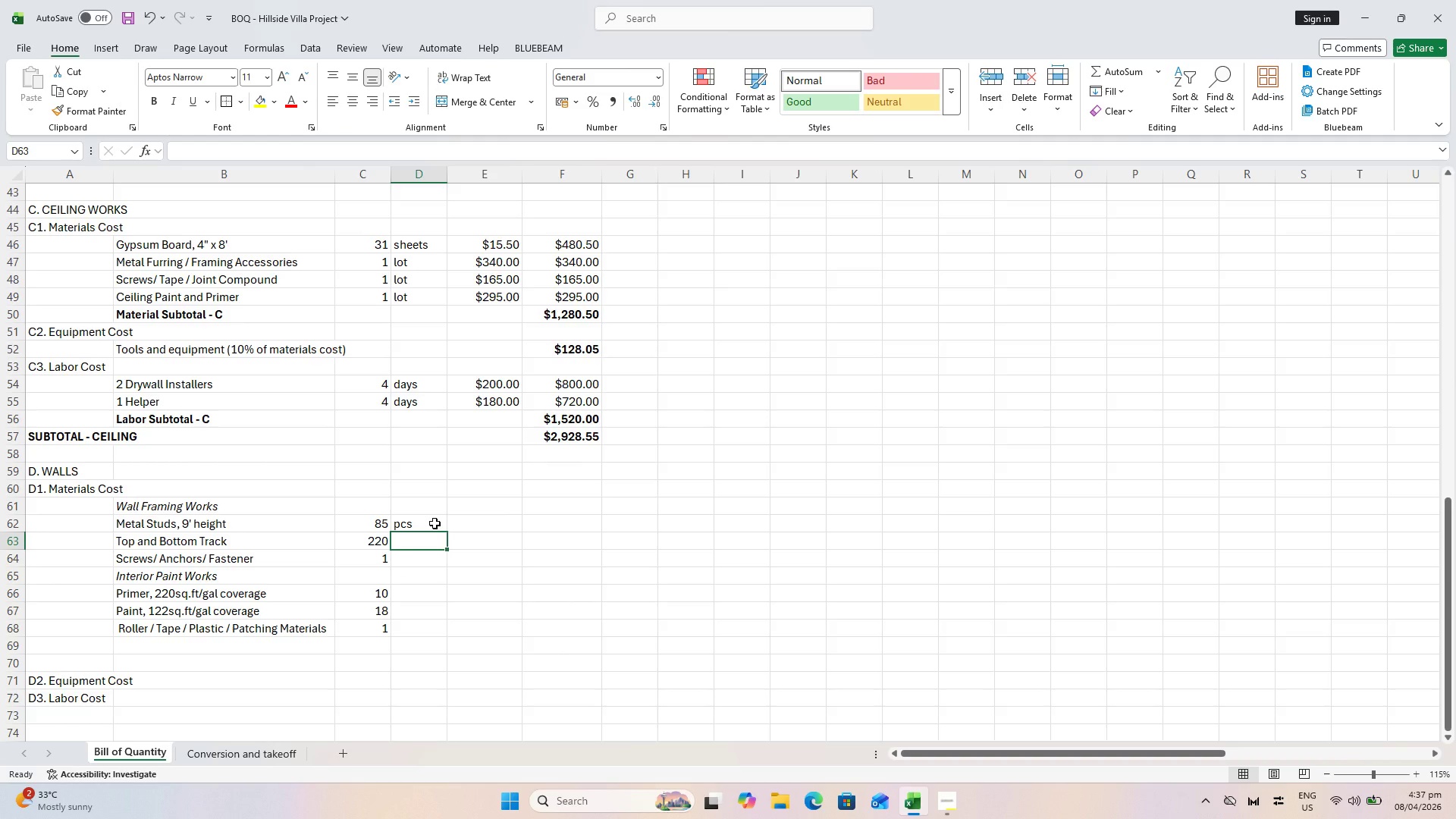 
left_click([268, 749])
 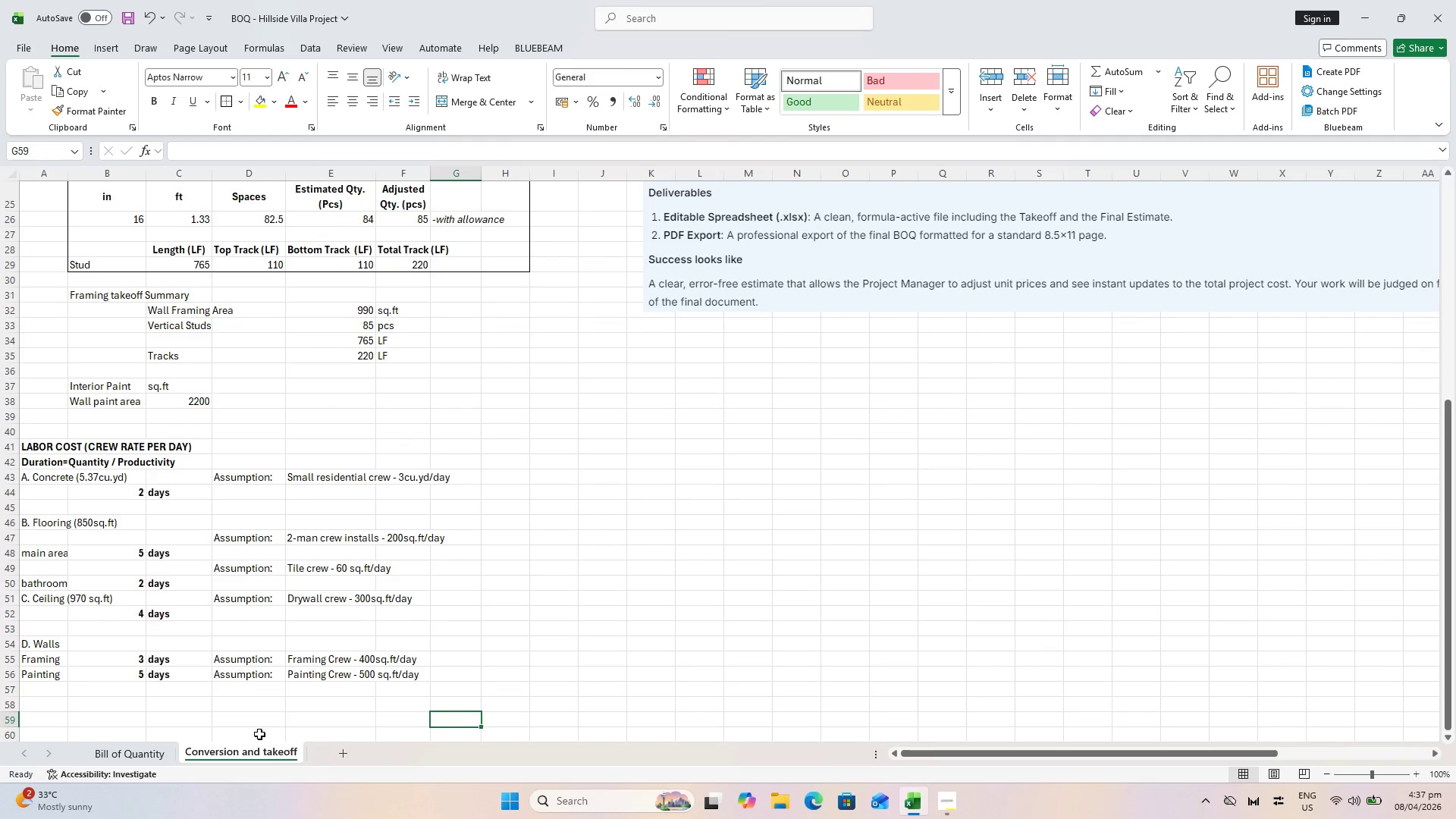 
left_click([154, 756])
 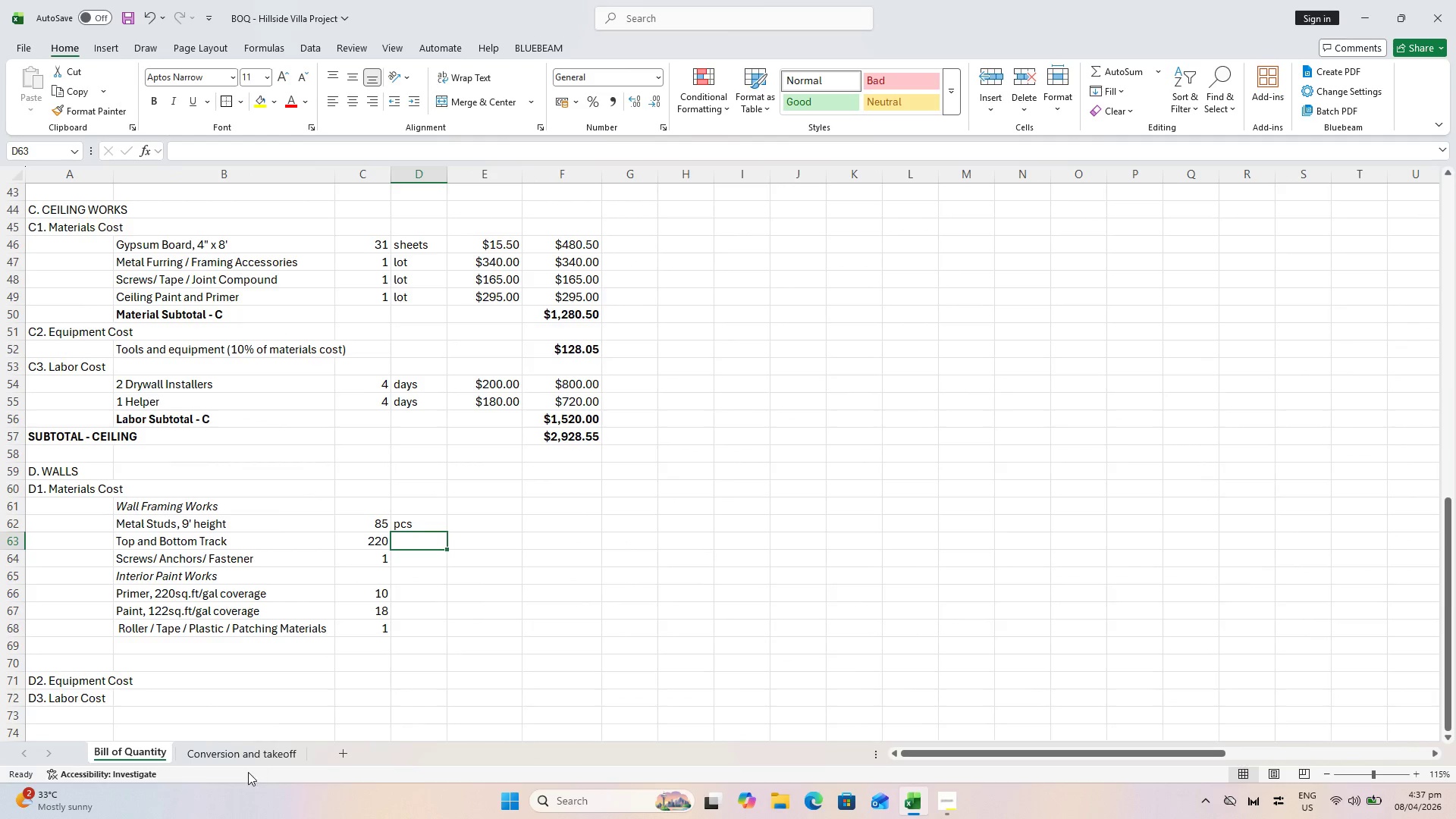 
left_click([255, 756])
 